 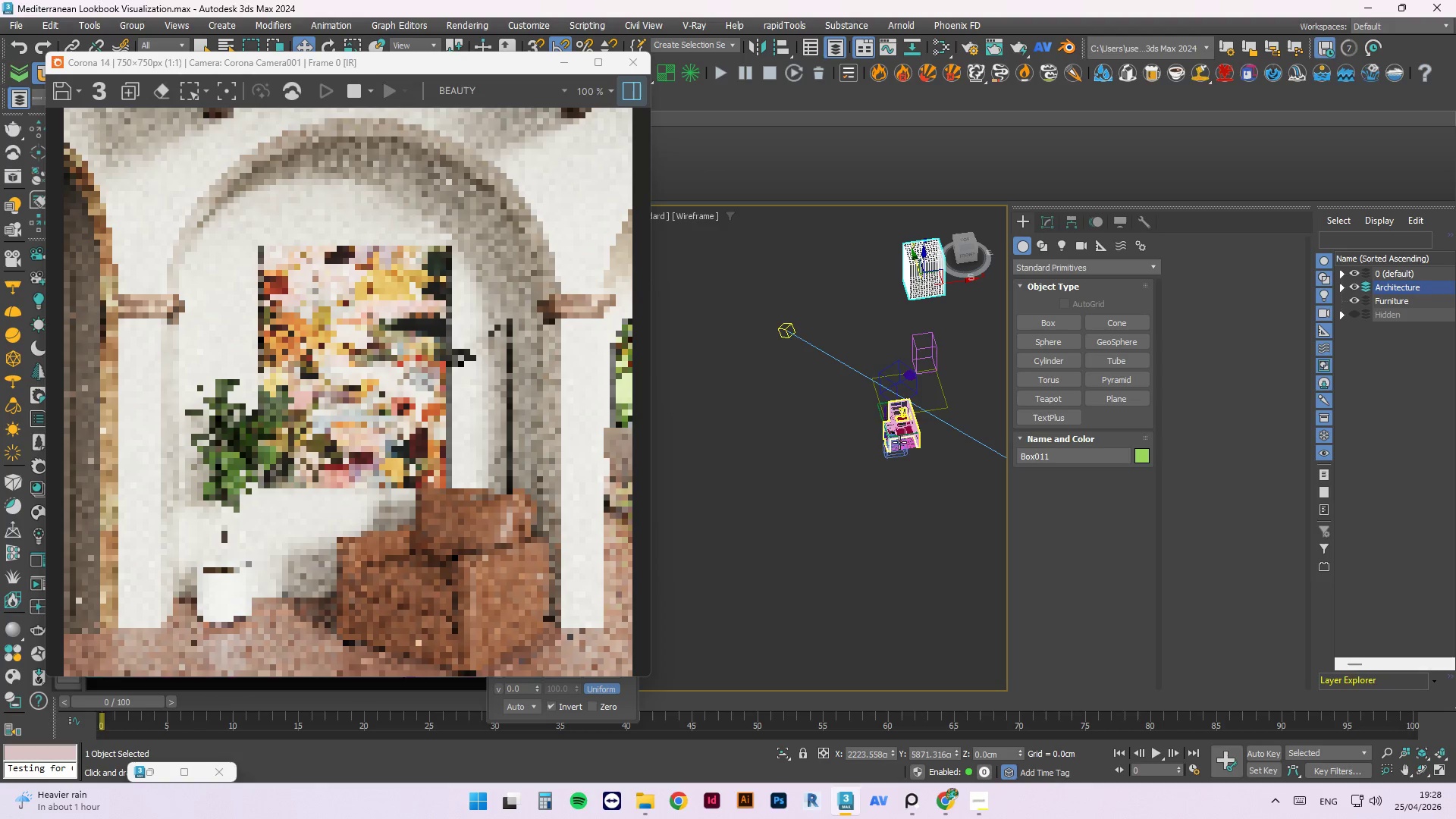 
key(M)
 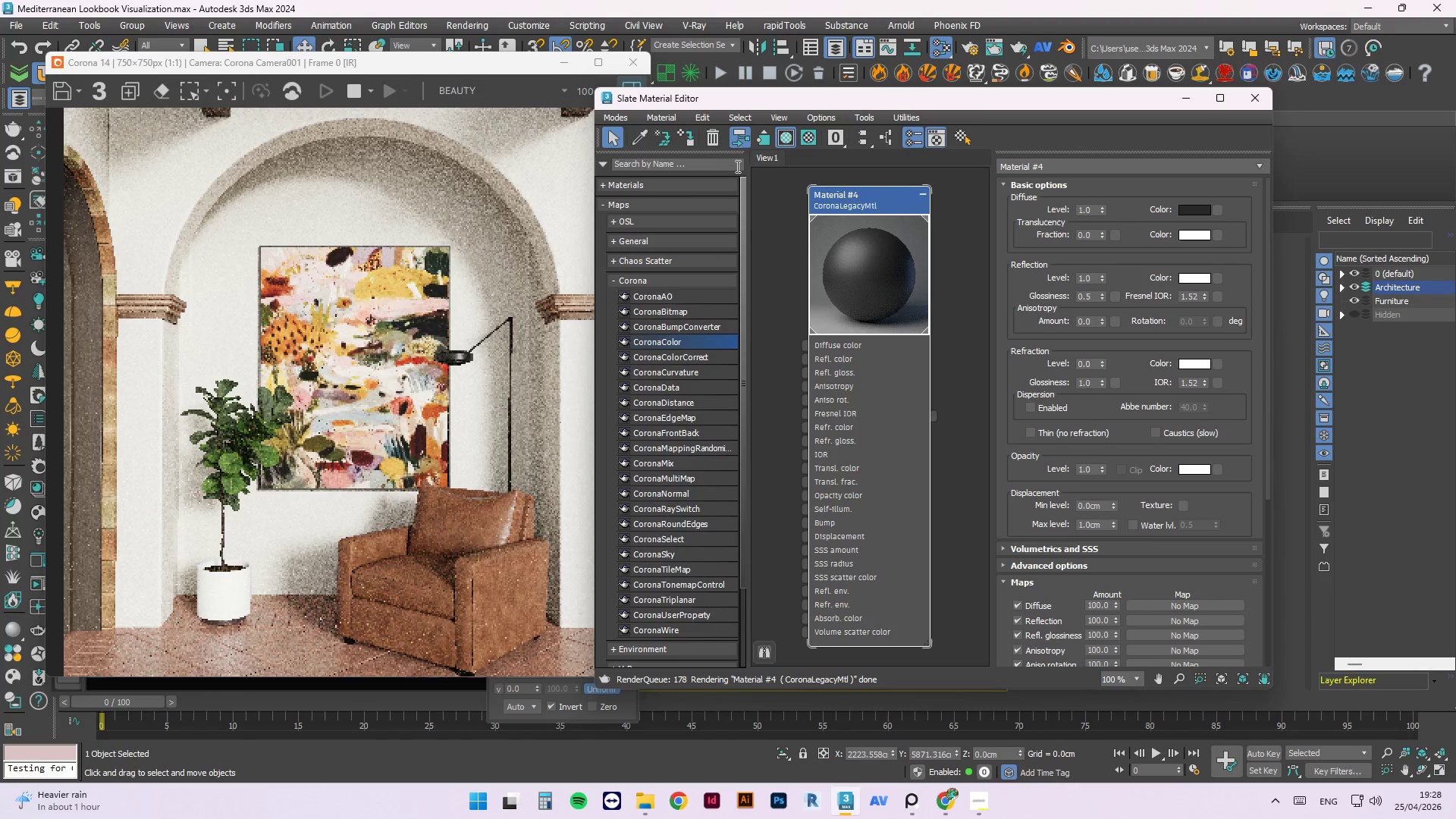 
left_click([718, 159])
 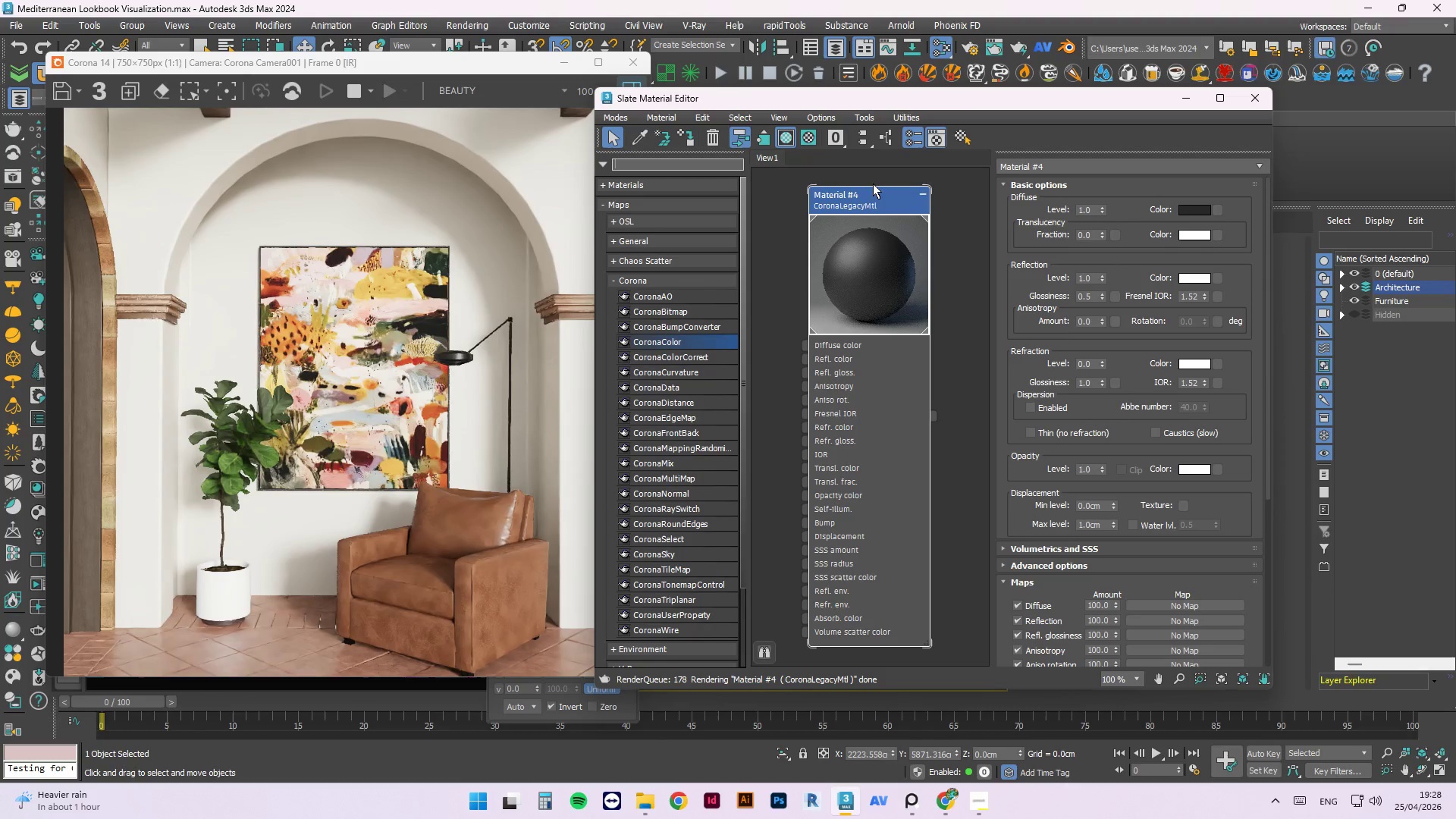 
left_click([786, 209])
 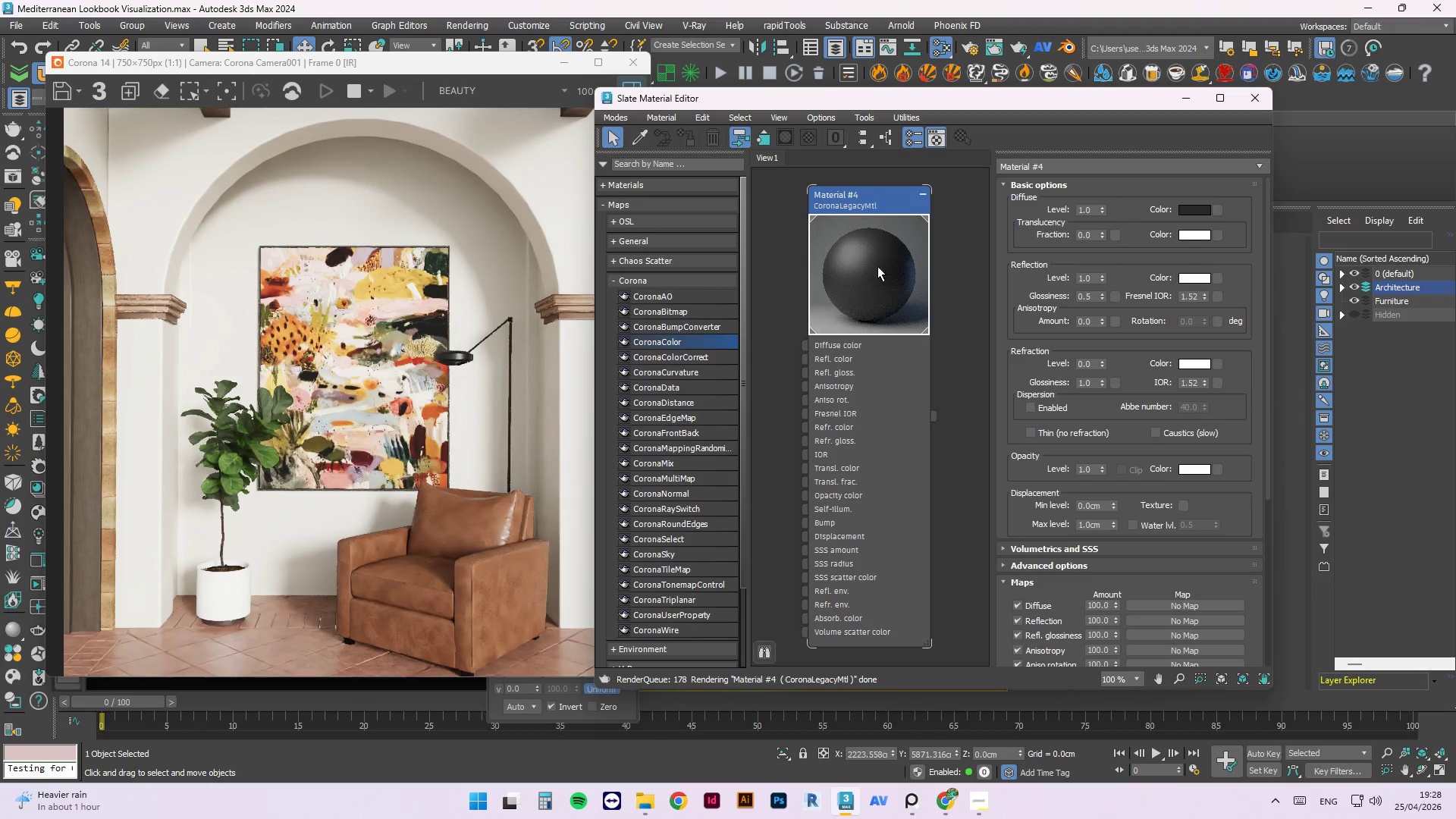 
scroll: coordinate [835, 406], scroll_direction: down, amount: 4.0
 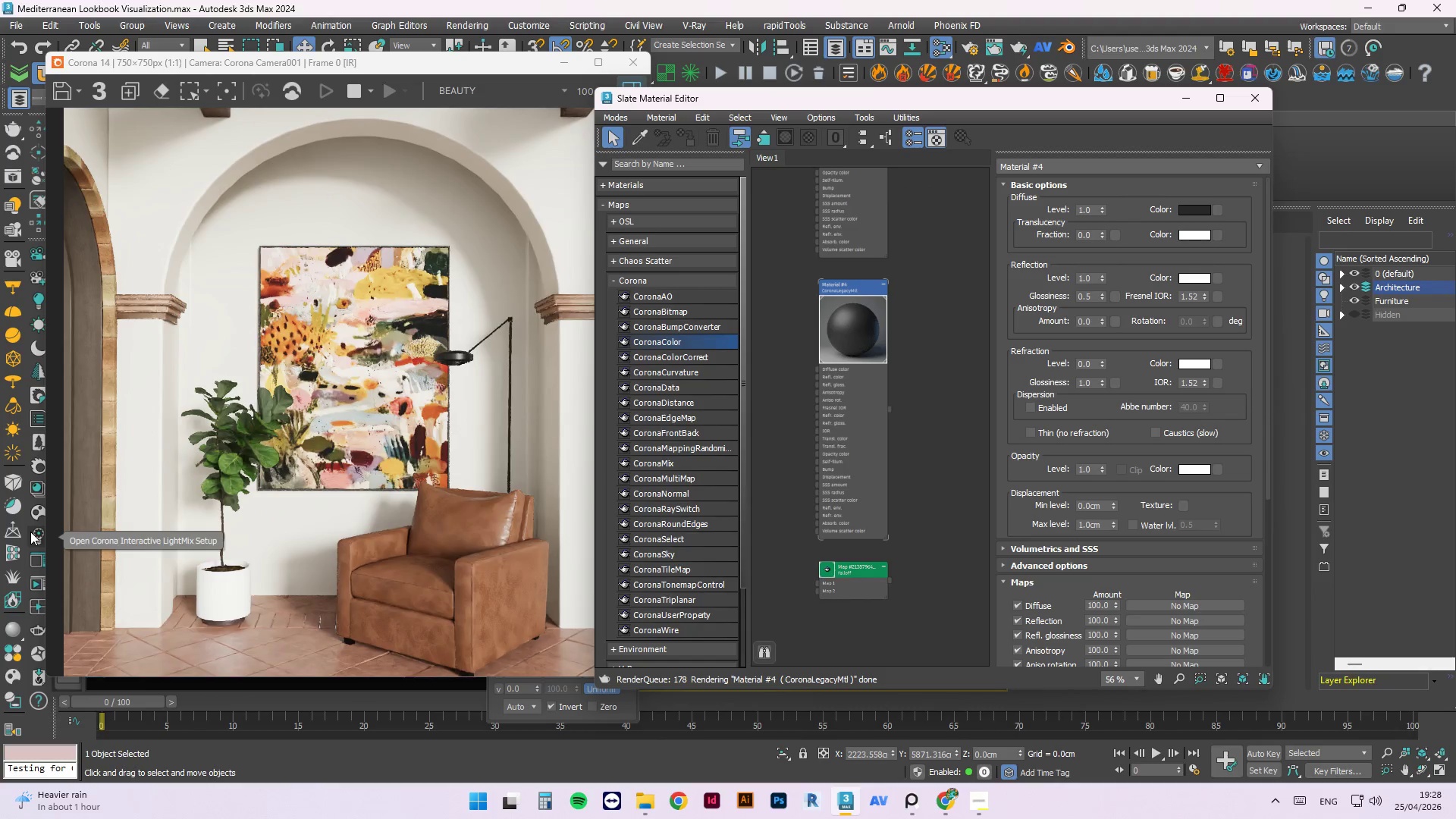 
left_click([33, 514])
 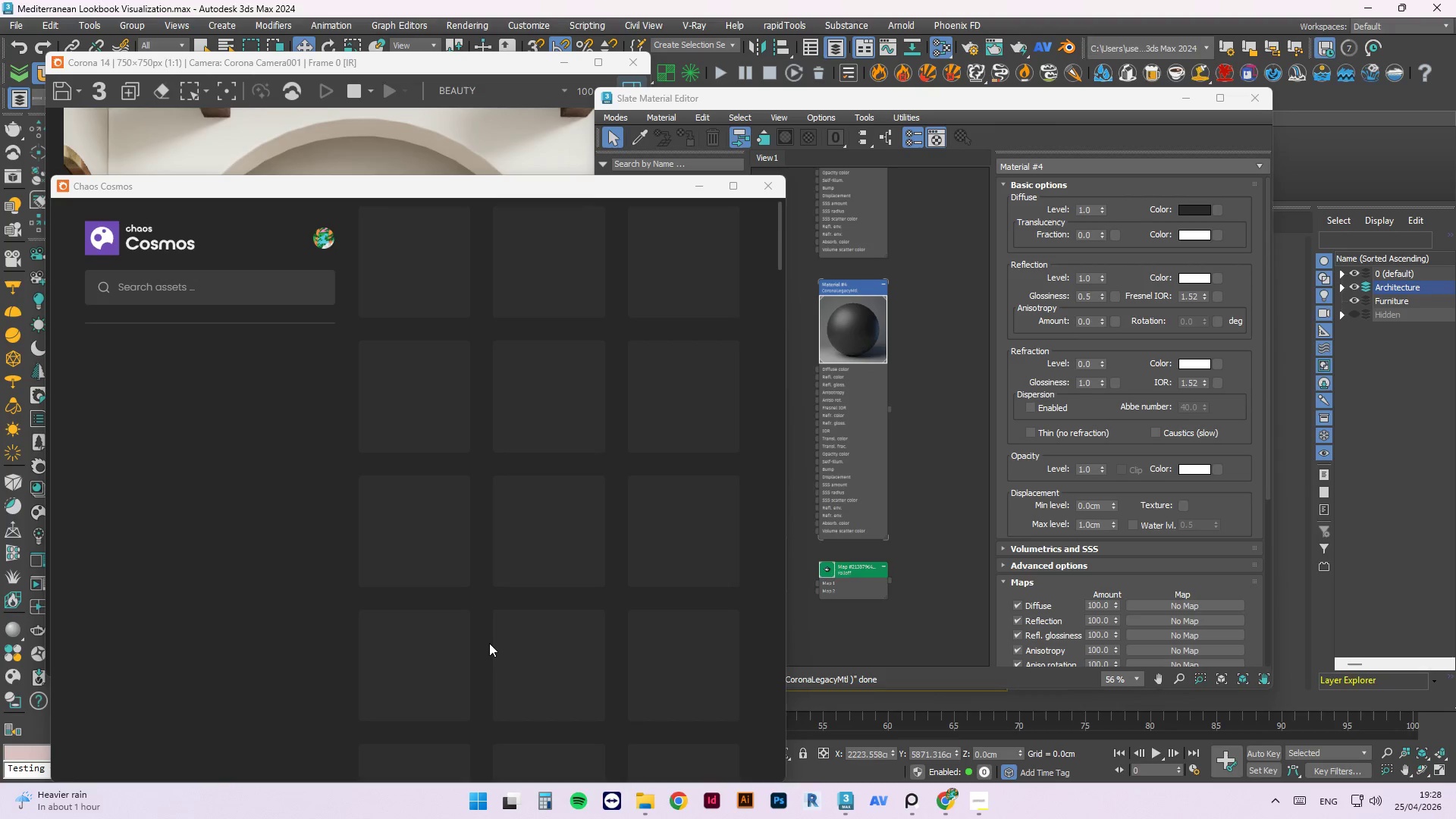 
left_click([272, 287])
 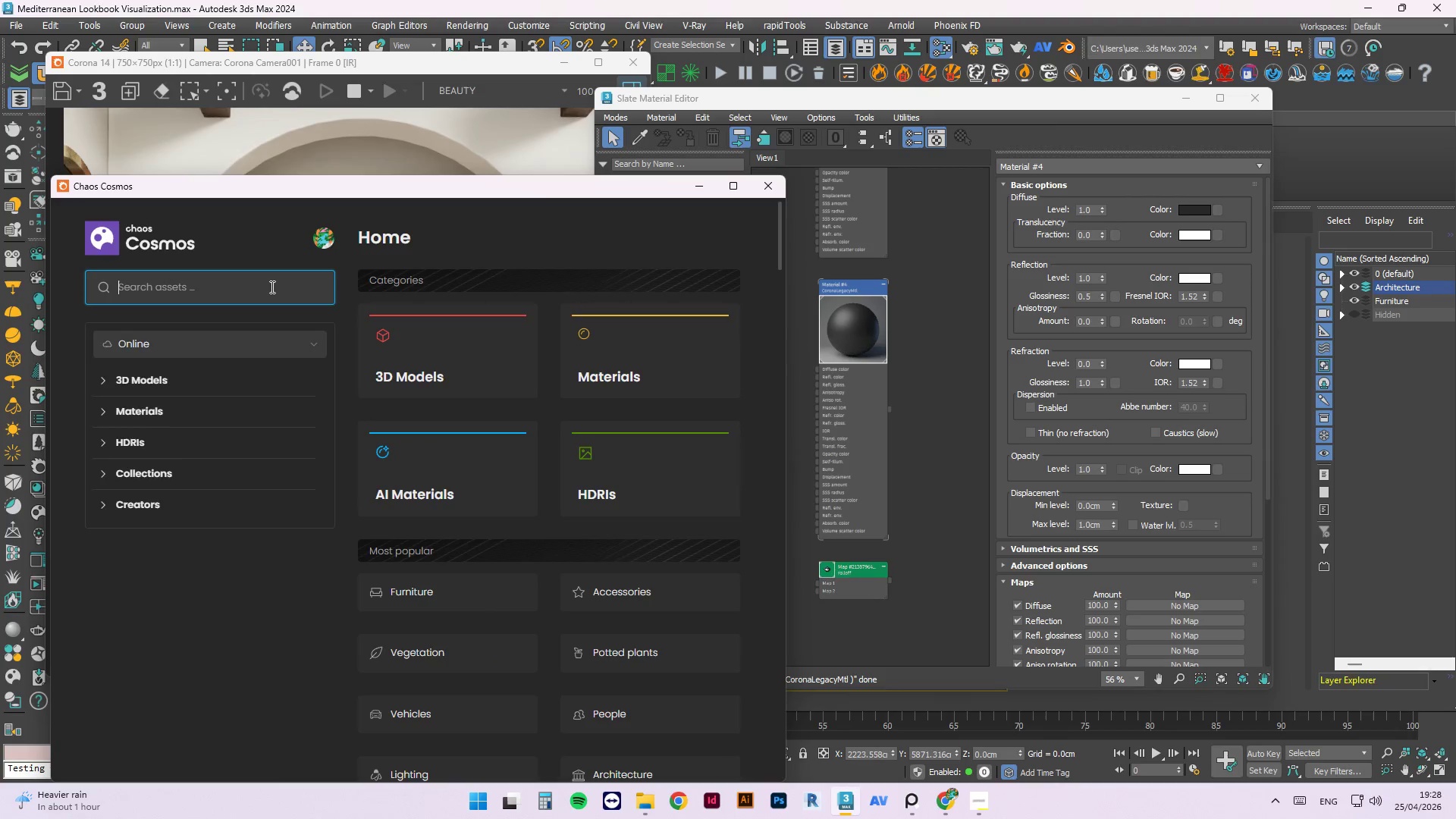 
type(grass)
 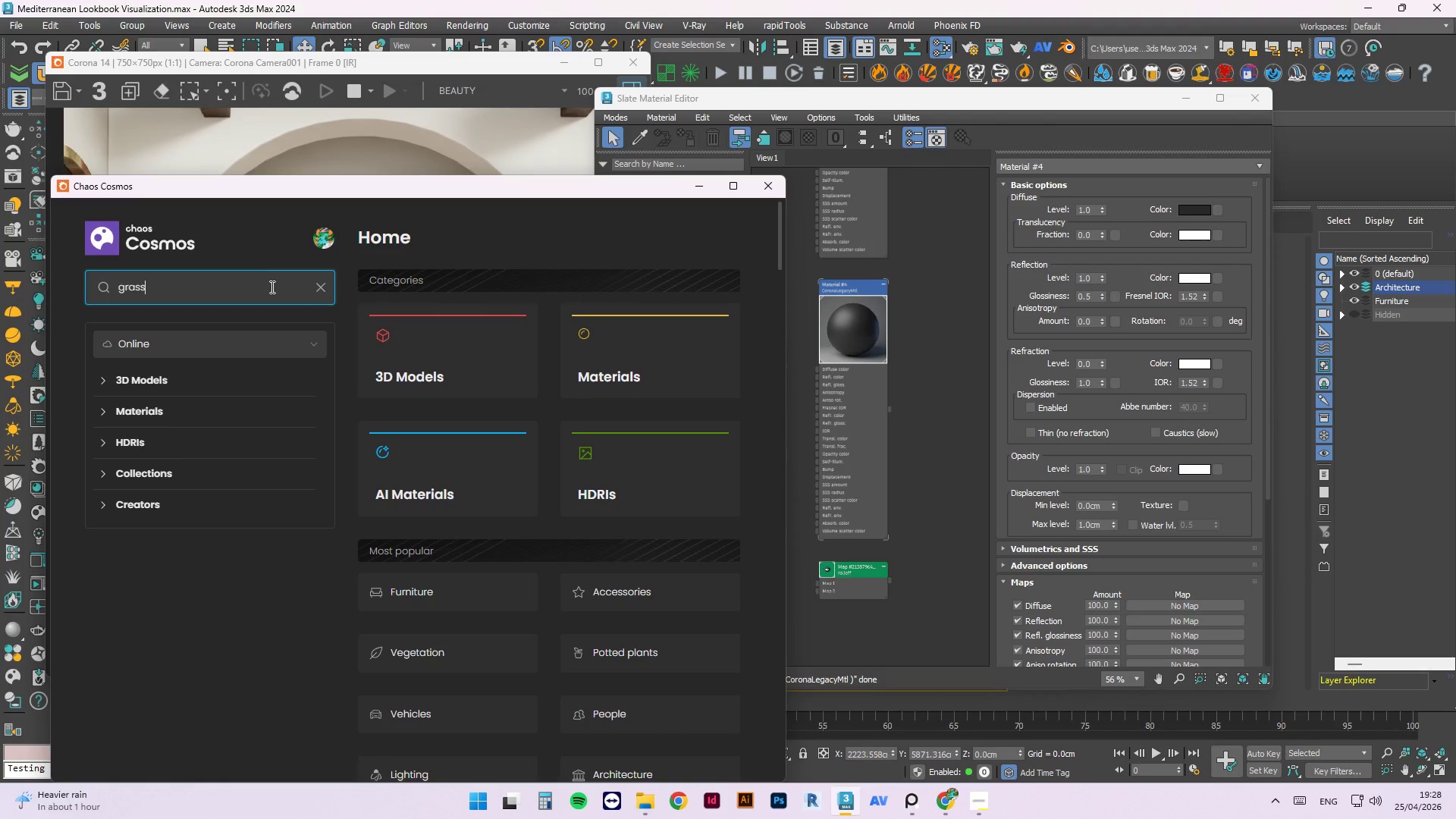 
key(Enter)
 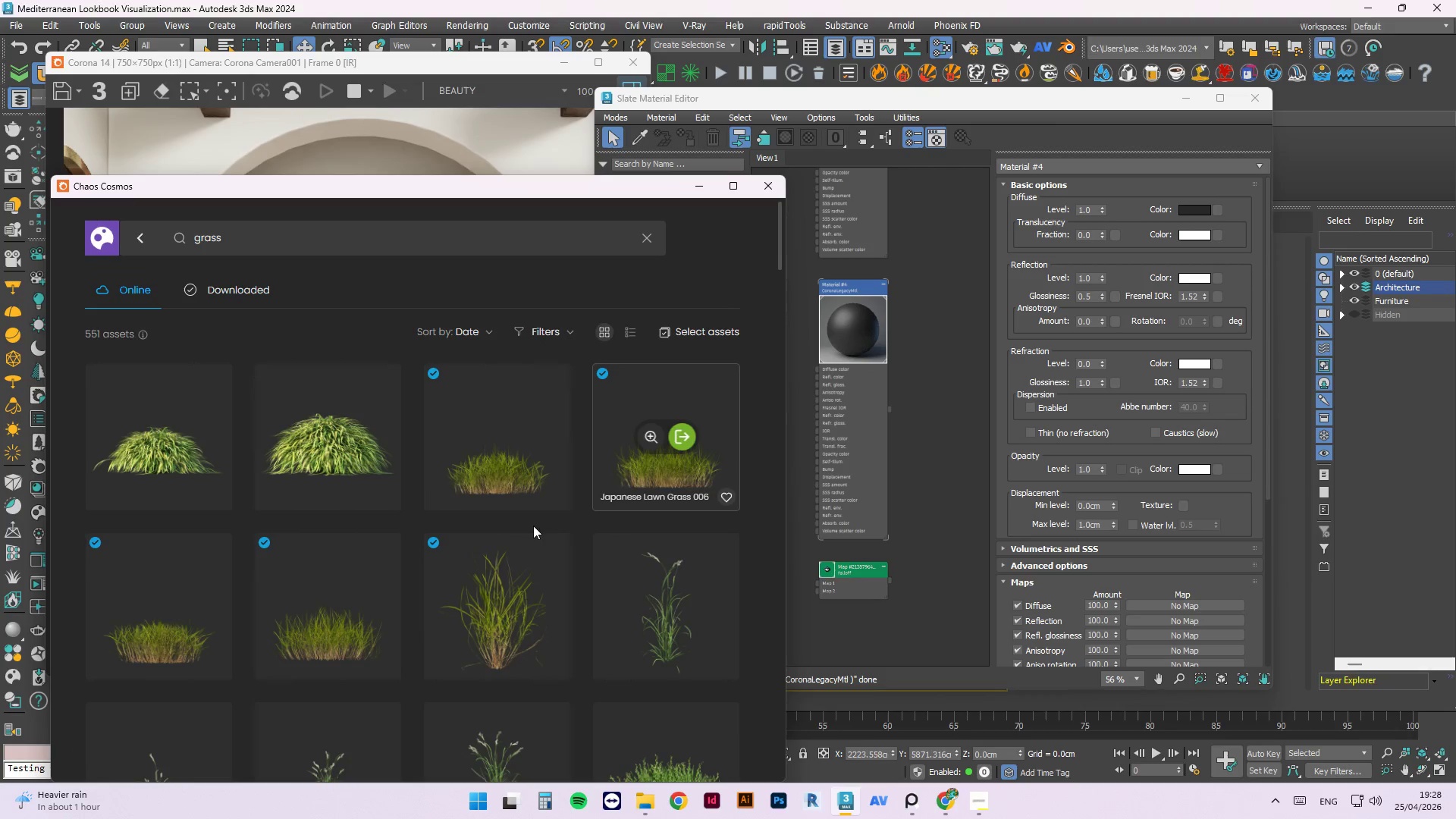 
scroll: coordinate [471, 456], scroll_direction: down, amount: 6.0
 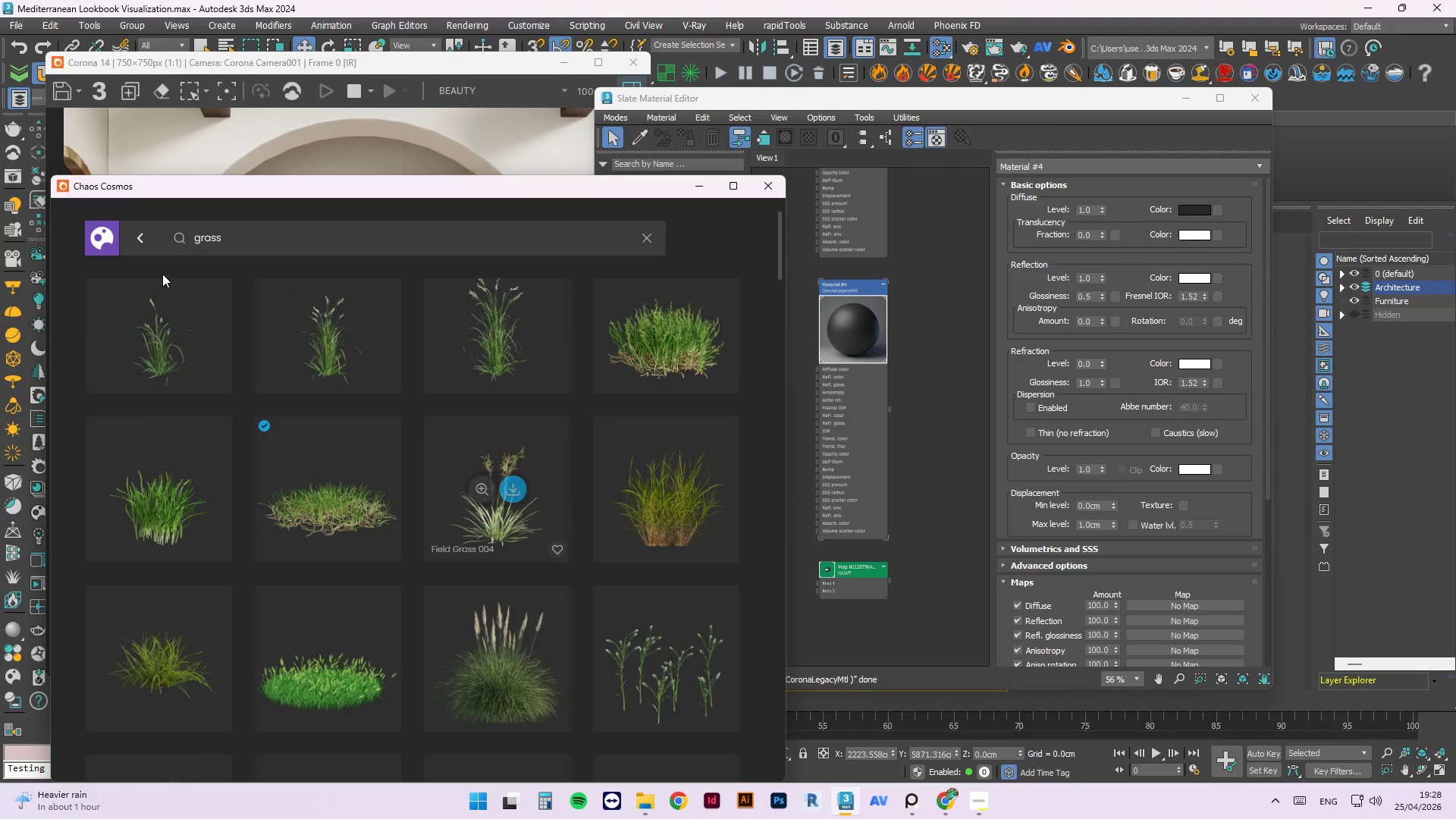 
left_click([210, 241])
 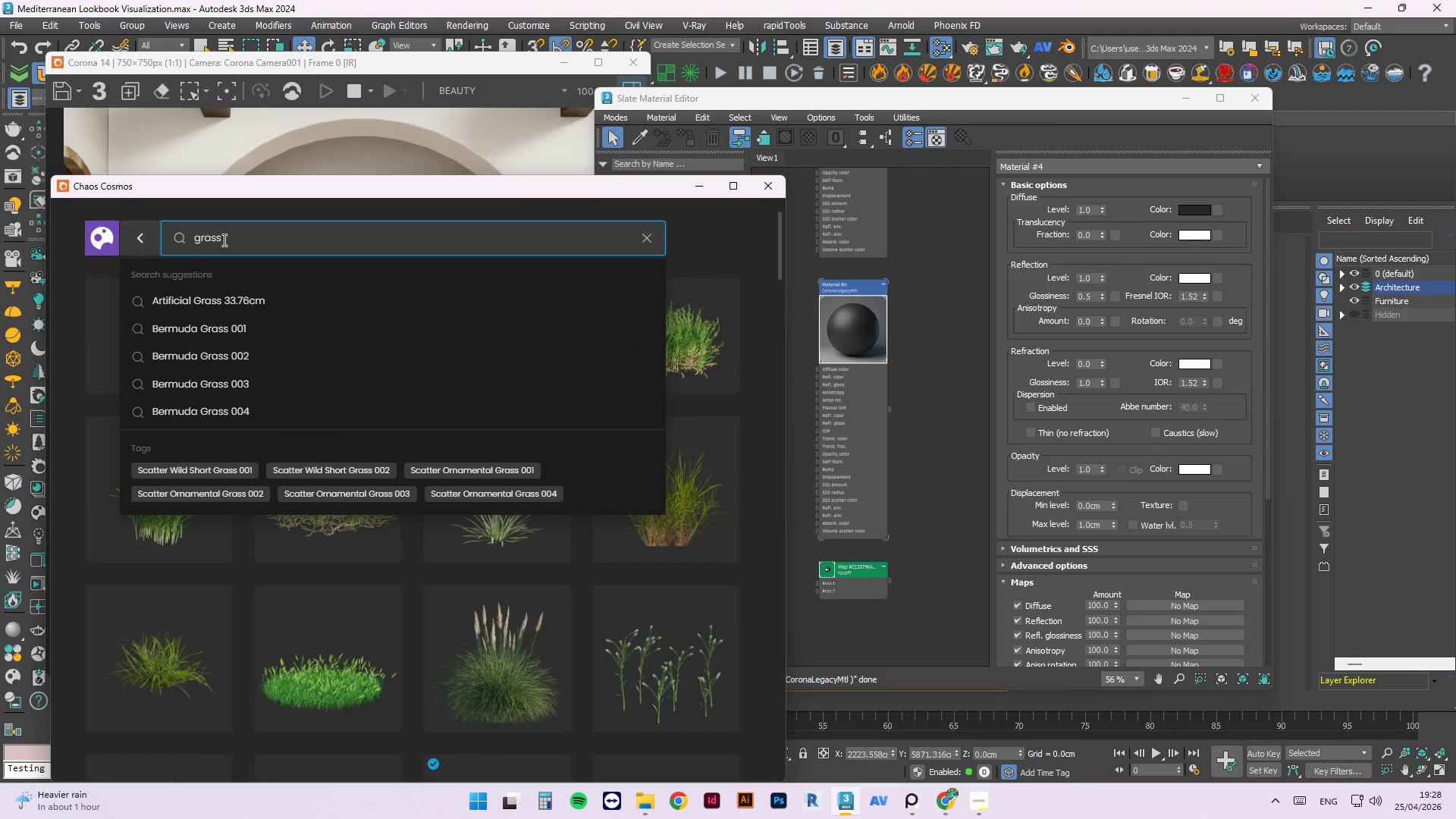 
key(ArrowRight)
 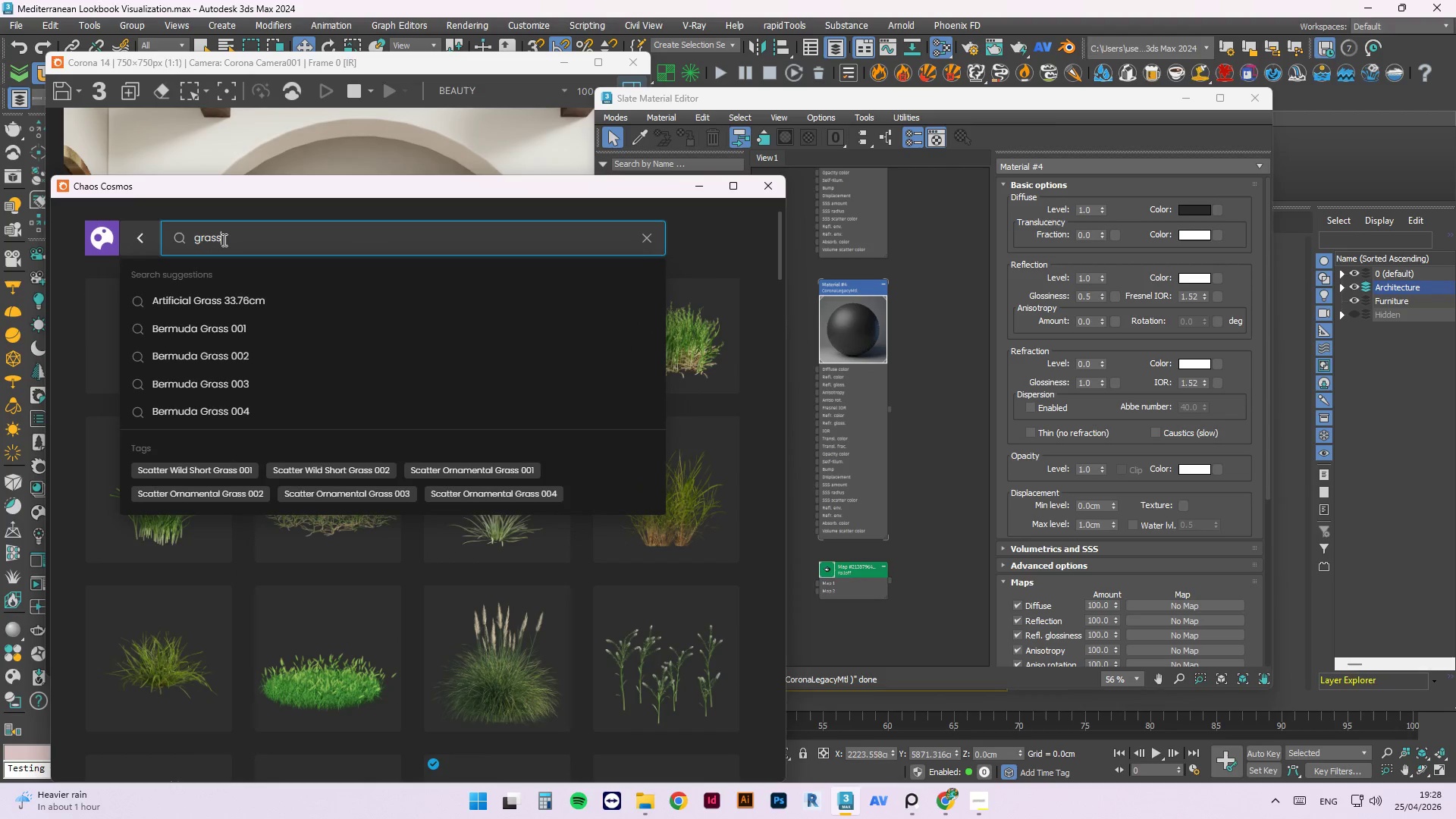 
type( material)
 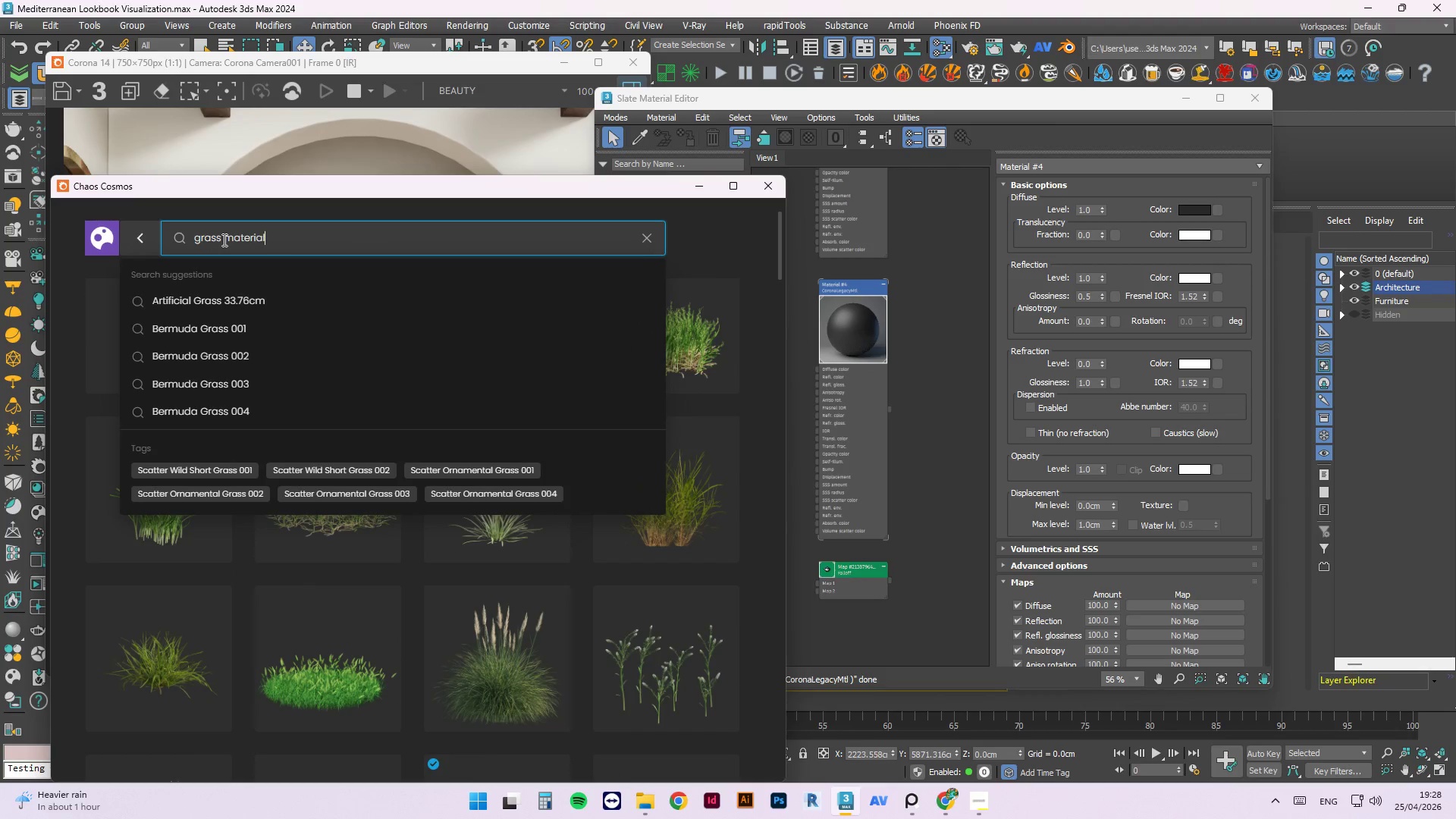 
key(Enter)
 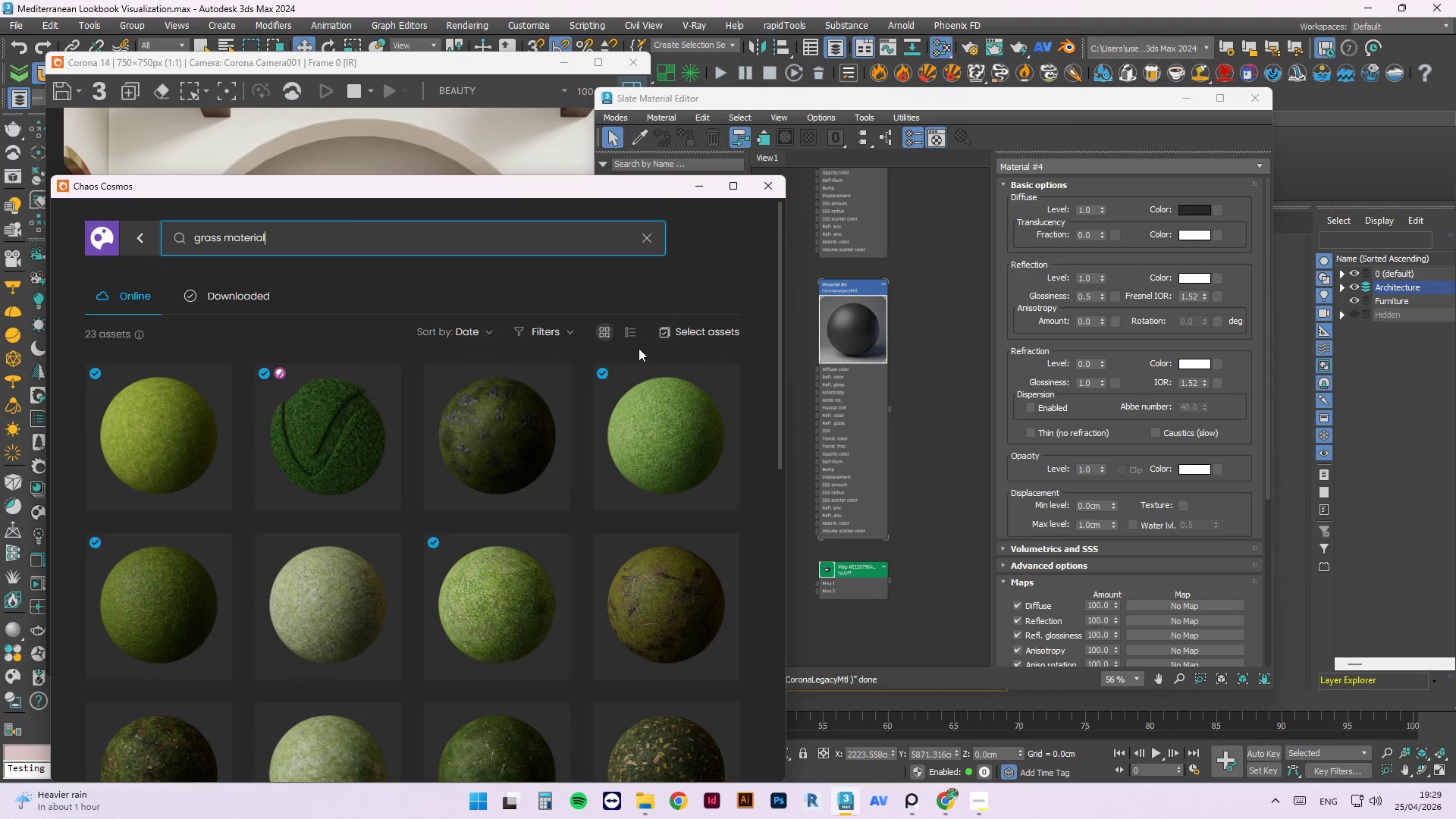 
scroll: coordinate [339, 510], scroll_direction: down, amount: 9.0
 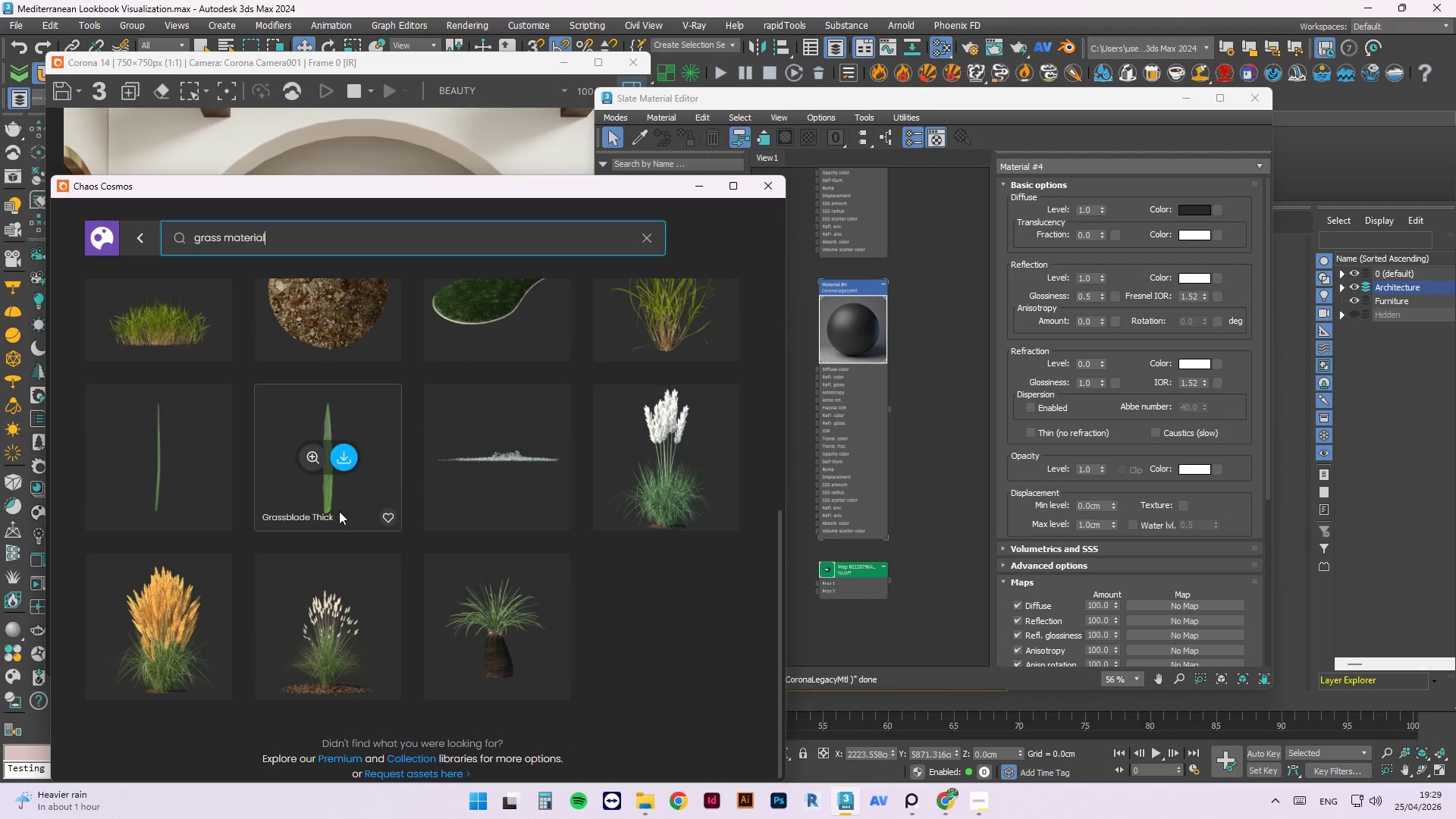 
scroll: coordinate [316, 617], scroll_direction: up, amount: 5.0
 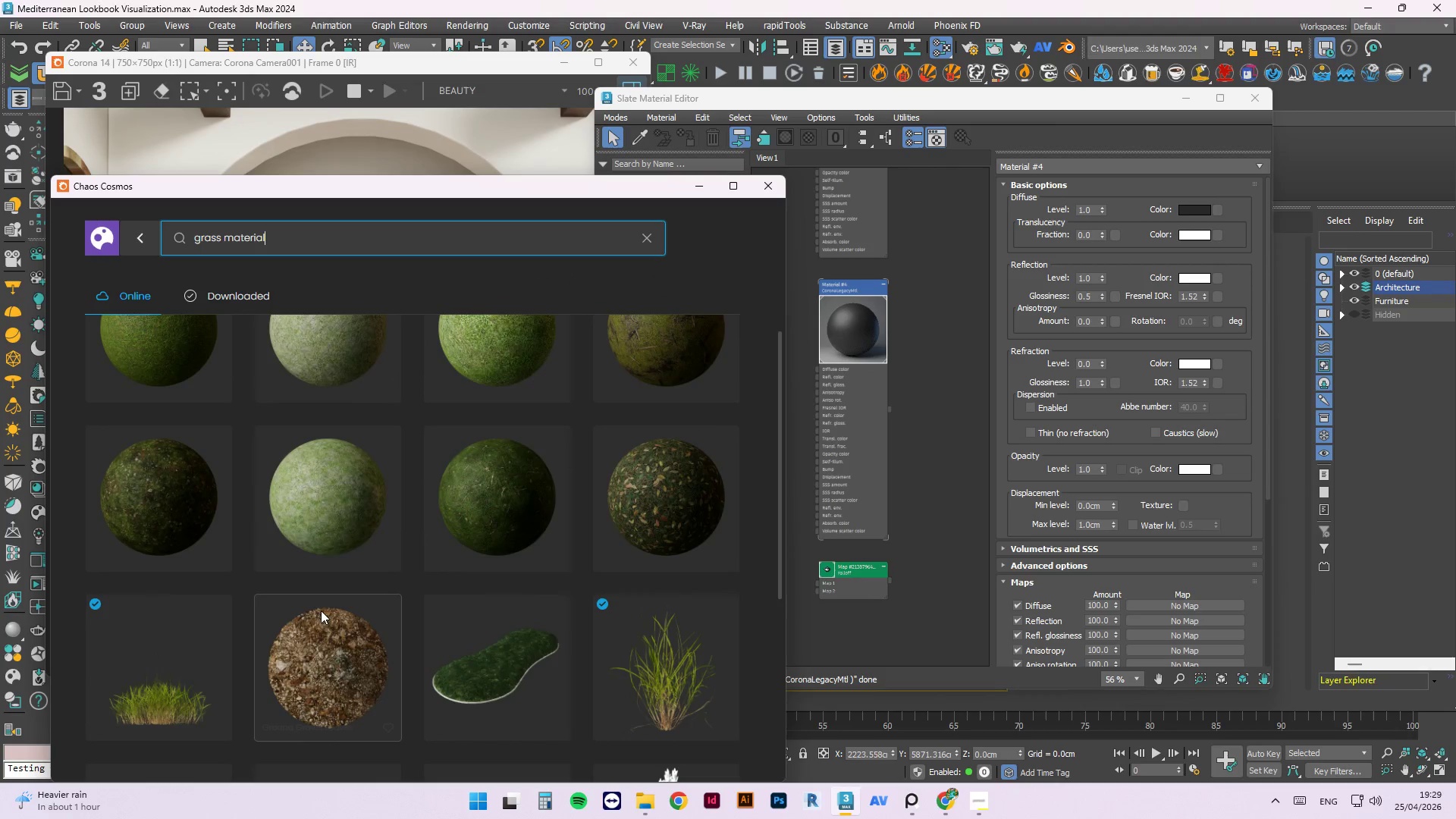 
mouse_move([369, 534])
 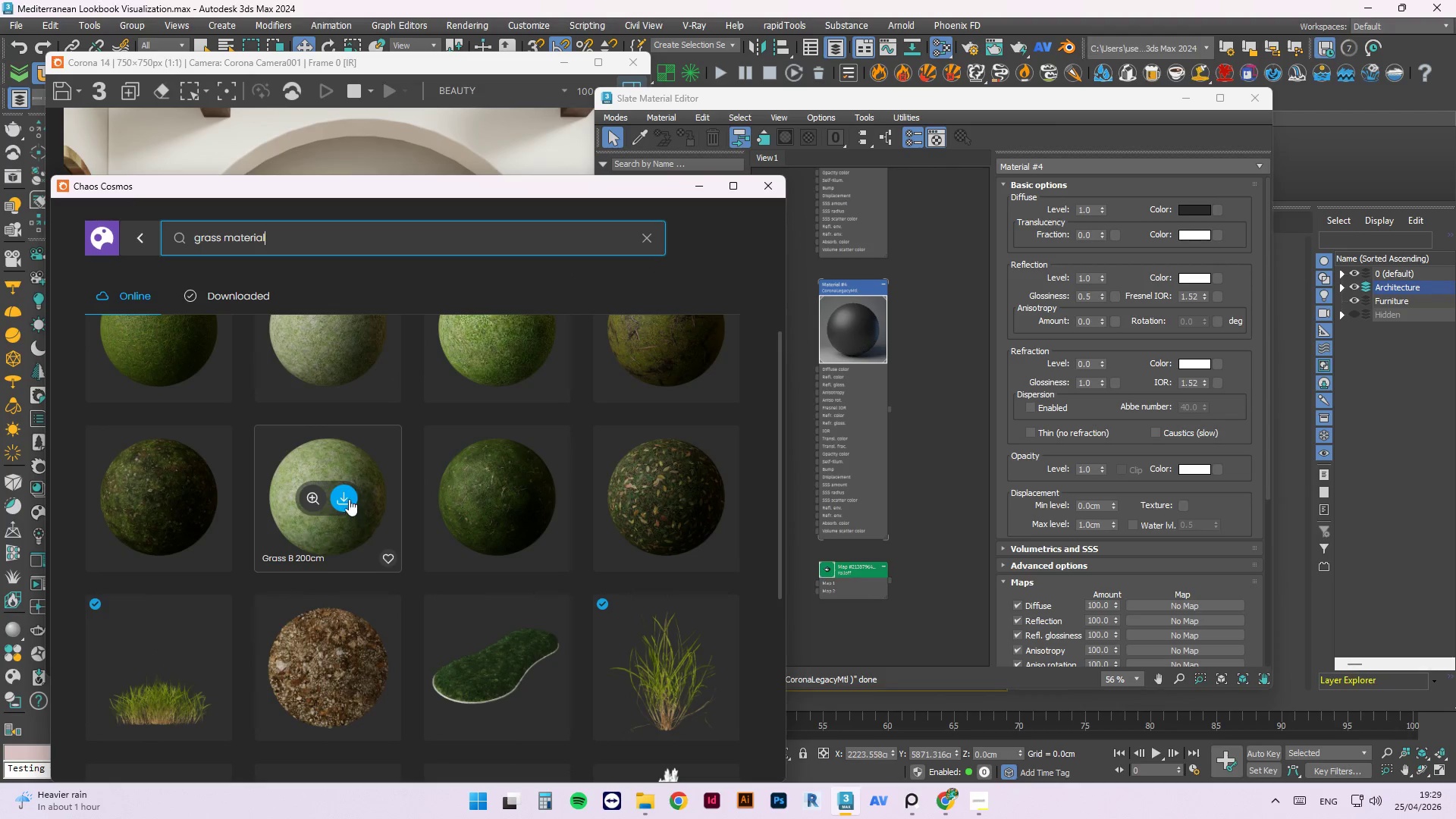 
scroll: coordinate [553, 384], scroll_direction: up, amount: 2.0
 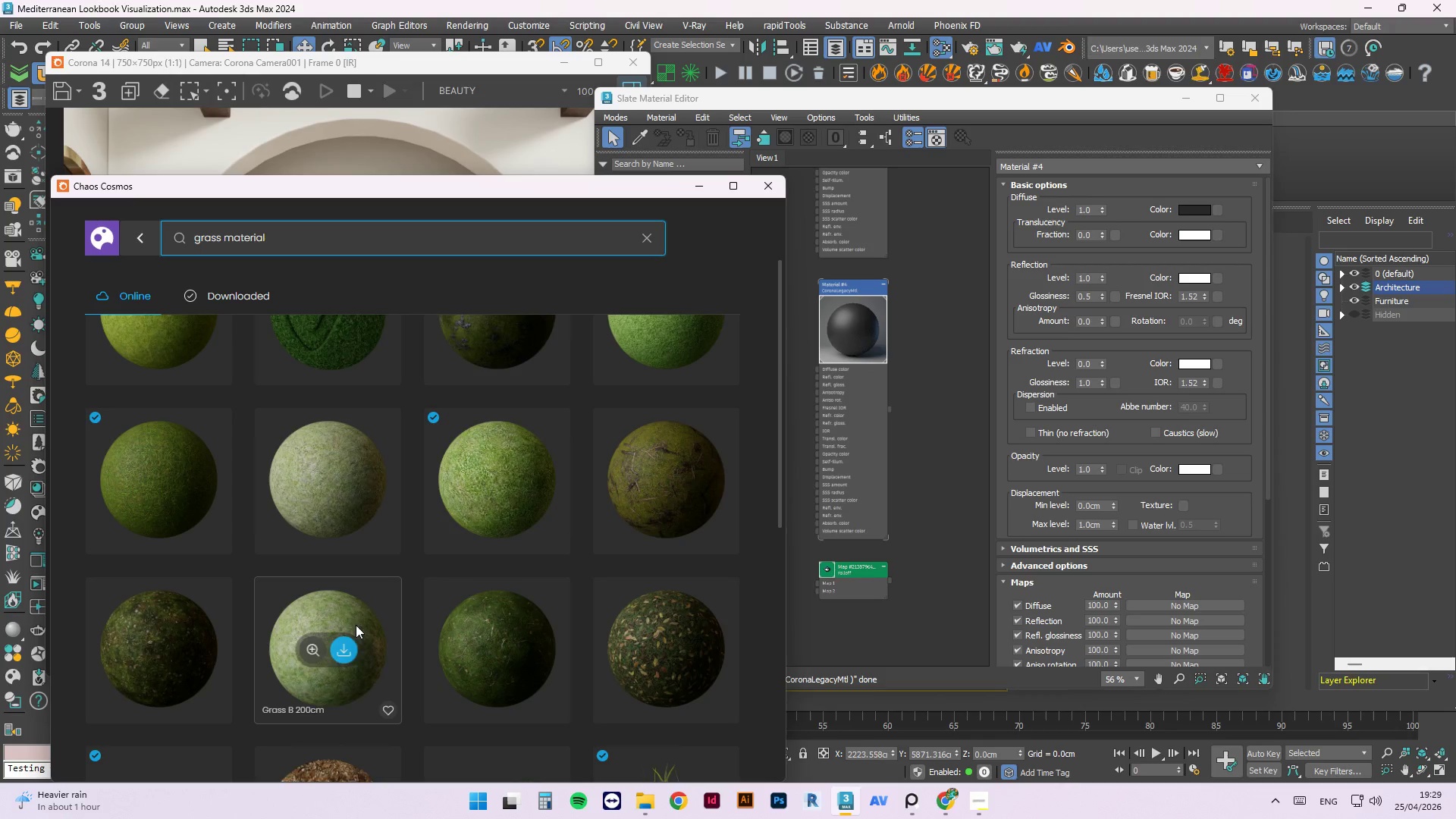 
left_click([350, 643])
 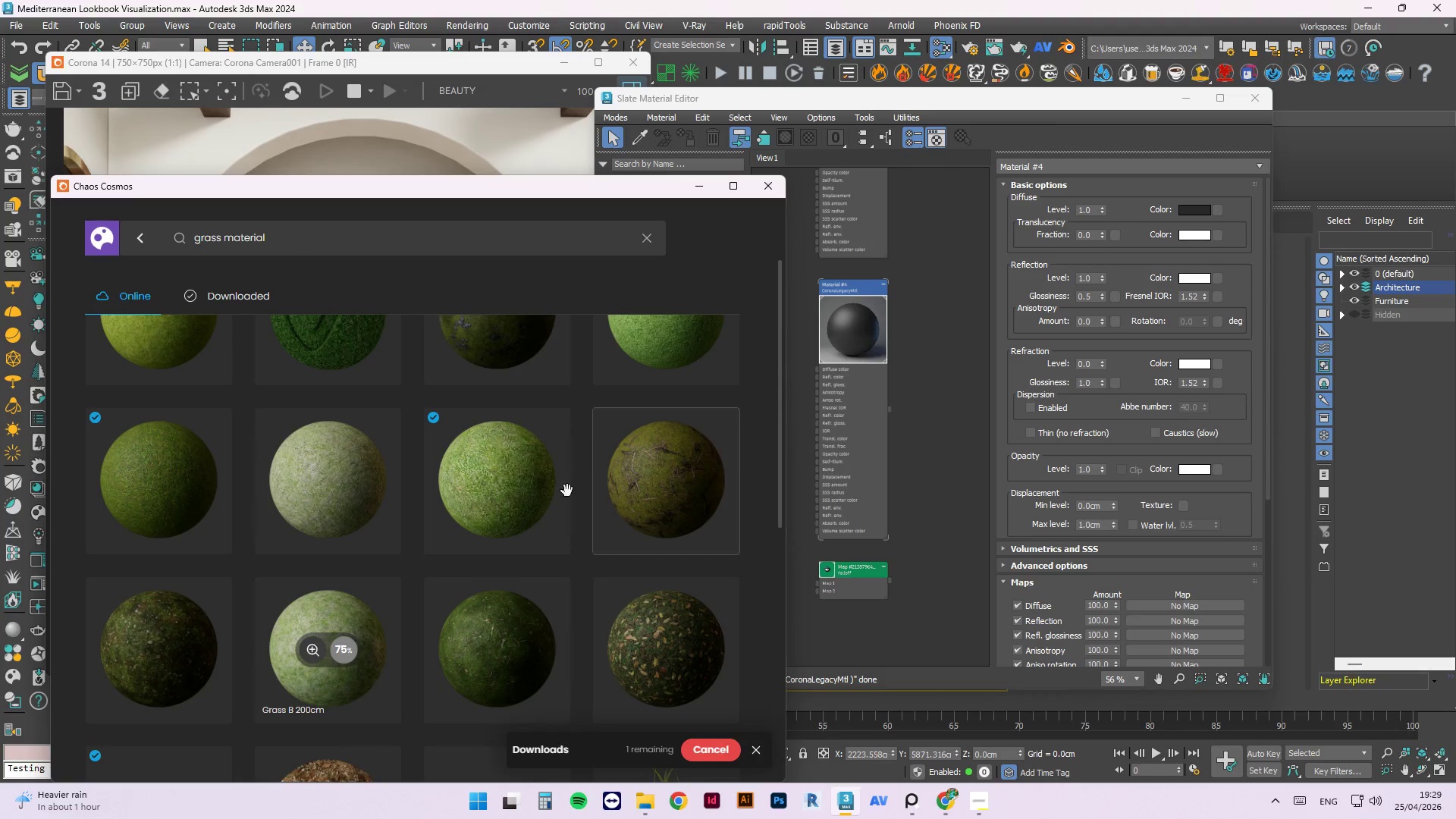 
wait(5.34)
 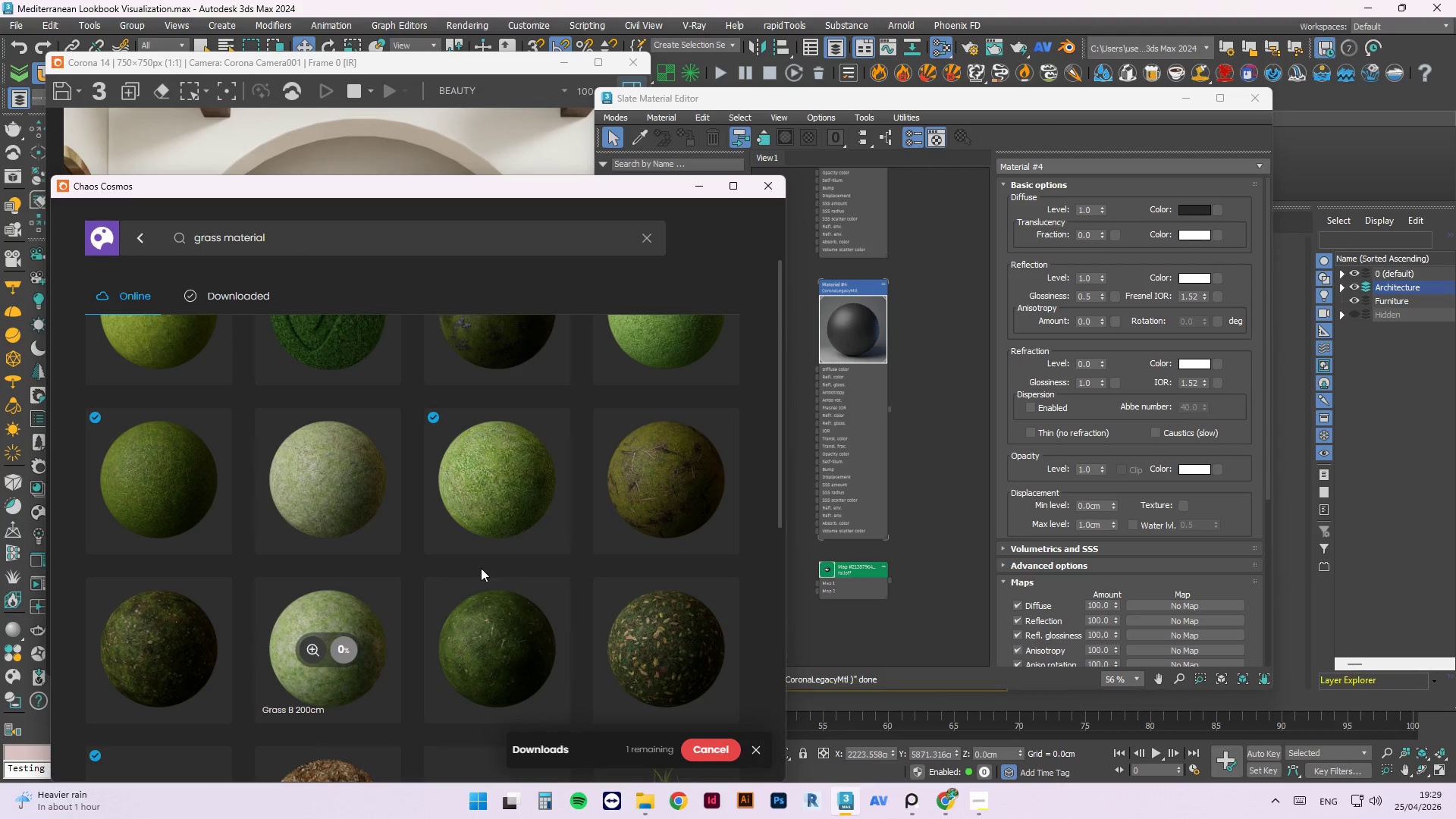 
left_click_drag(start_coordinate=[330, 608], to_coordinate=[947, 318])
 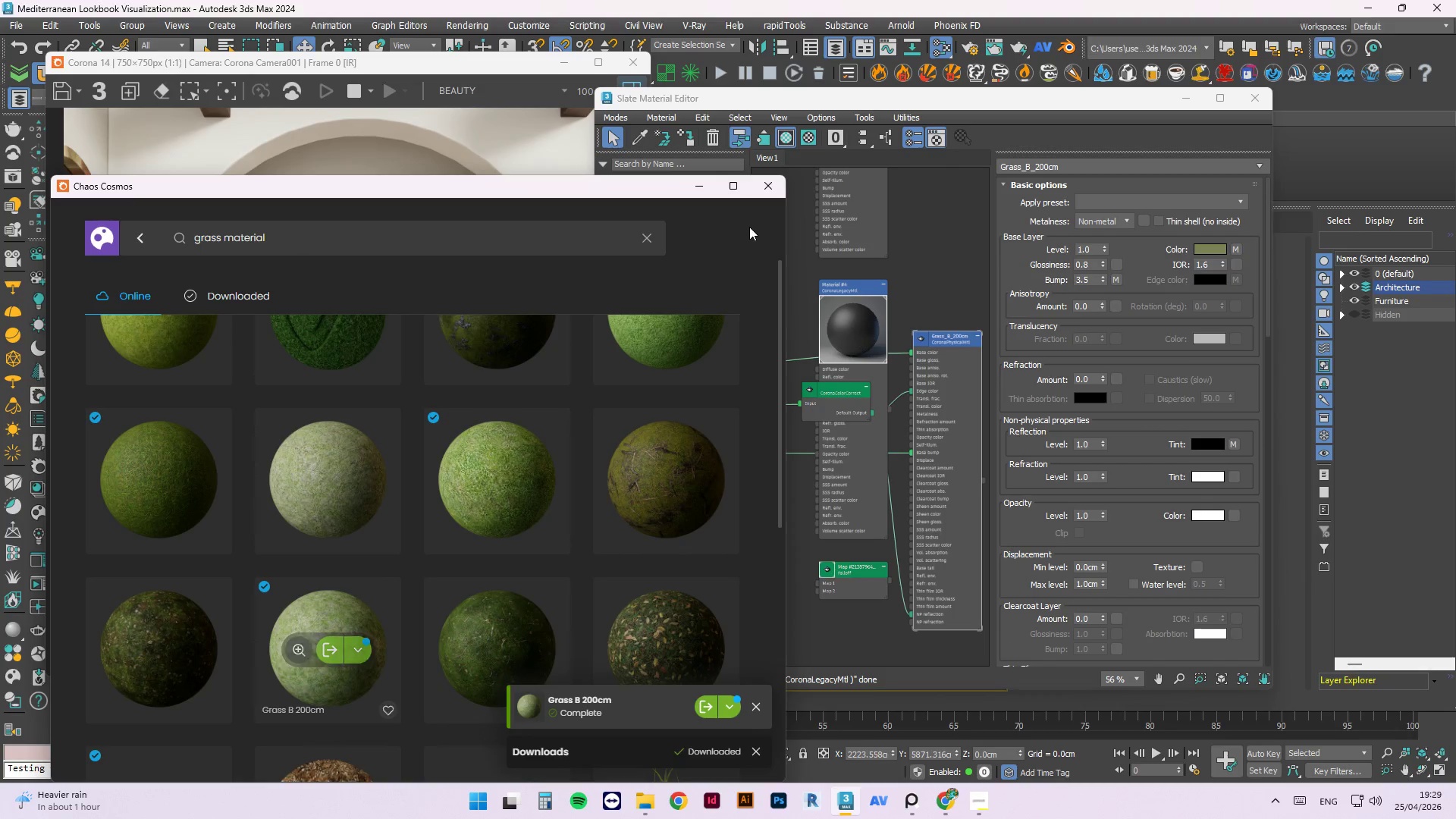 
left_click([711, 184])
 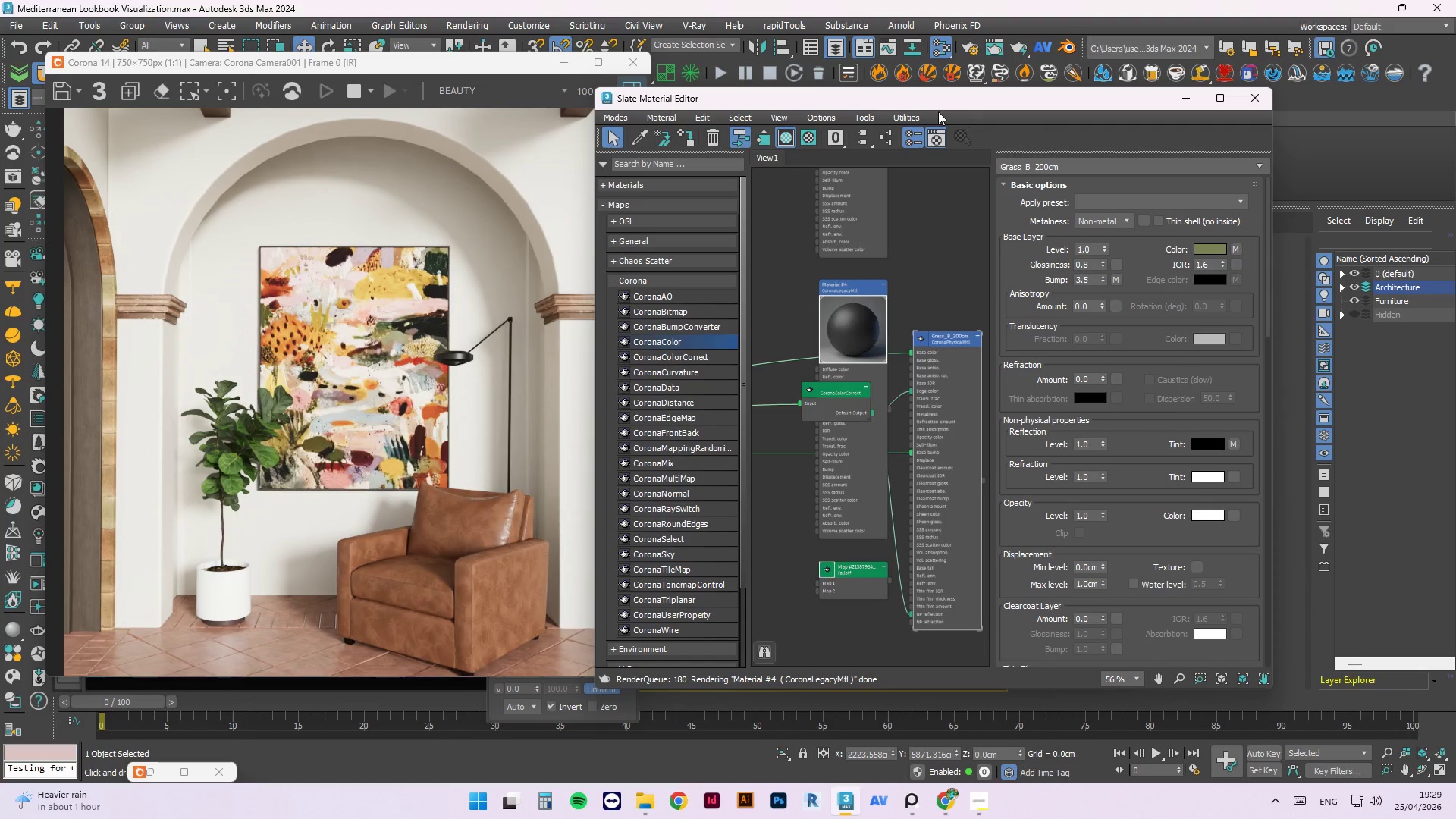 
left_click_drag(start_coordinate=[932, 111], to_coordinate=[1071, 112])
 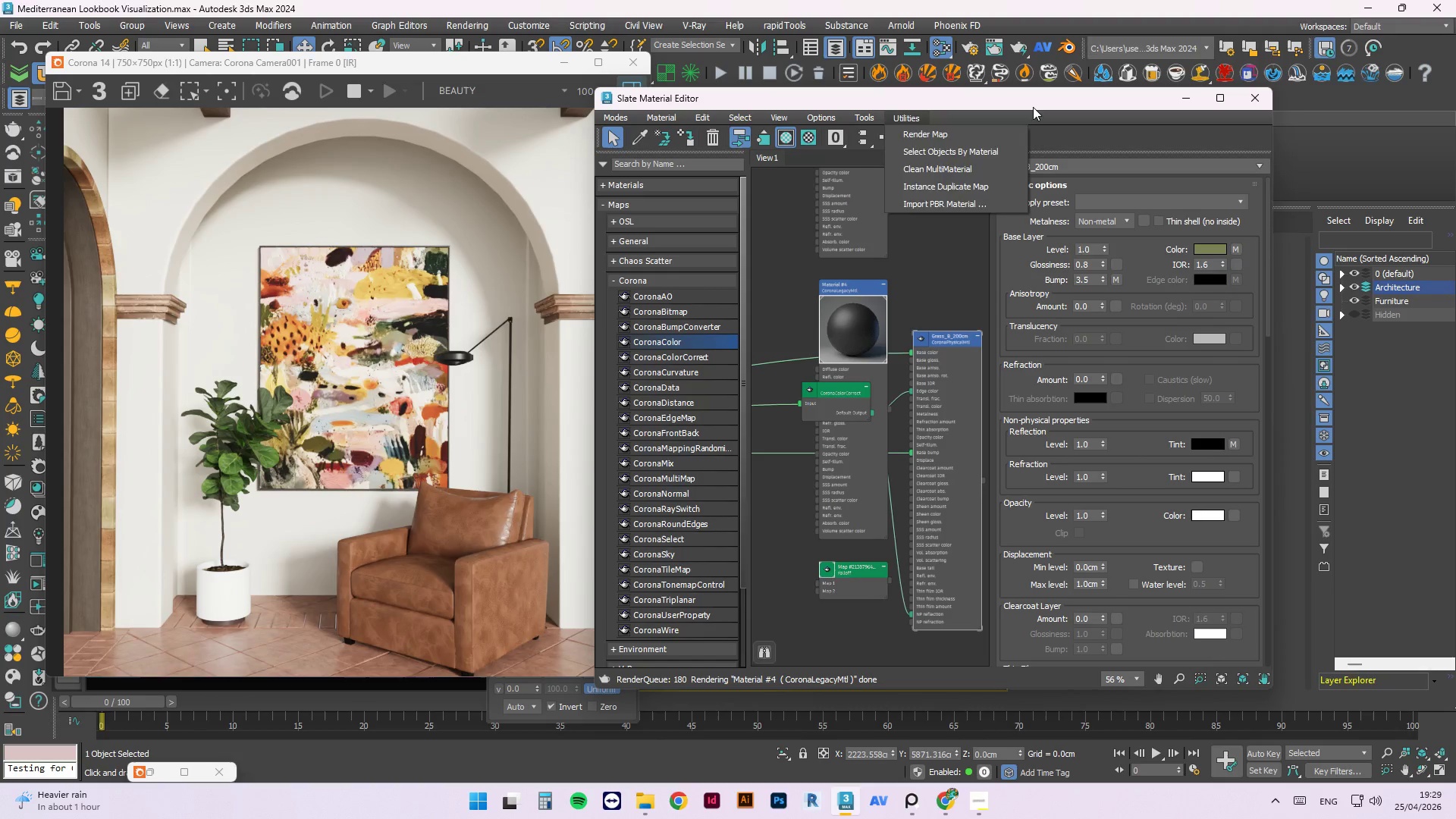 
left_click_drag(start_coordinate=[1033, 107], to_coordinate=[635, 192])
 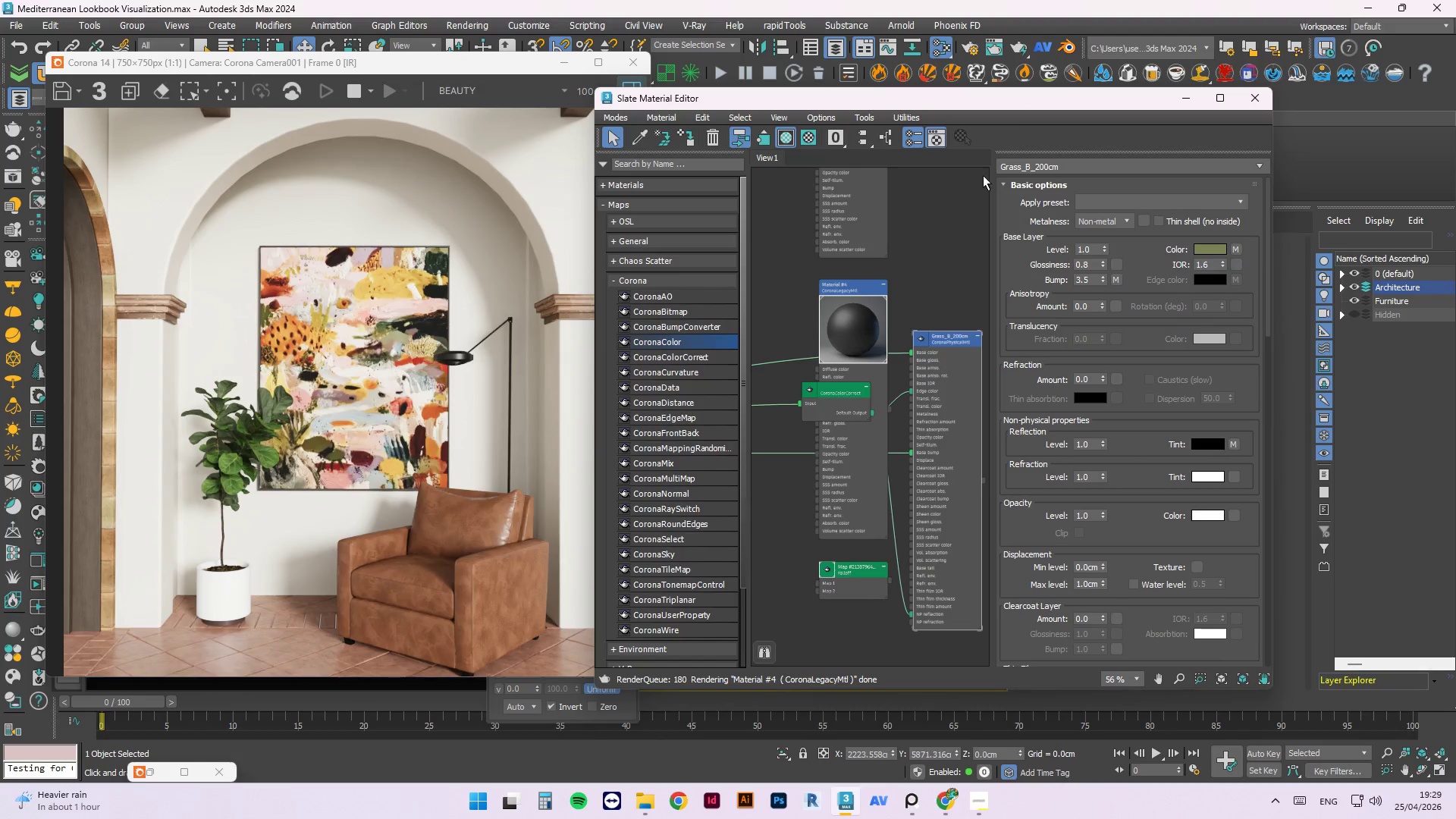 
left_click_drag(start_coordinate=[1015, 106], to_coordinate=[564, 103])
 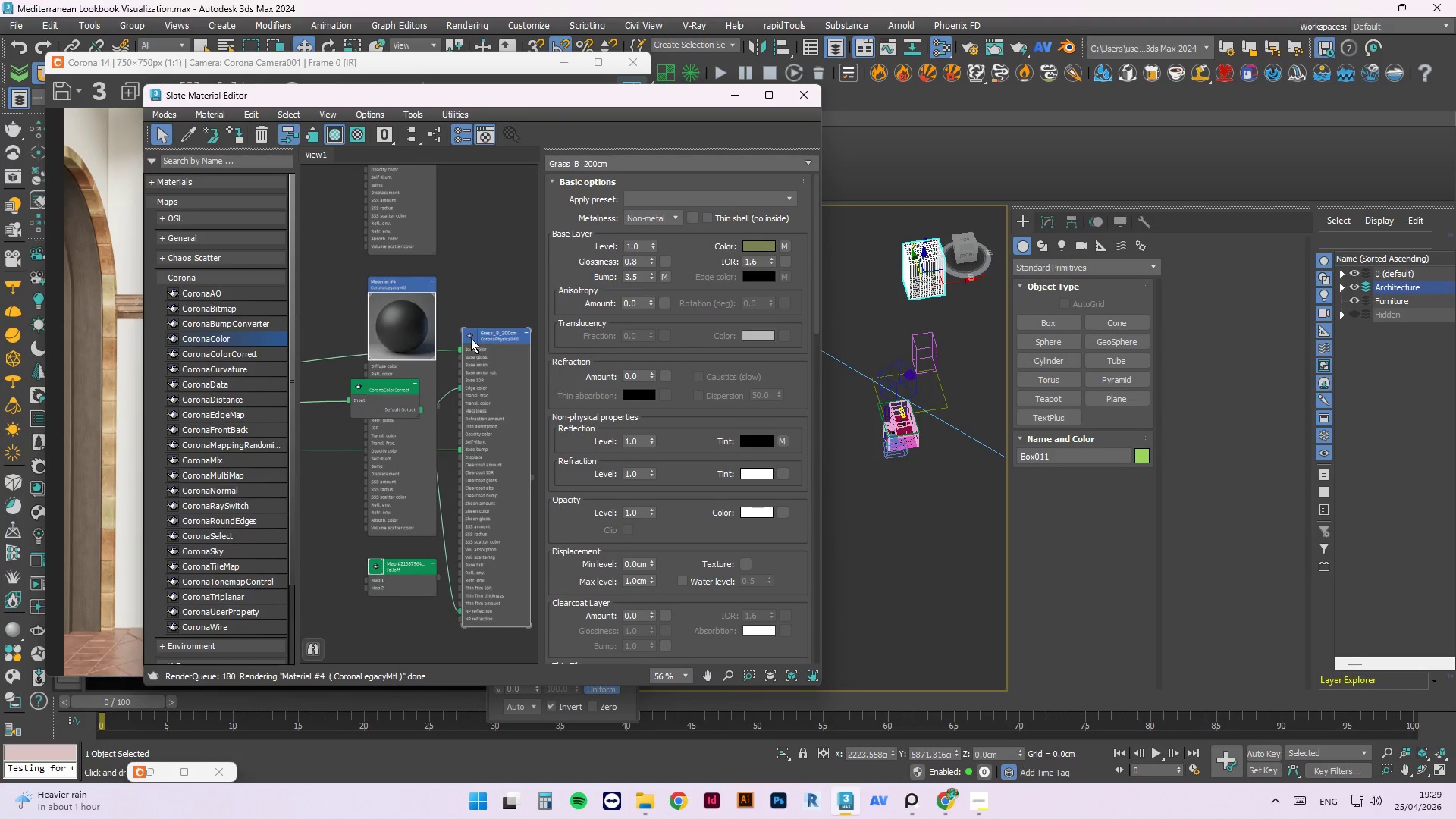 
double_click([469, 342])
 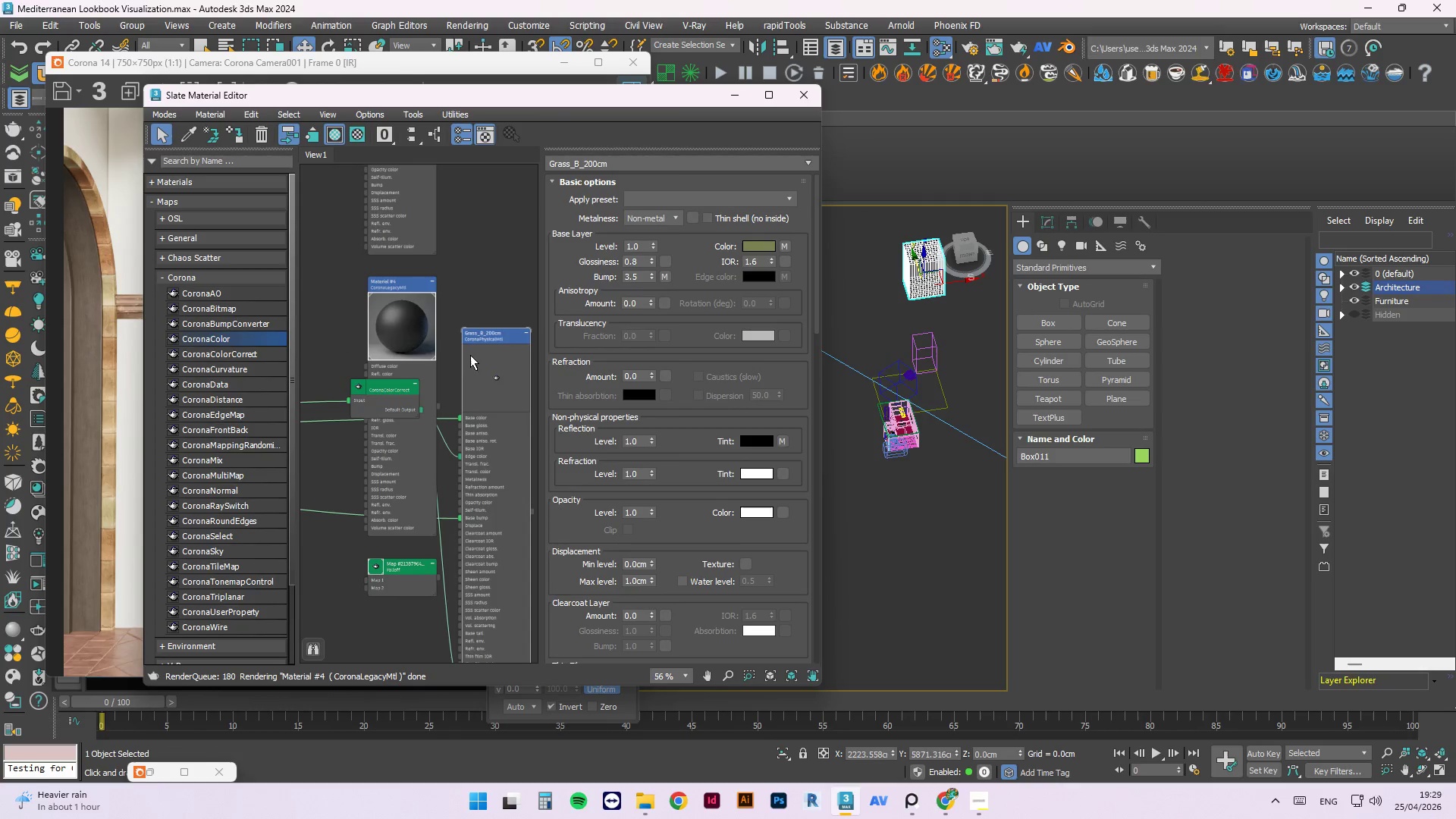 
right_click([472, 369])
 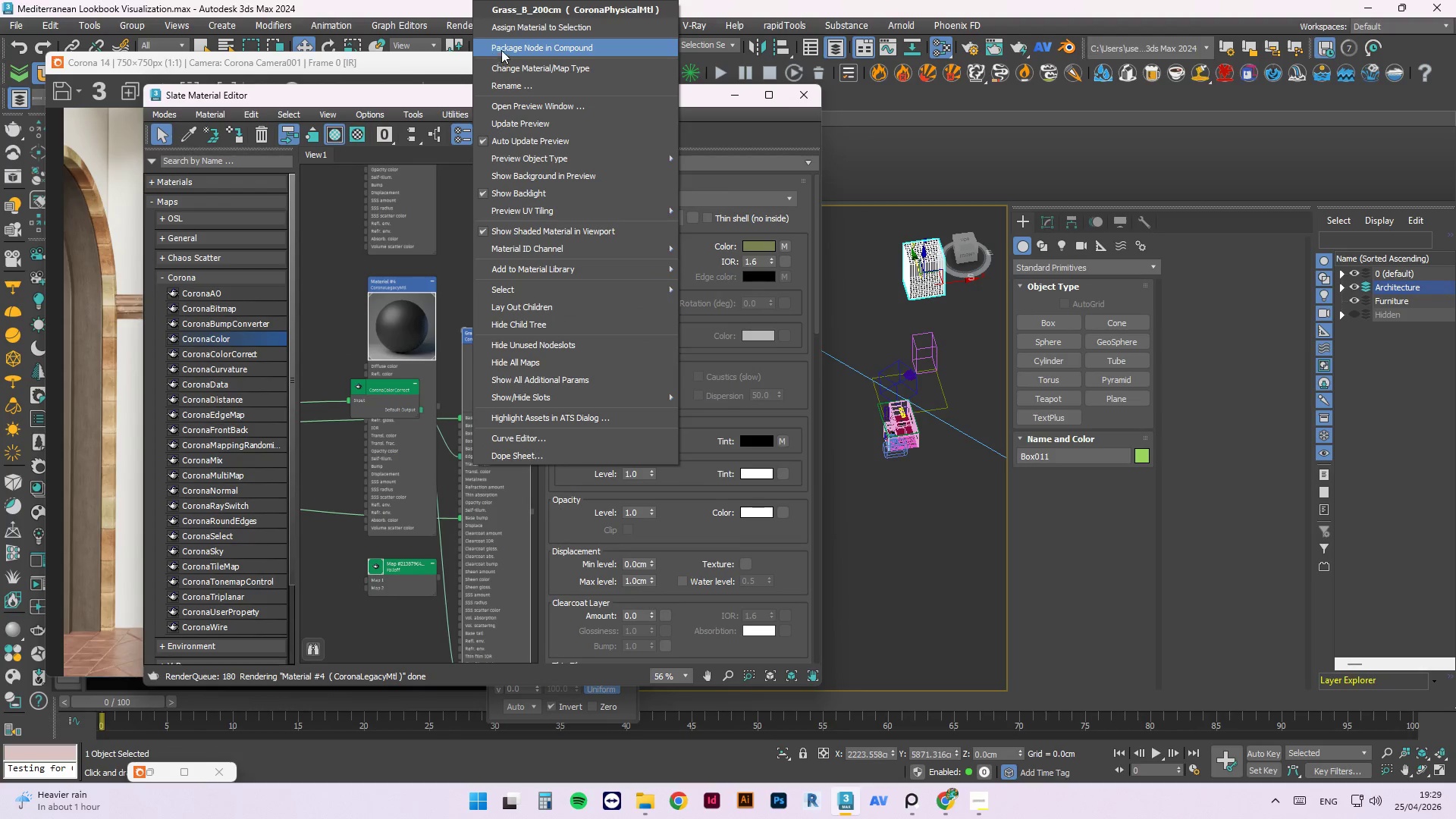 
left_click([509, 30])
 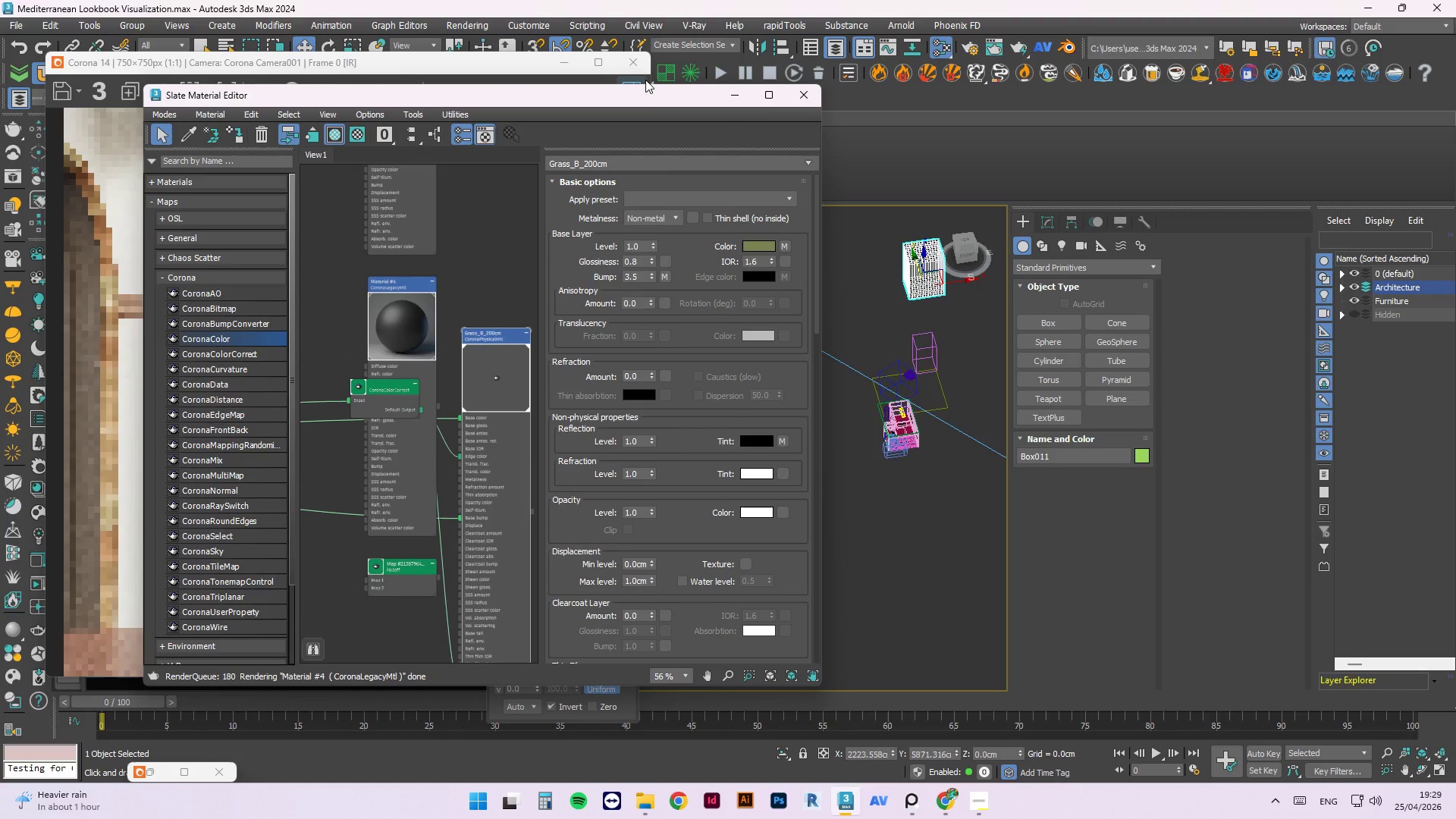 
left_click_drag(start_coordinate=[650, 96], to_coordinate=[730, 494])
 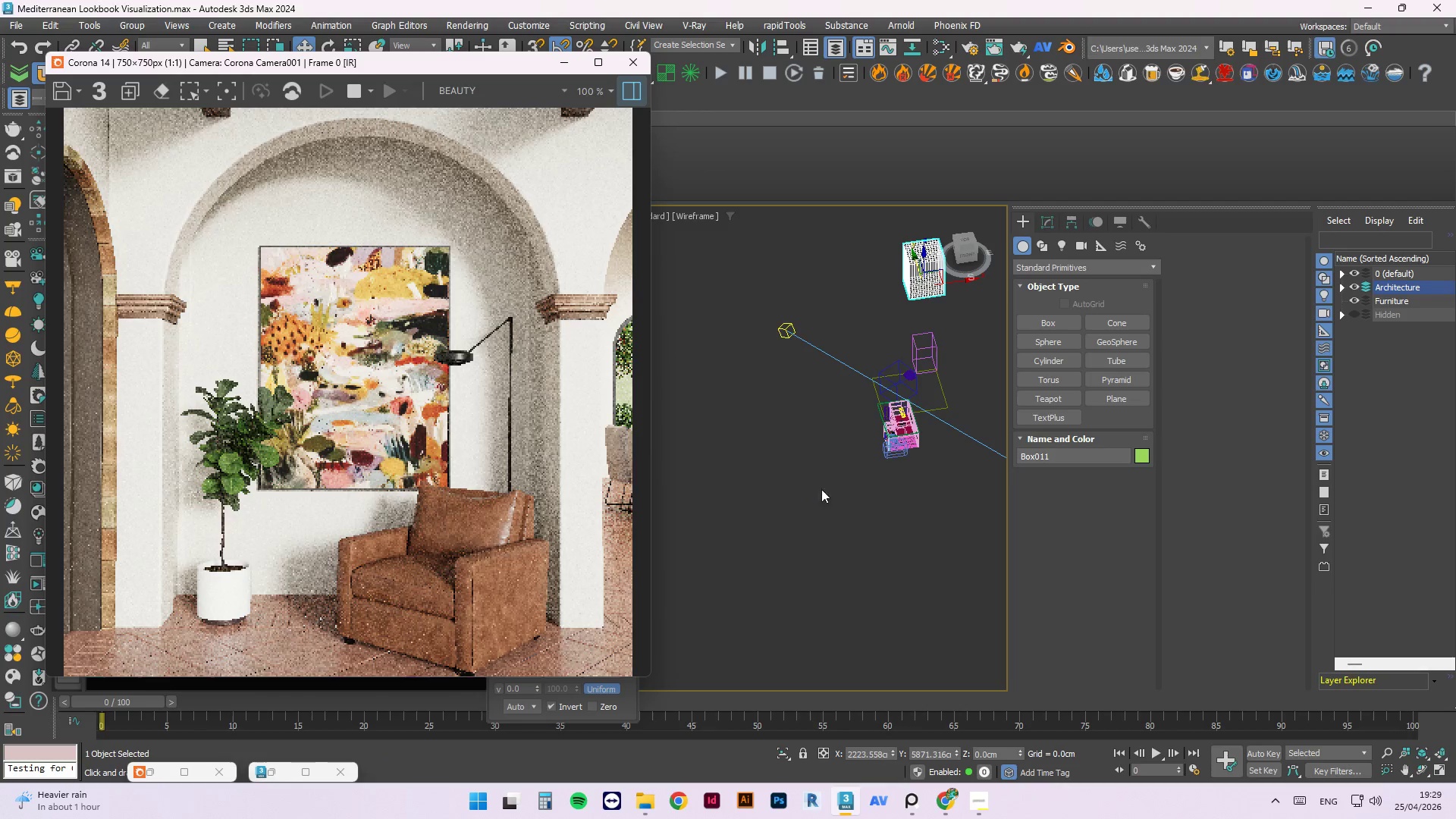 
left_click([786, 367])
 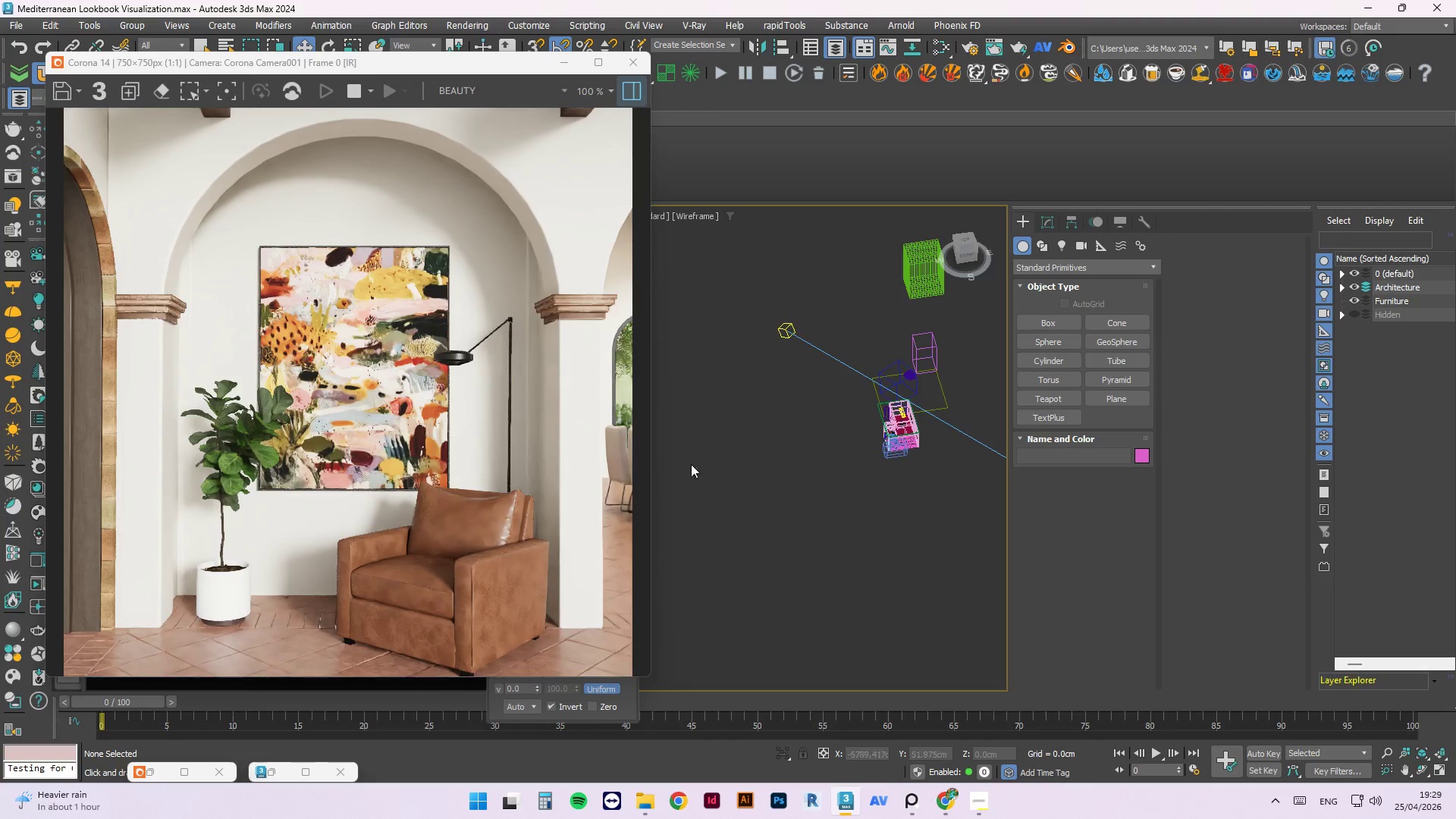 
scroll: coordinate [880, 398], scroll_direction: up, amount: 14.0
 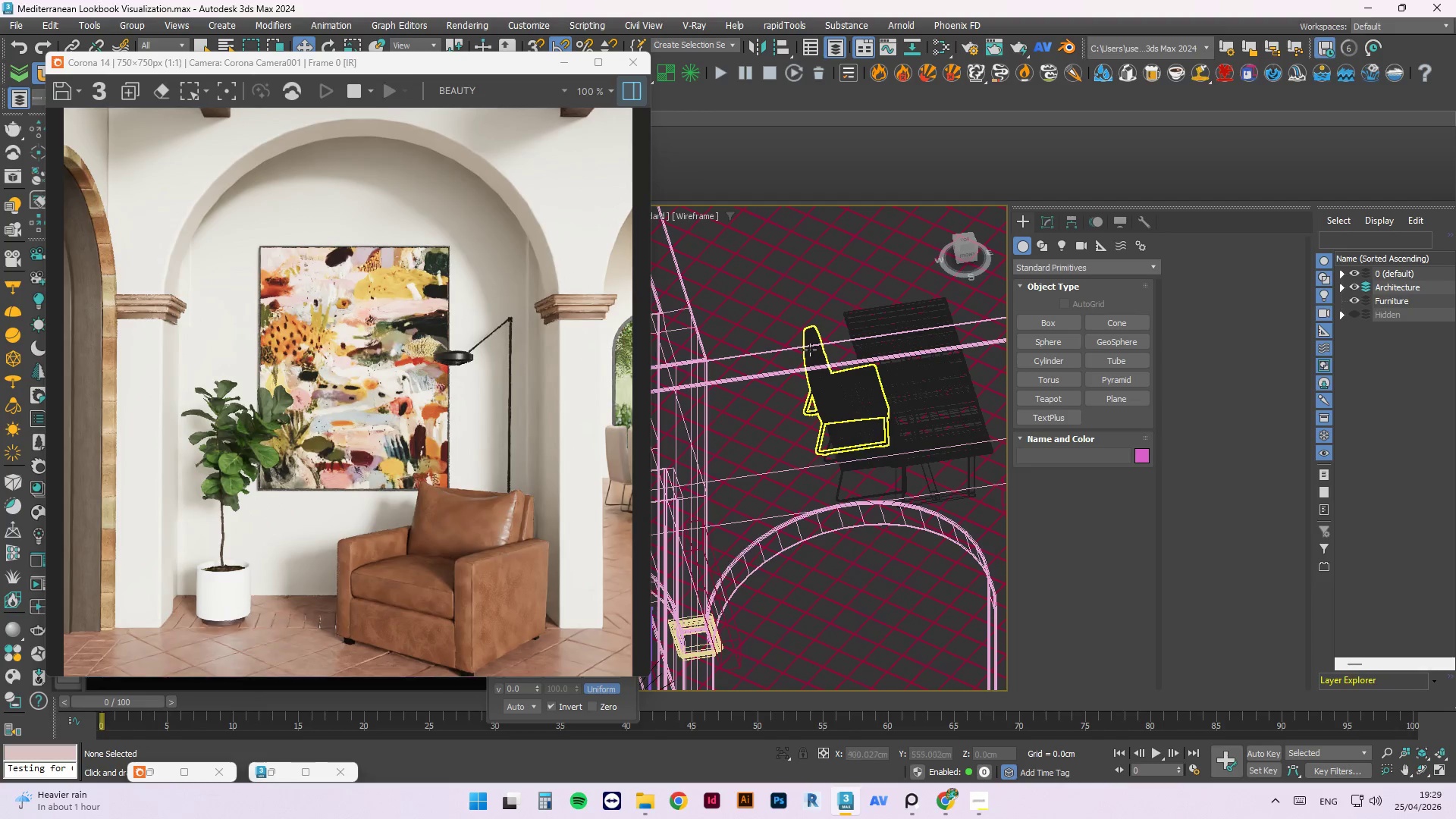 
left_click([810, 345])
 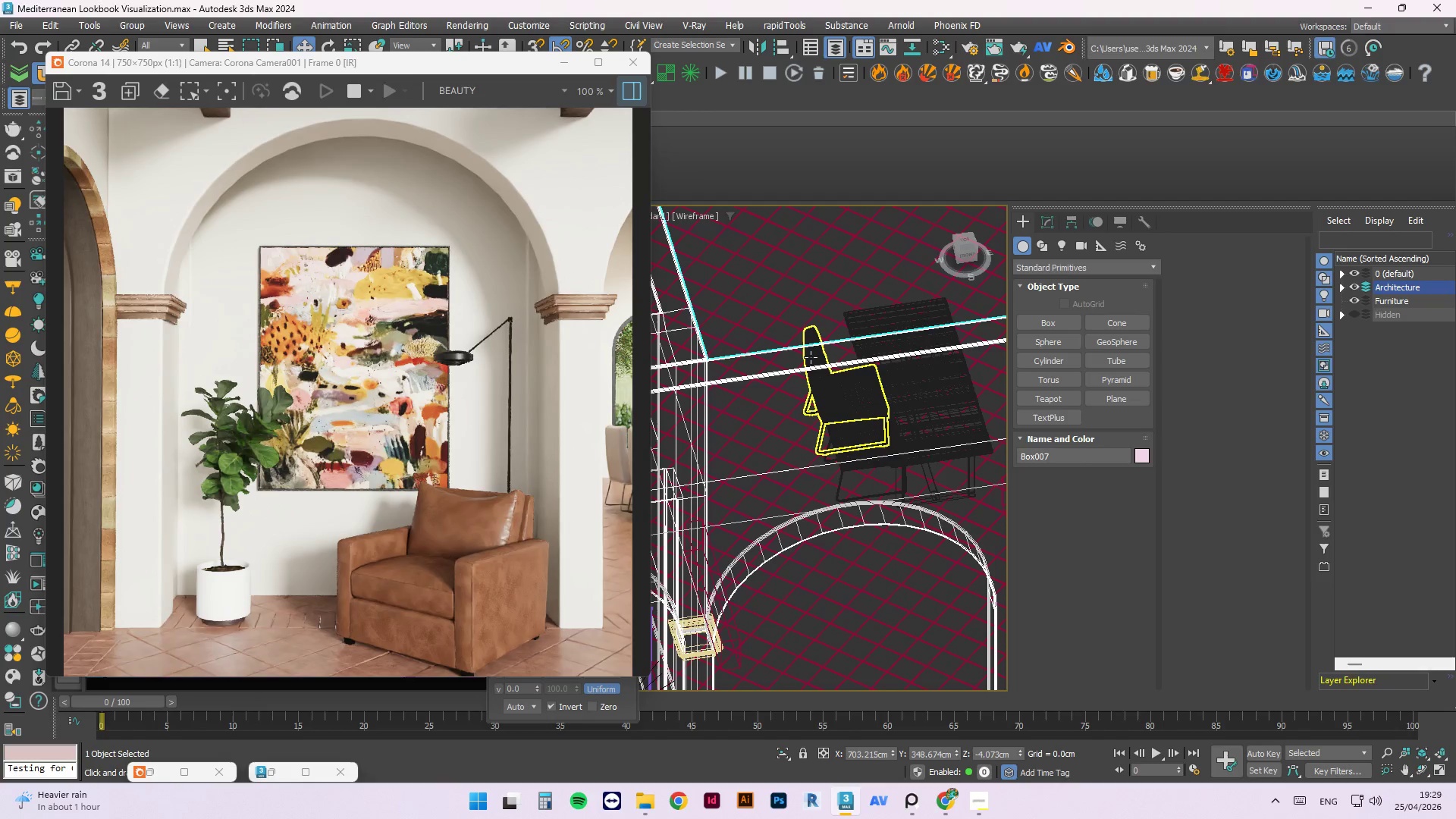 
left_click([811, 357])
 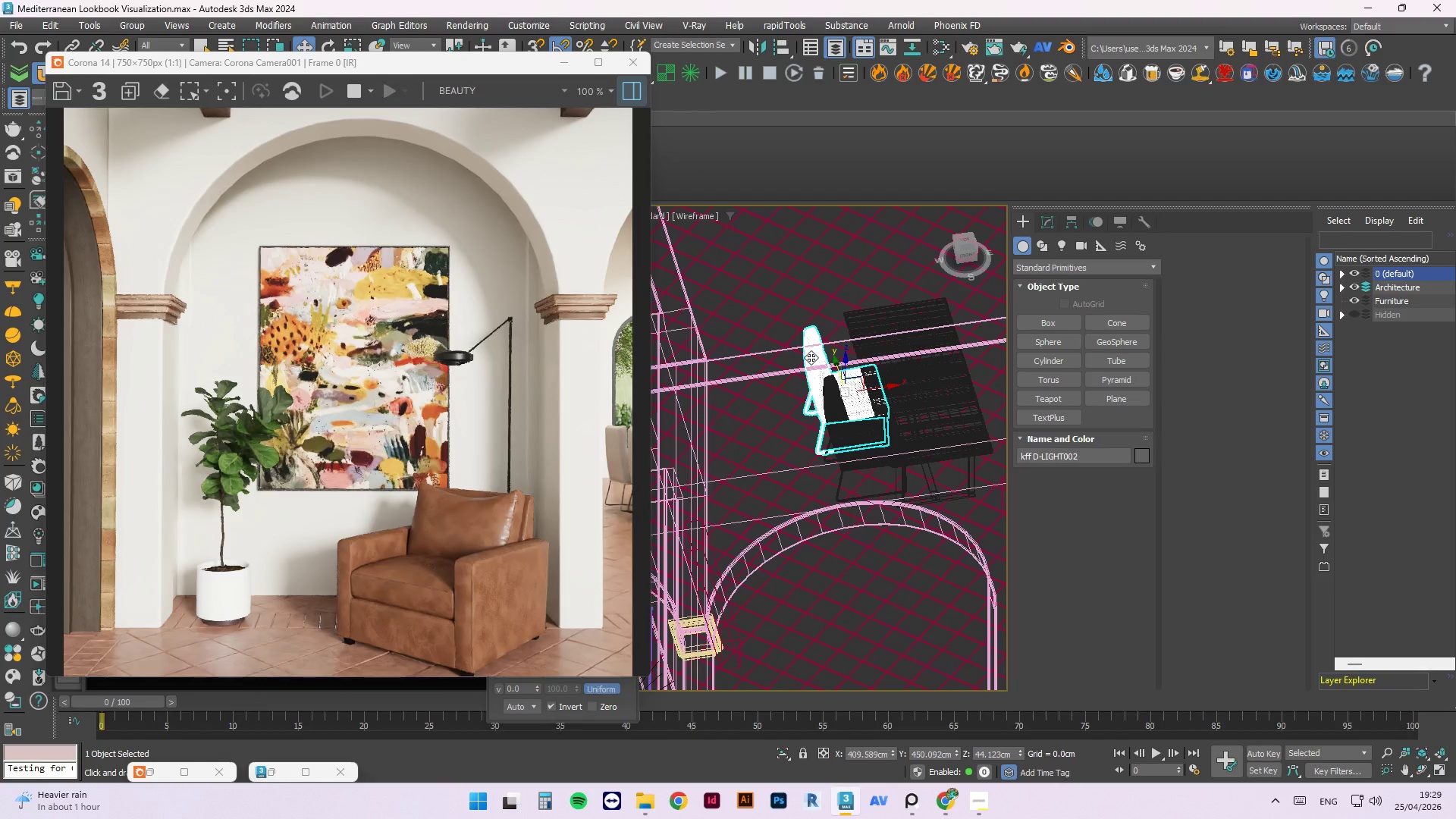 
key(M)
 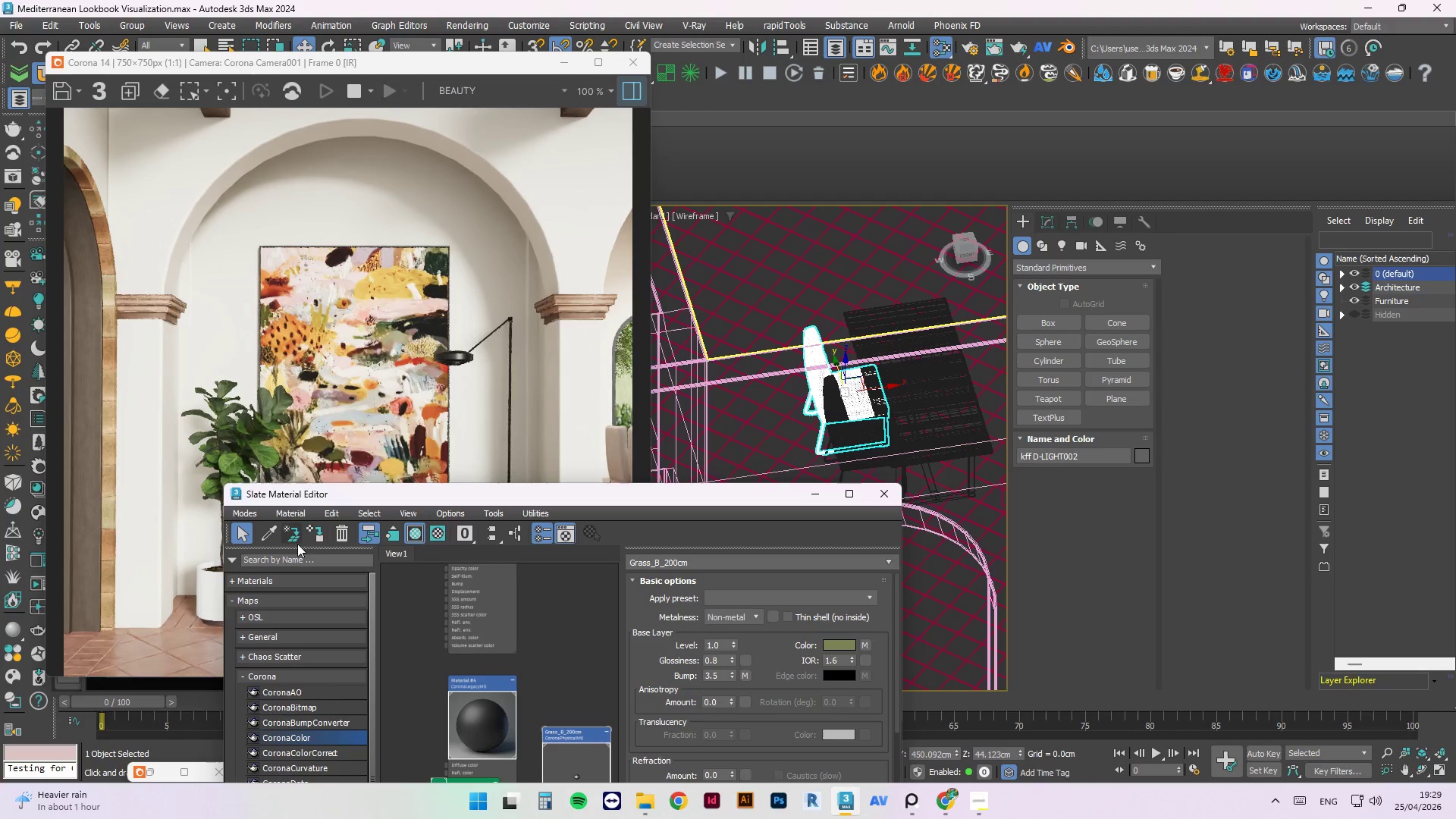 
left_click([273, 538])
 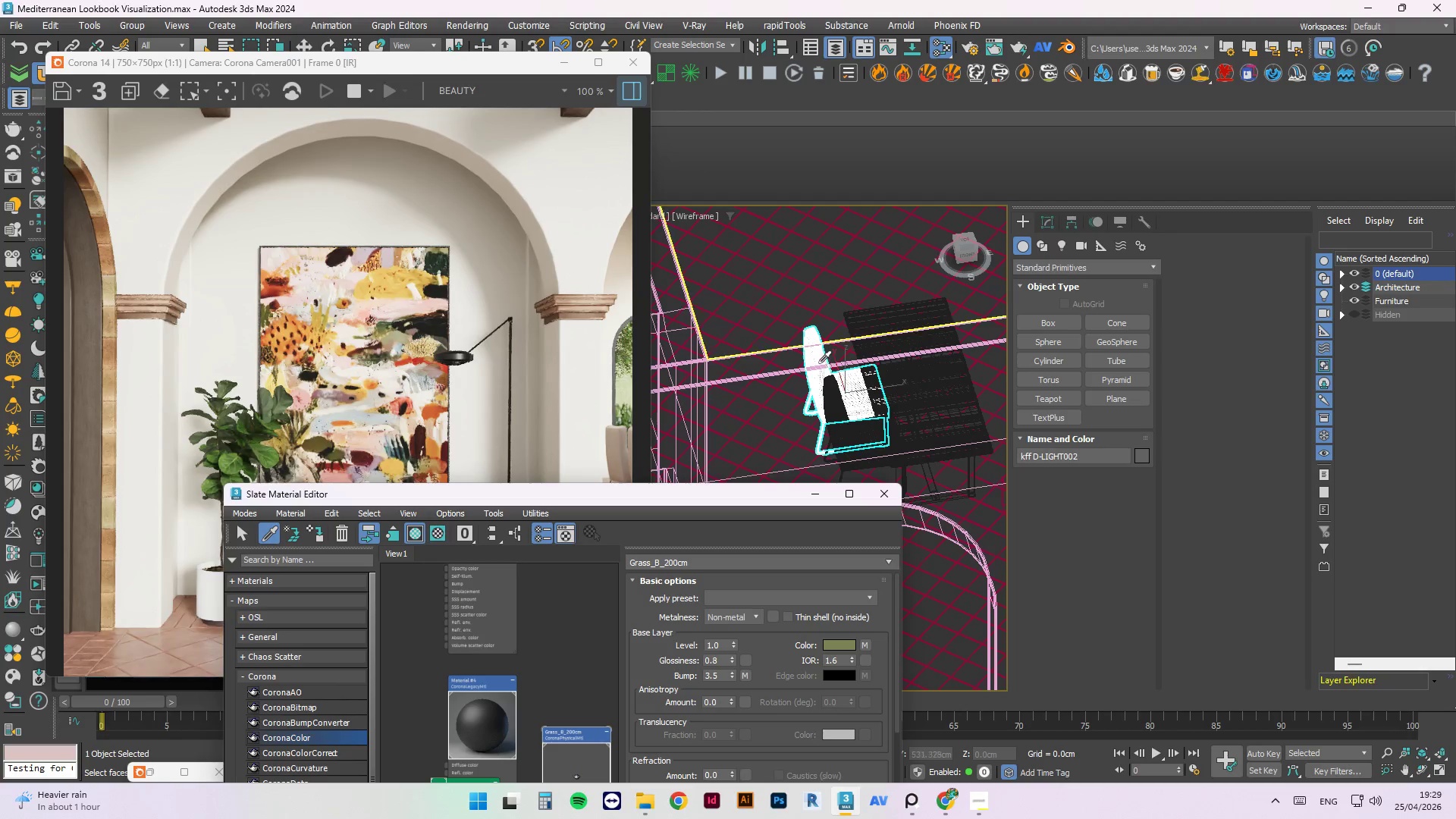 
scroll: coordinate [816, 356], scroll_direction: up, amount: 4.0
 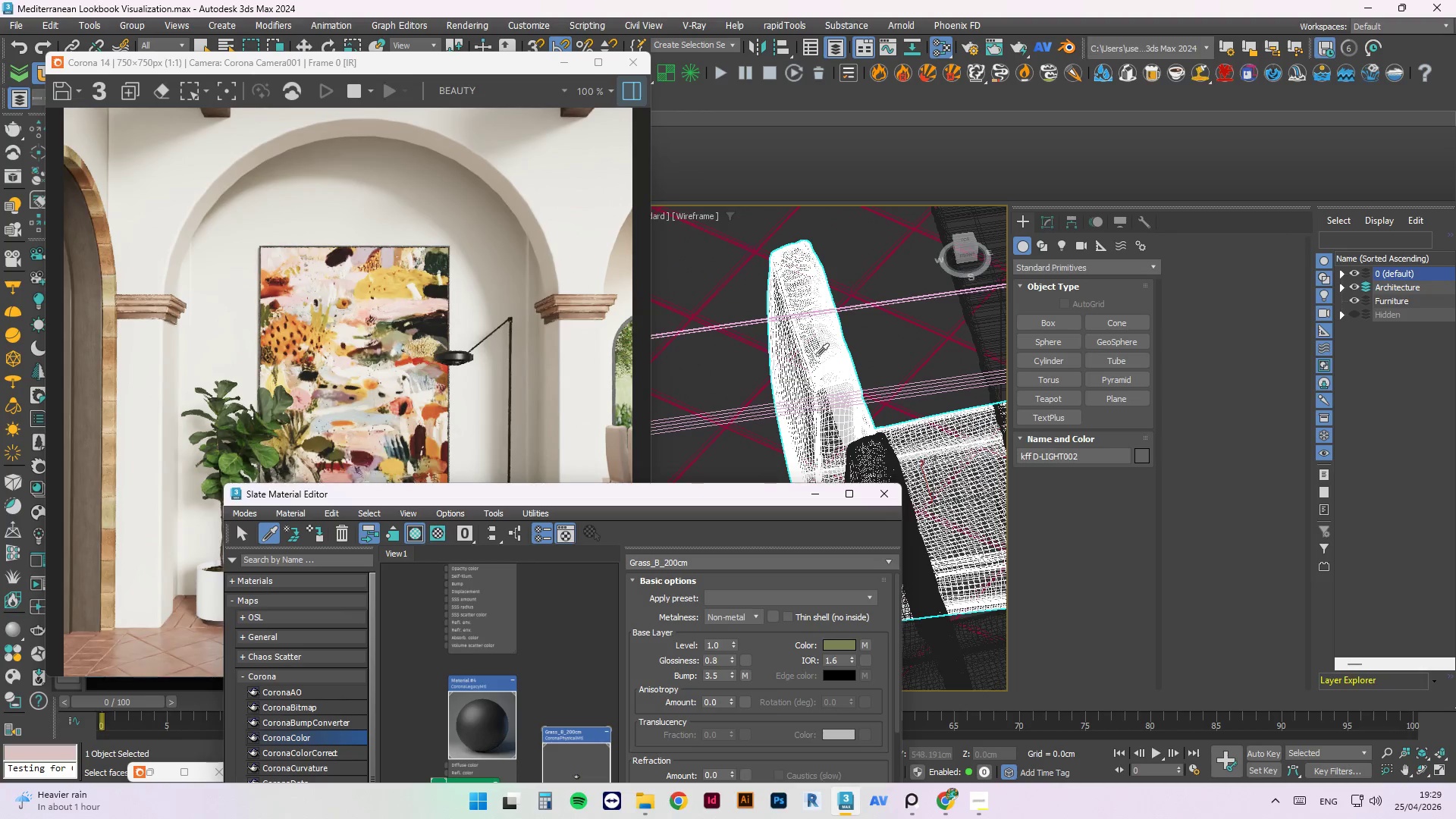 
left_click([816, 356])
 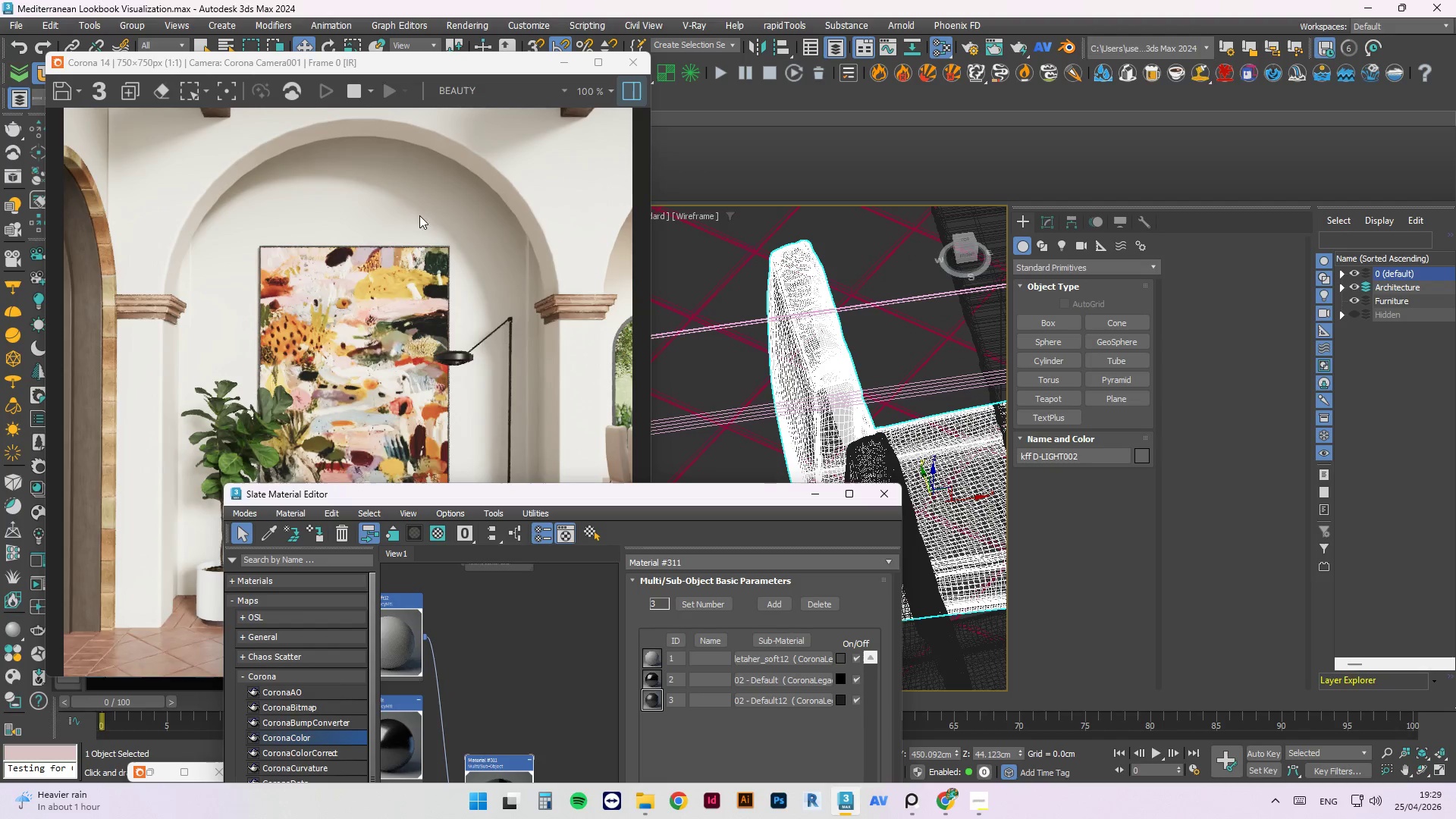 
wait(5.94)
 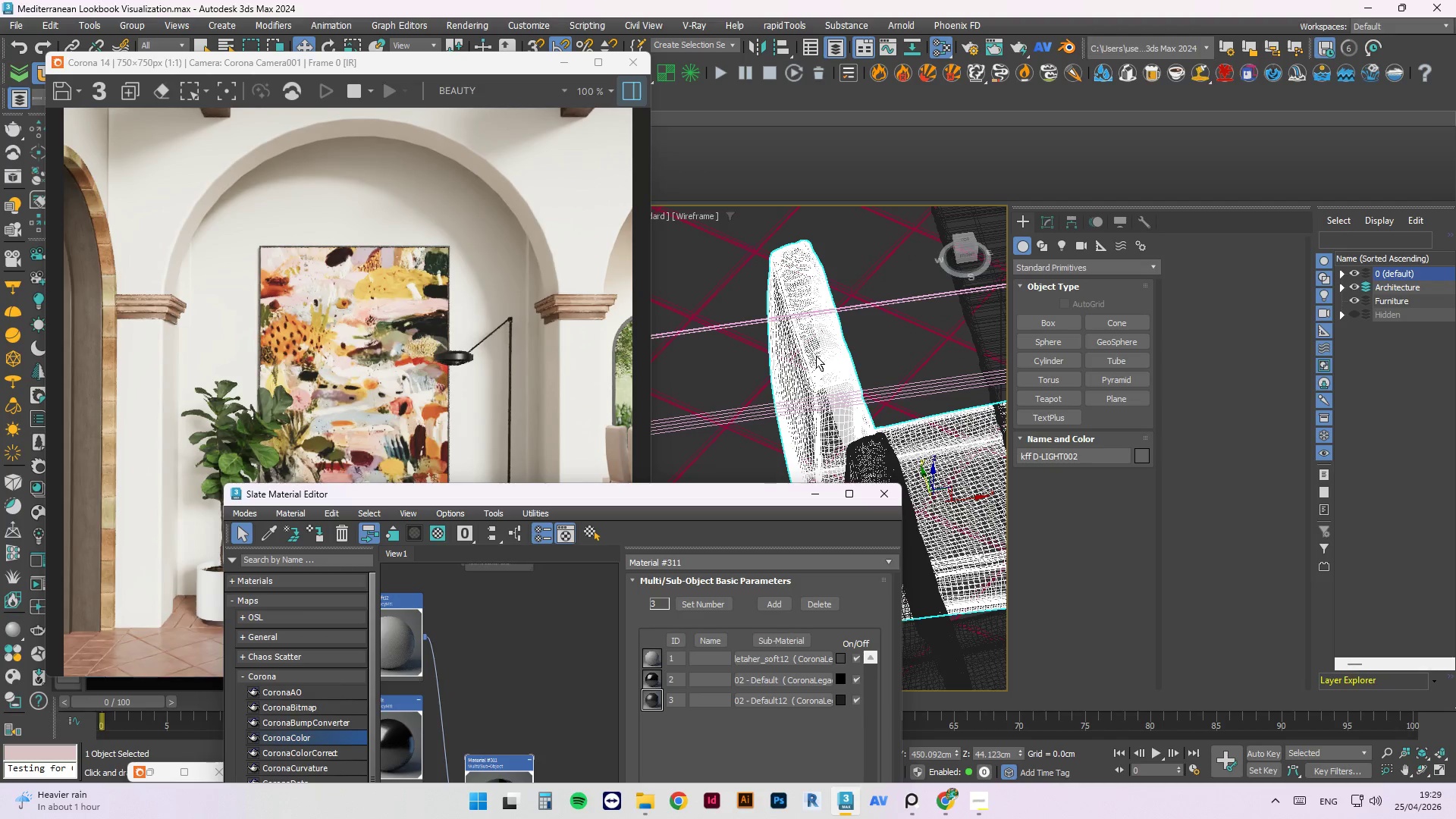 
left_click_drag(start_coordinate=[564, 497], to_coordinate=[430, 124])
 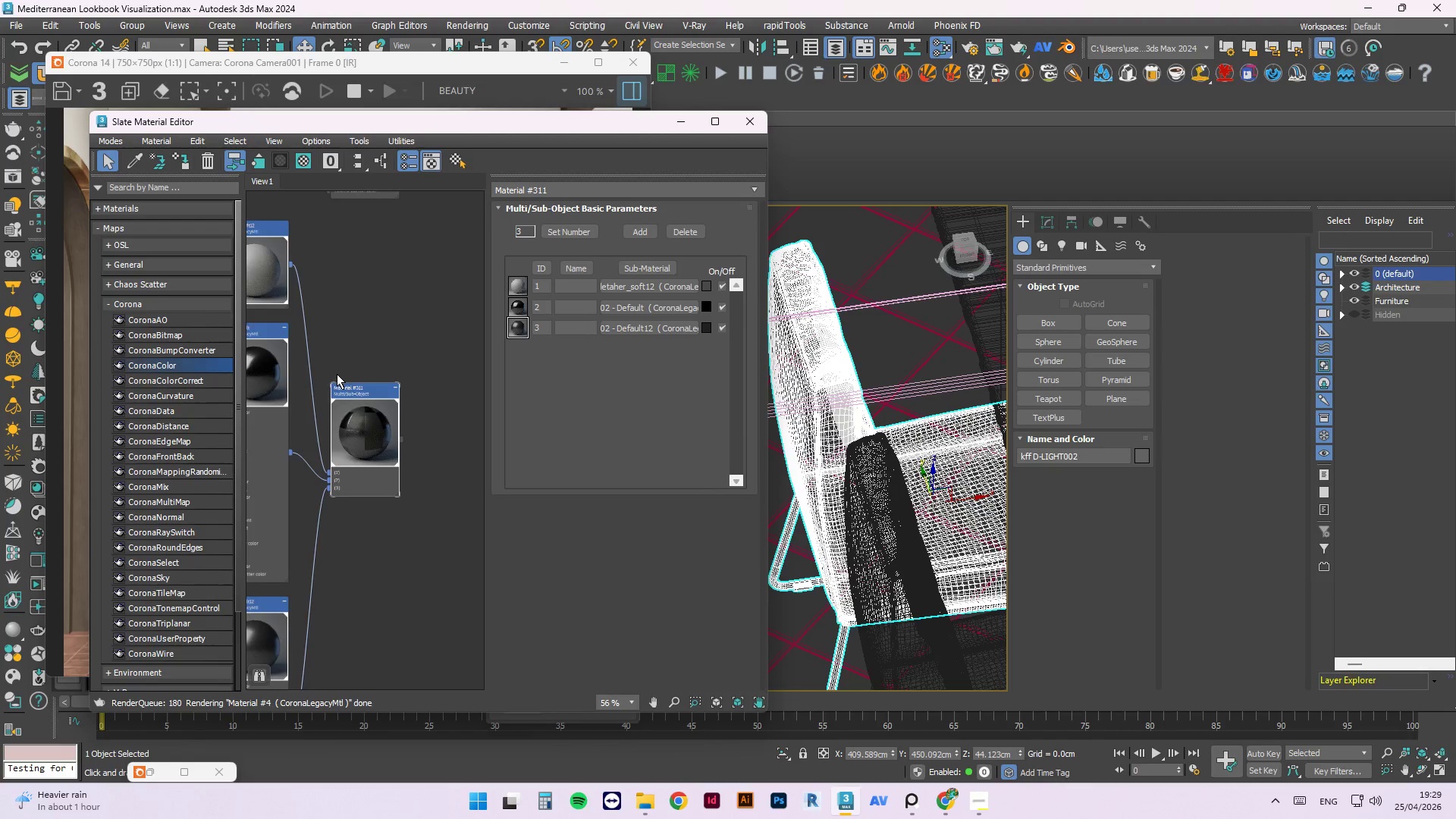 
scroll: coordinate [281, 293], scroll_direction: up, amount: 4.0
 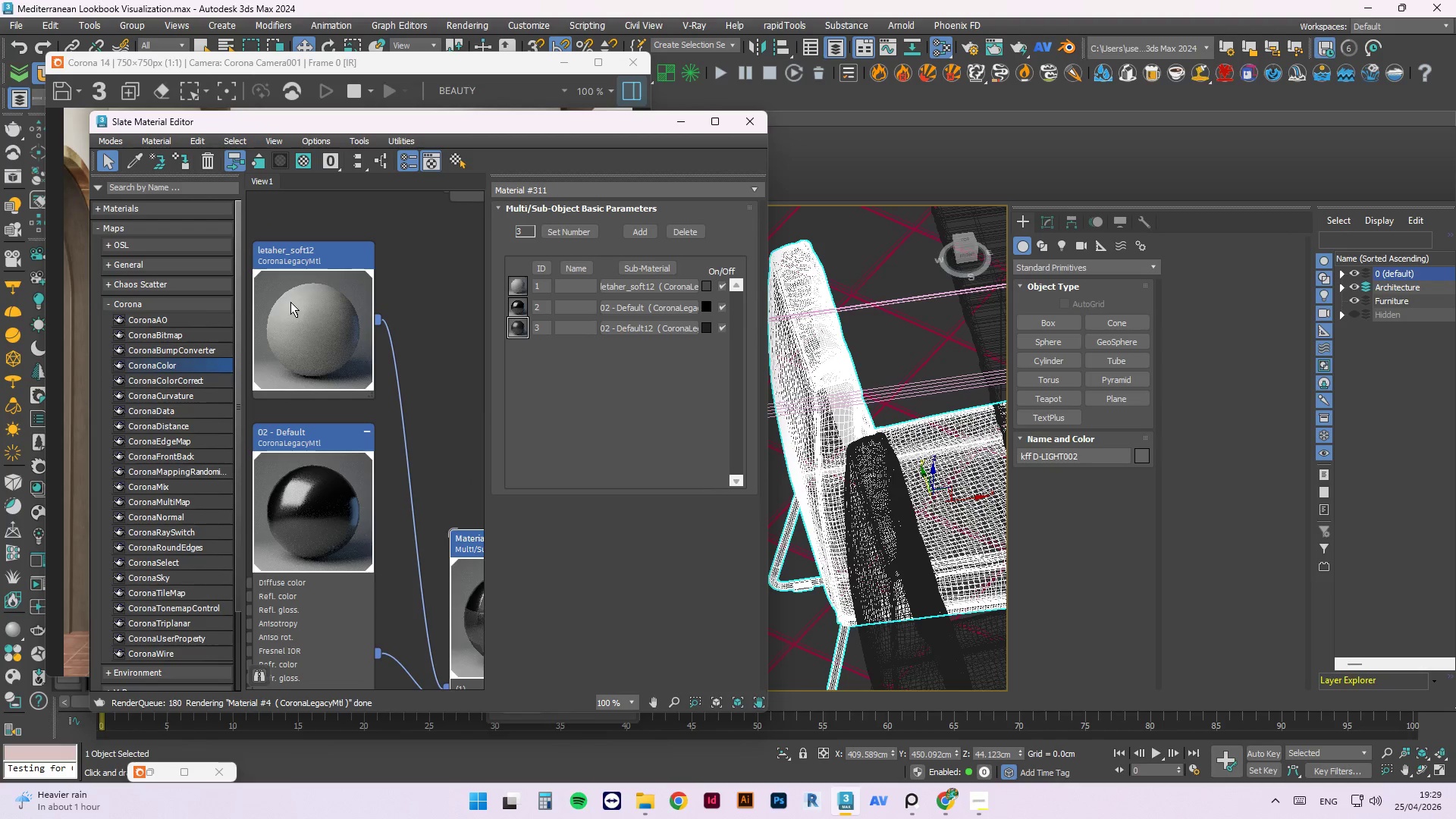 
left_click([290, 302])
 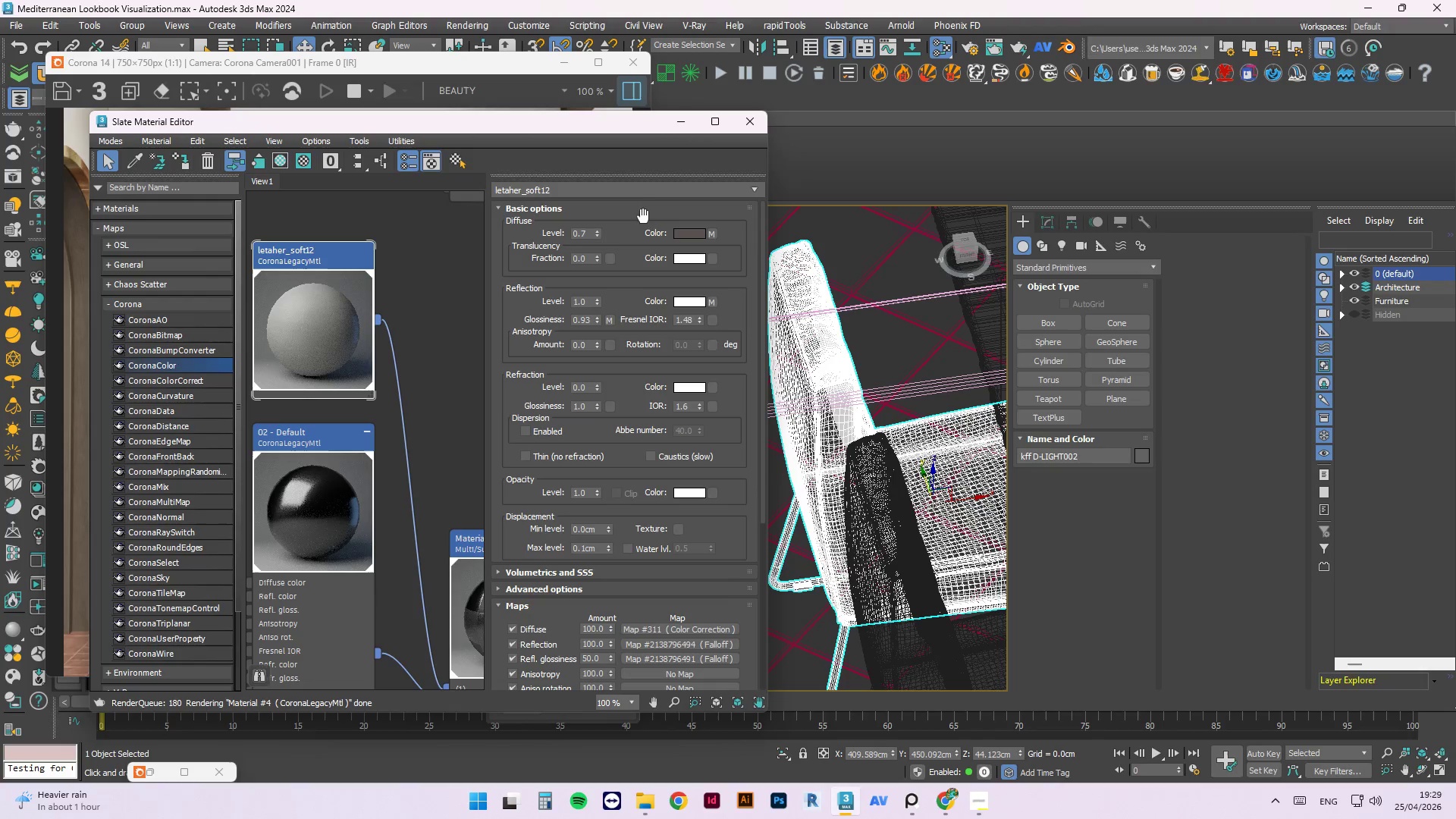 
left_click([676, 236])
 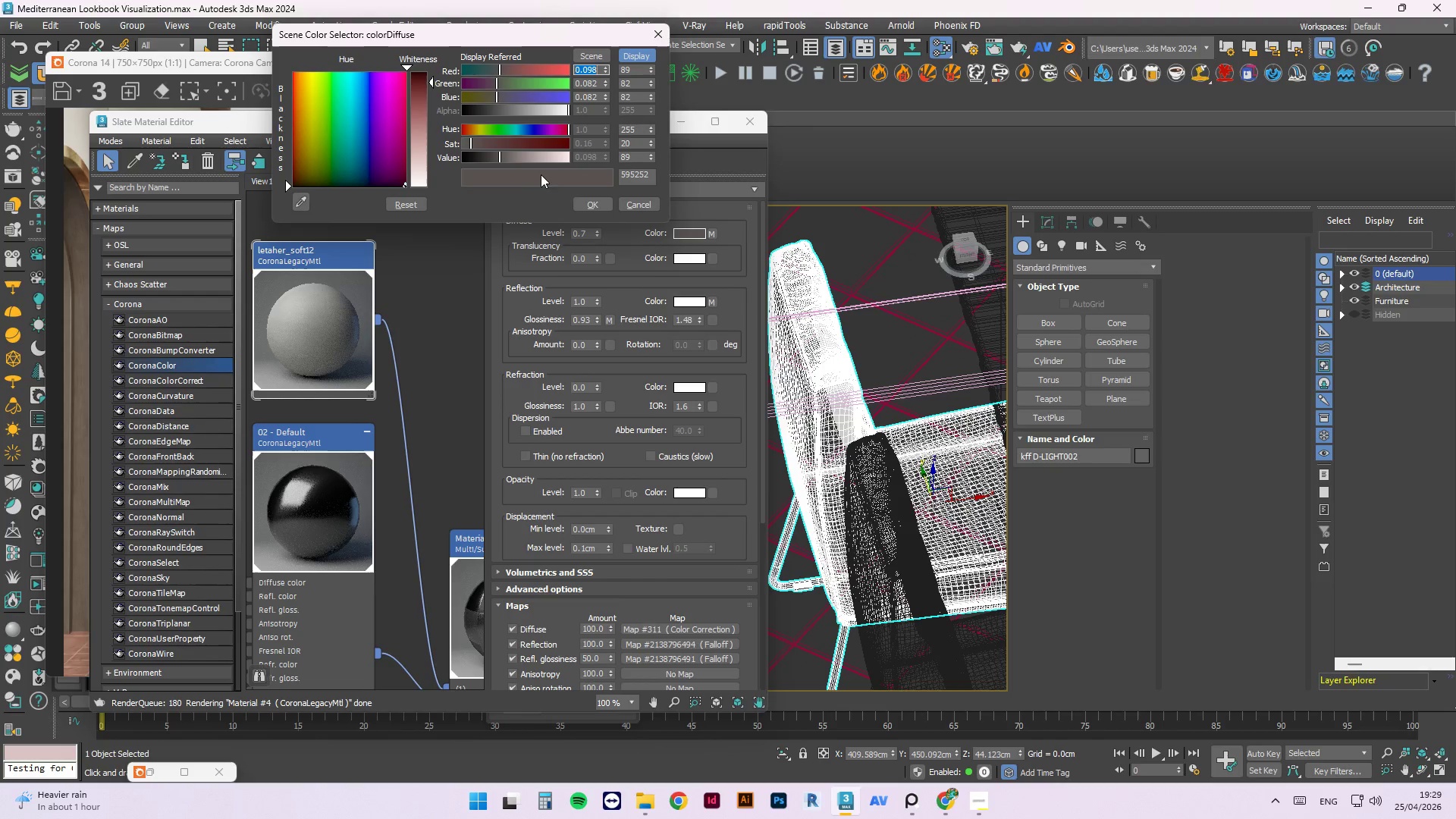 
left_click([547, 162])
 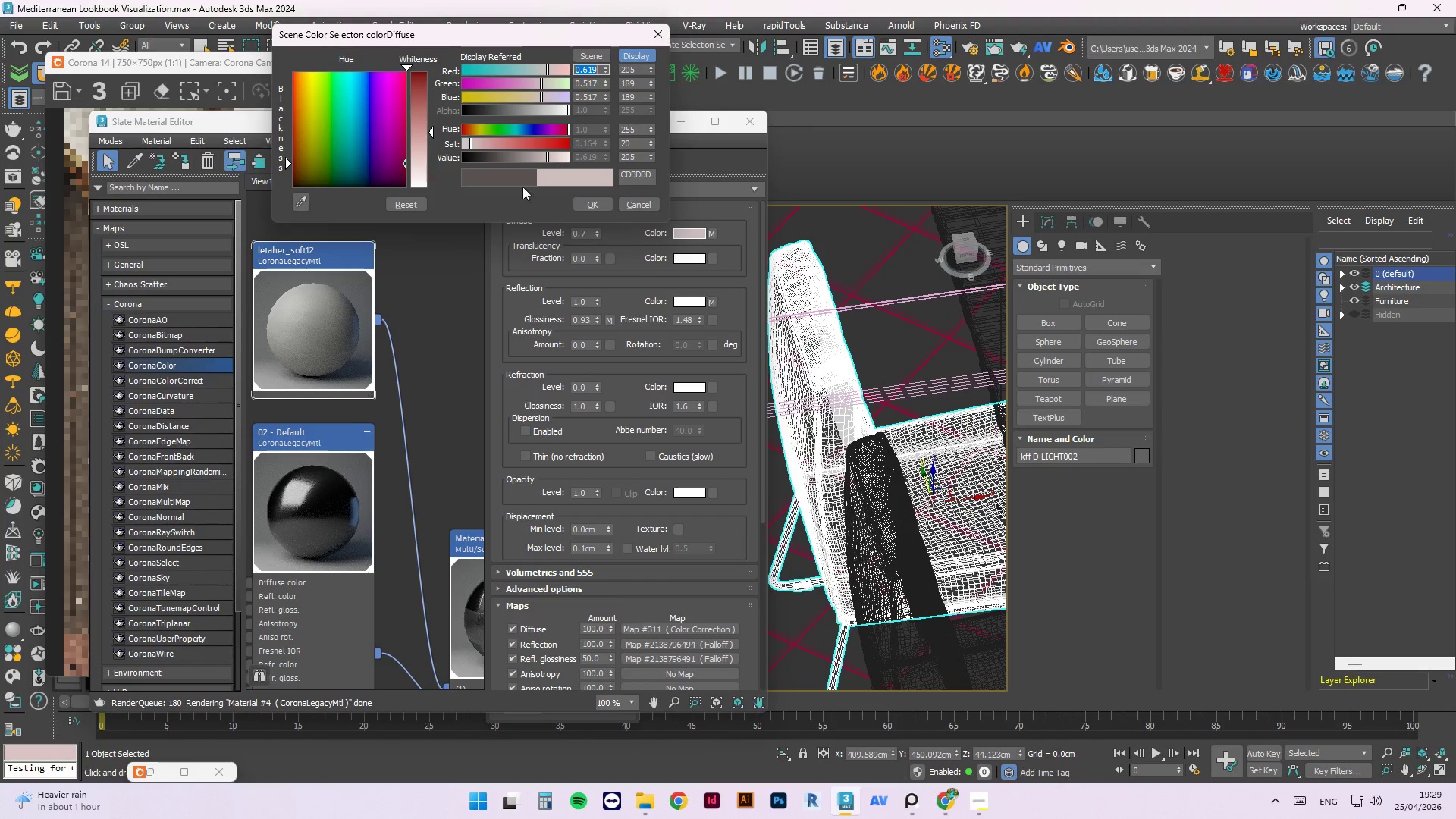 
right_click([282, 330])
 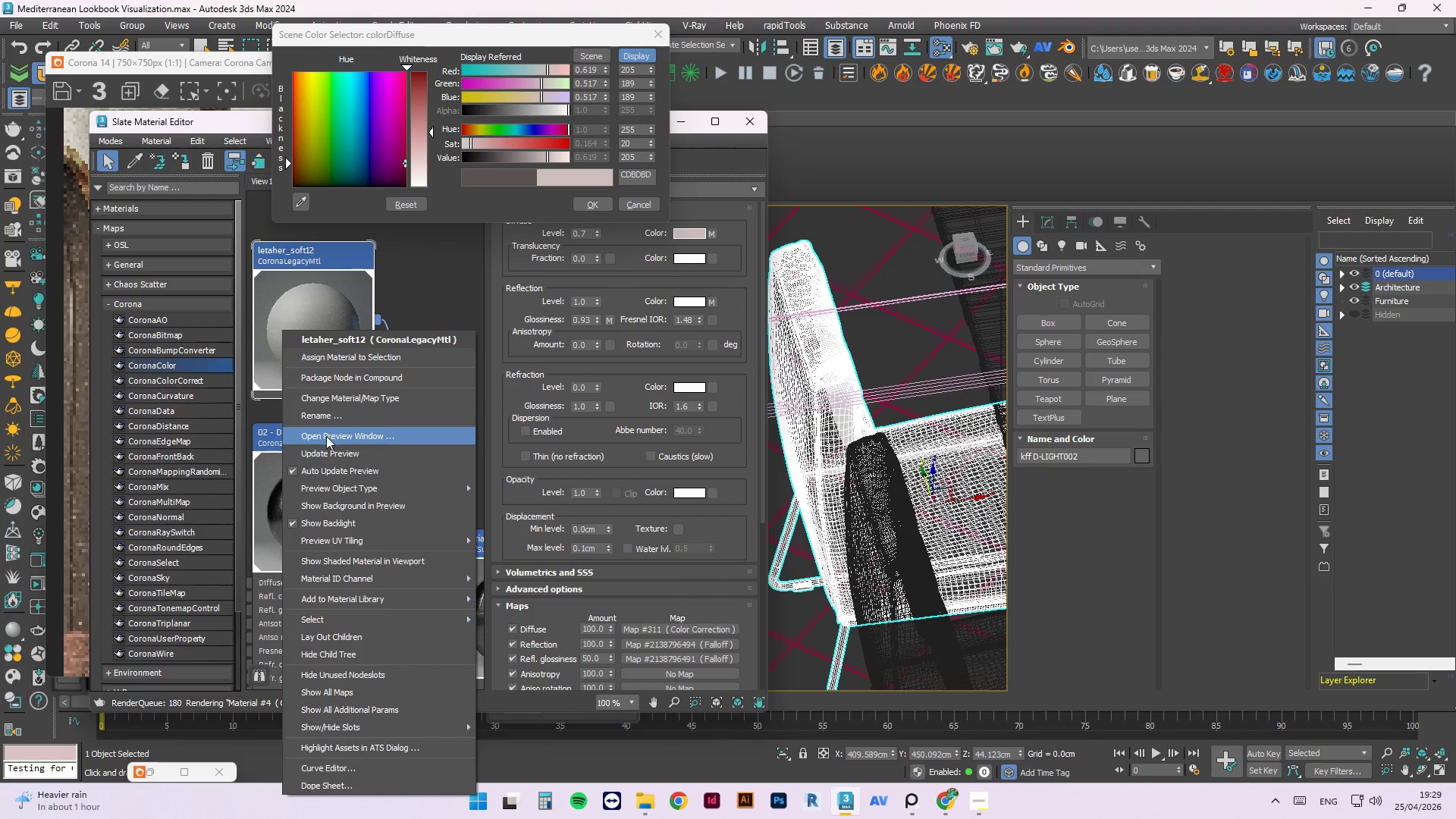 
left_click([323, 453])
 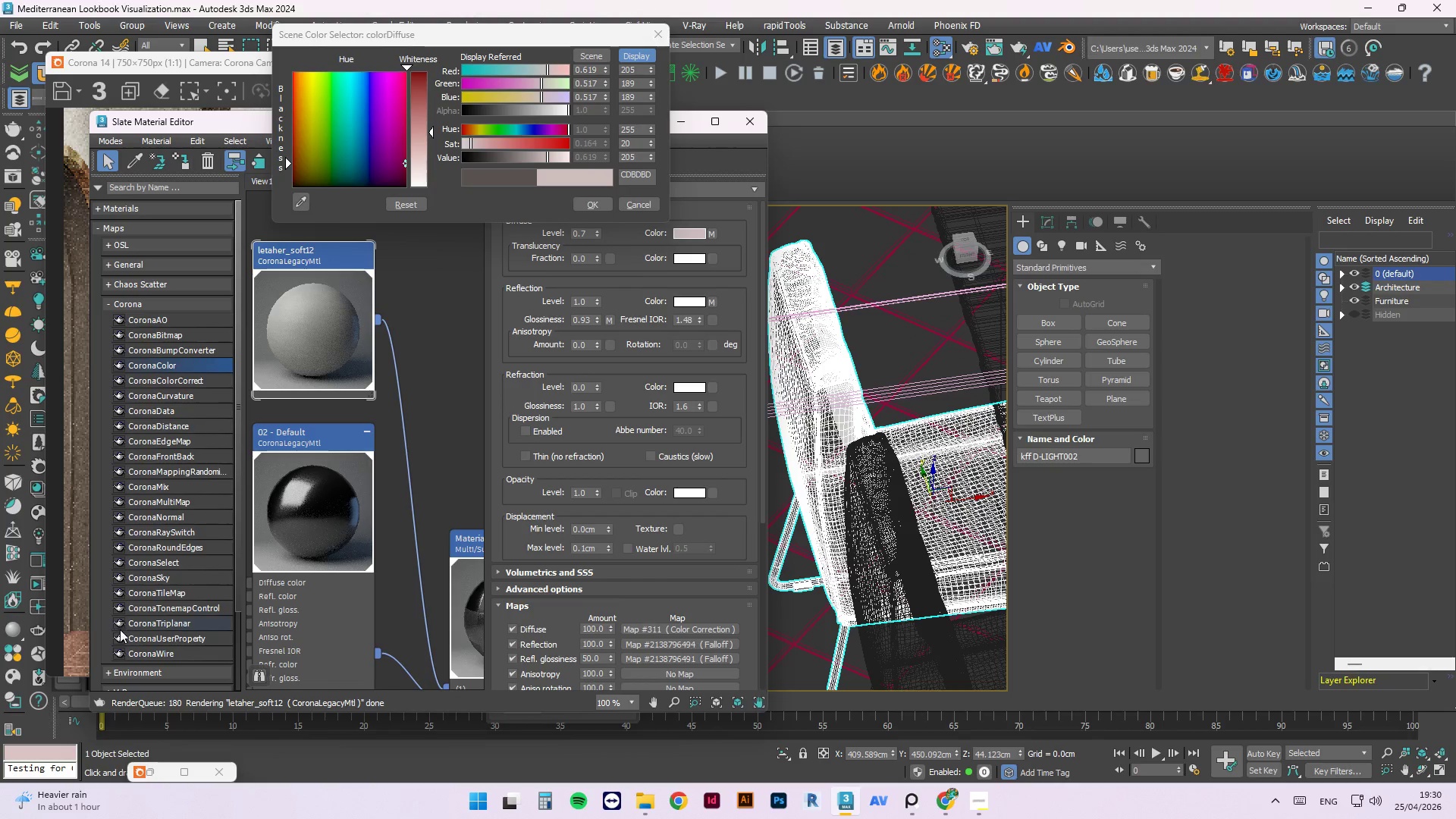 
left_click([155, 763])
 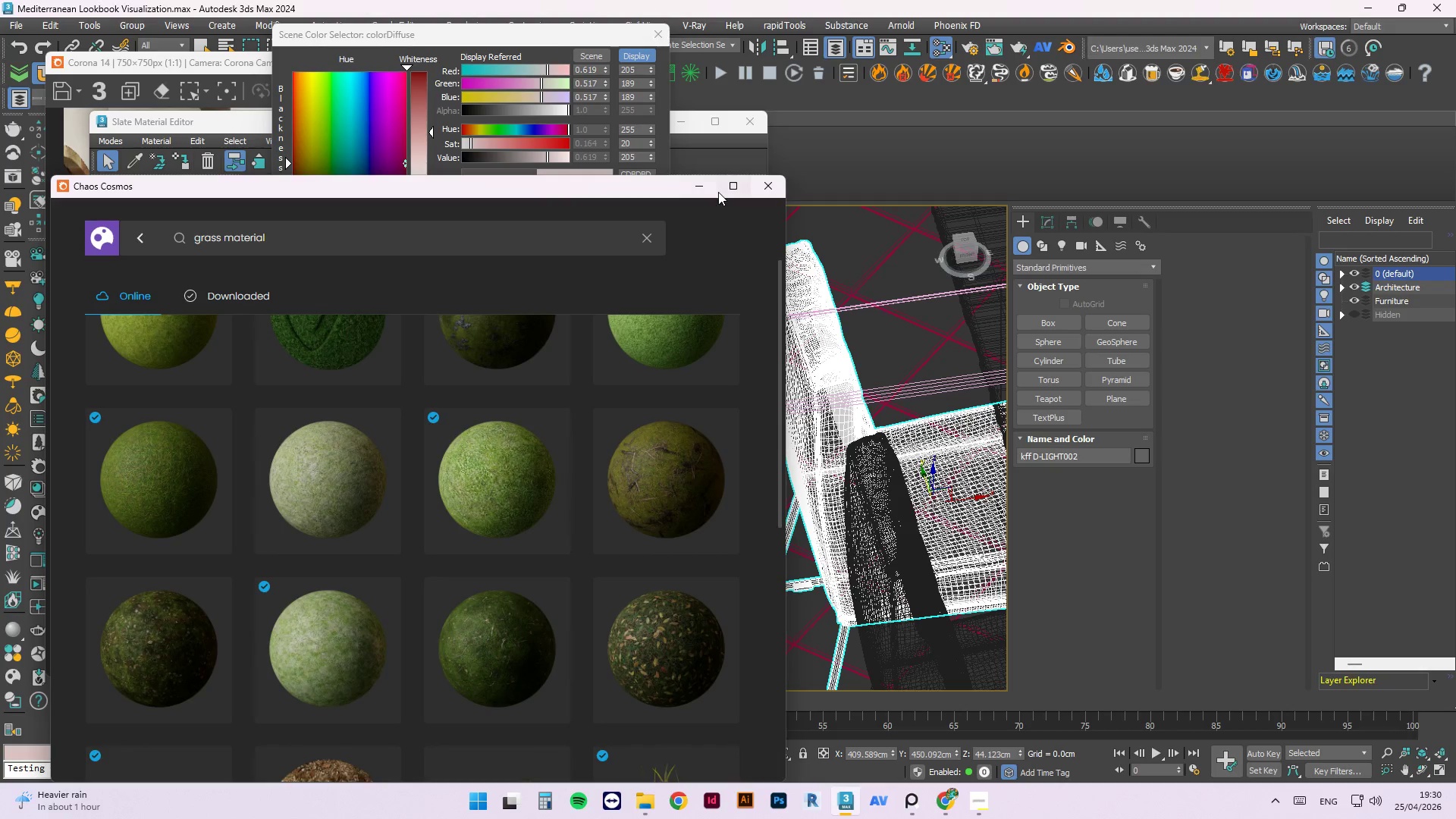 
left_click([764, 177])
 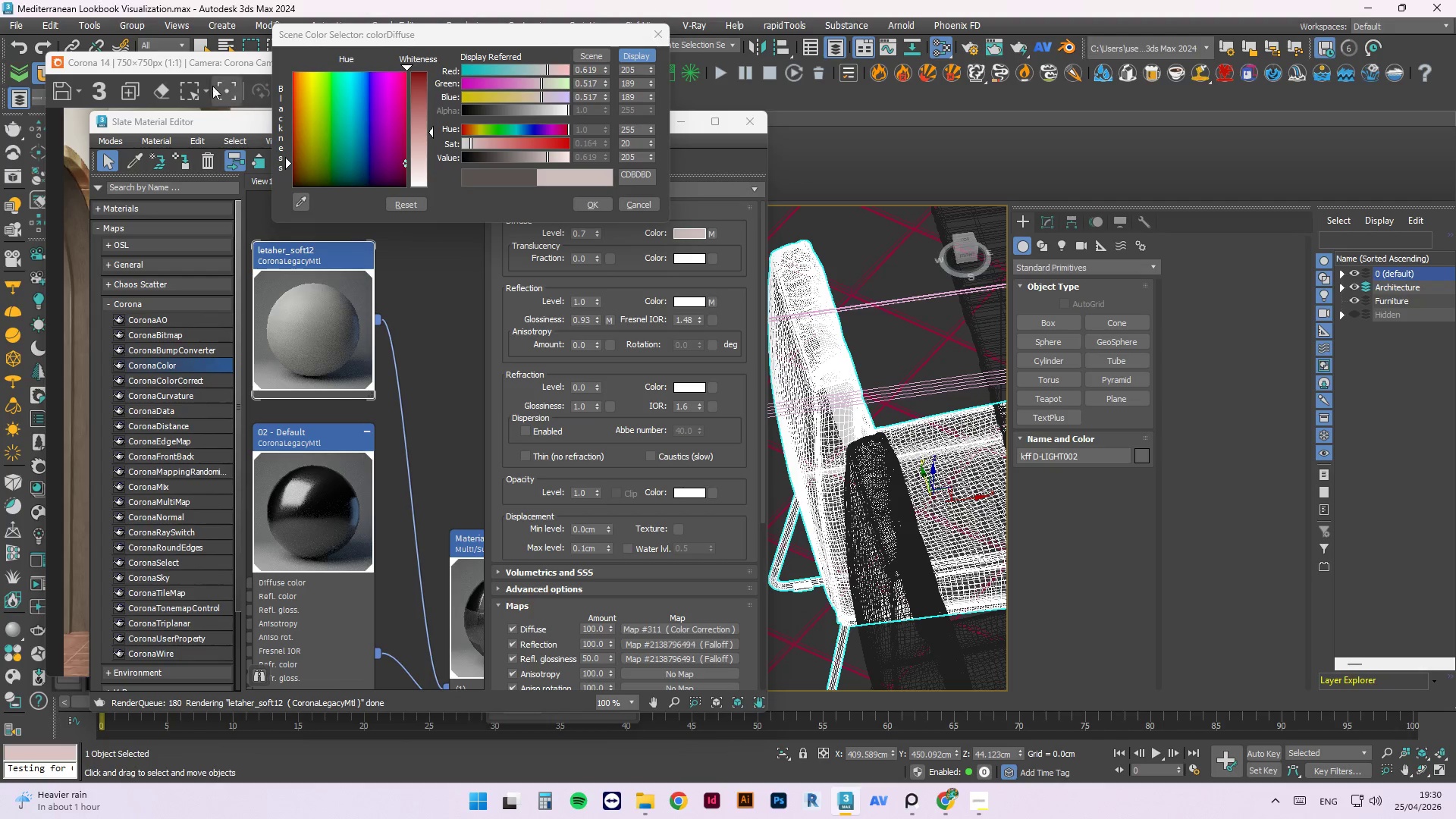 
left_click_drag(start_coordinate=[207, 68], to_coordinate=[1002, 119])
 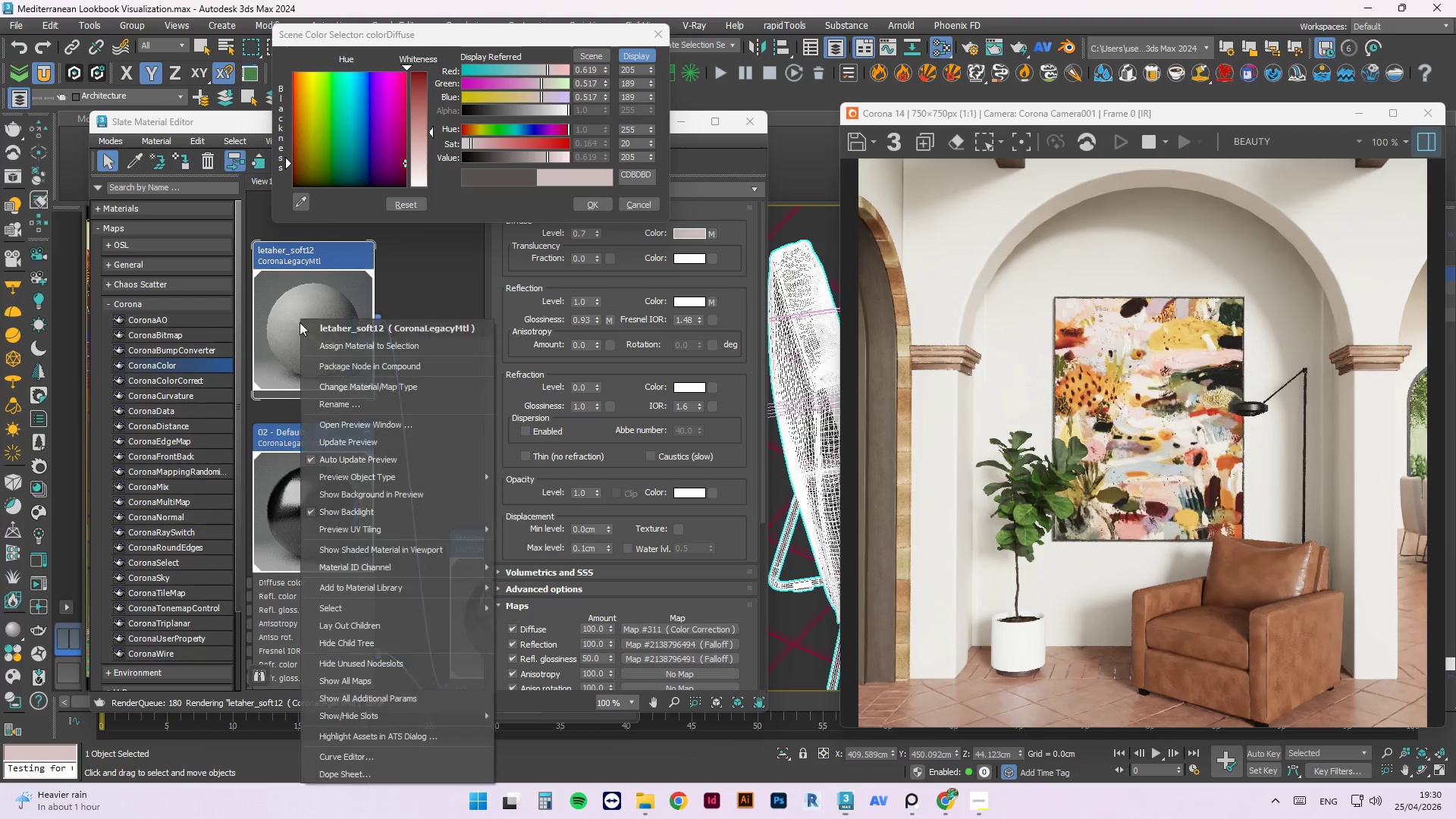 
left_click([586, 204])
 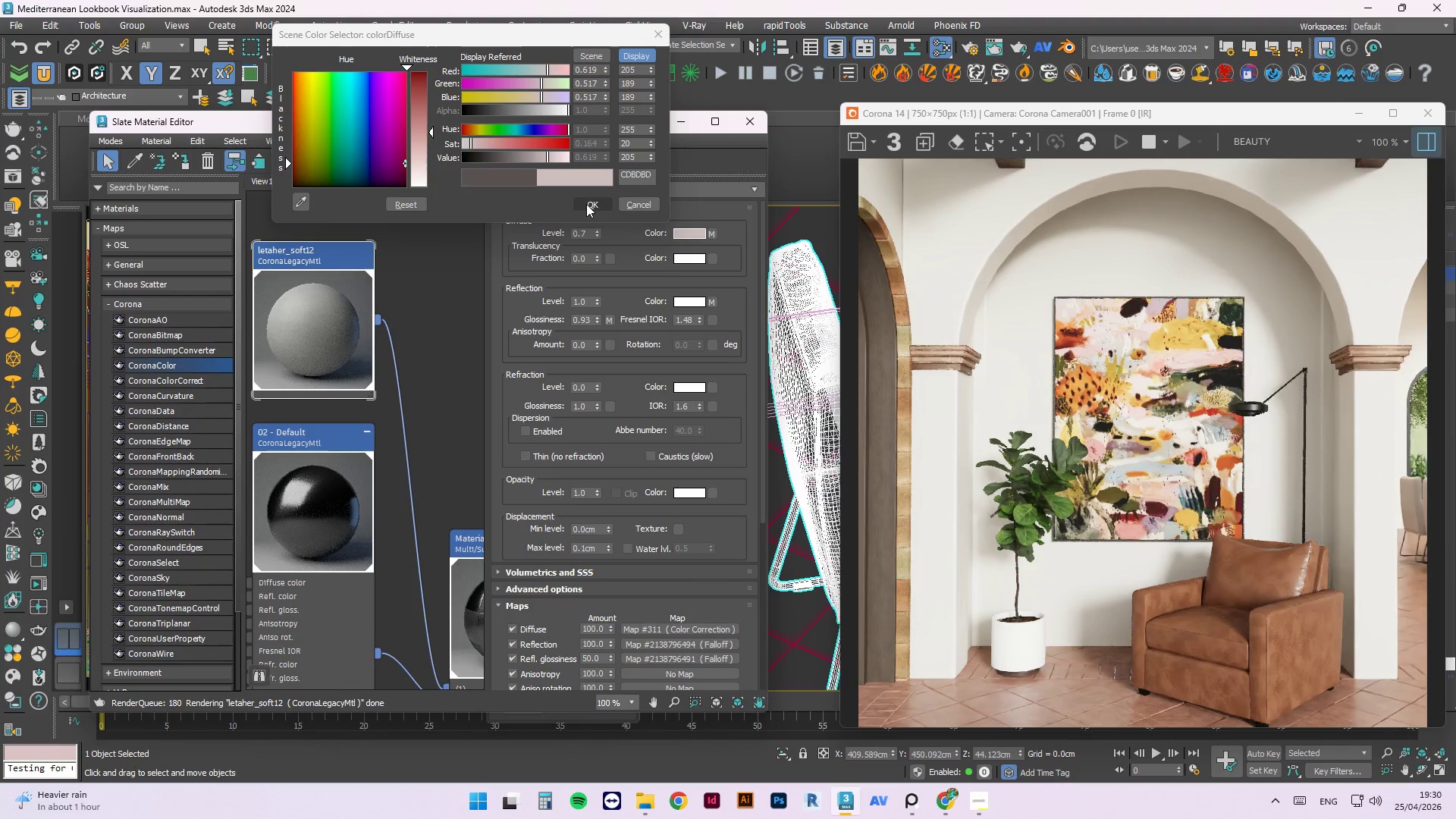 
left_click([586, 204])
 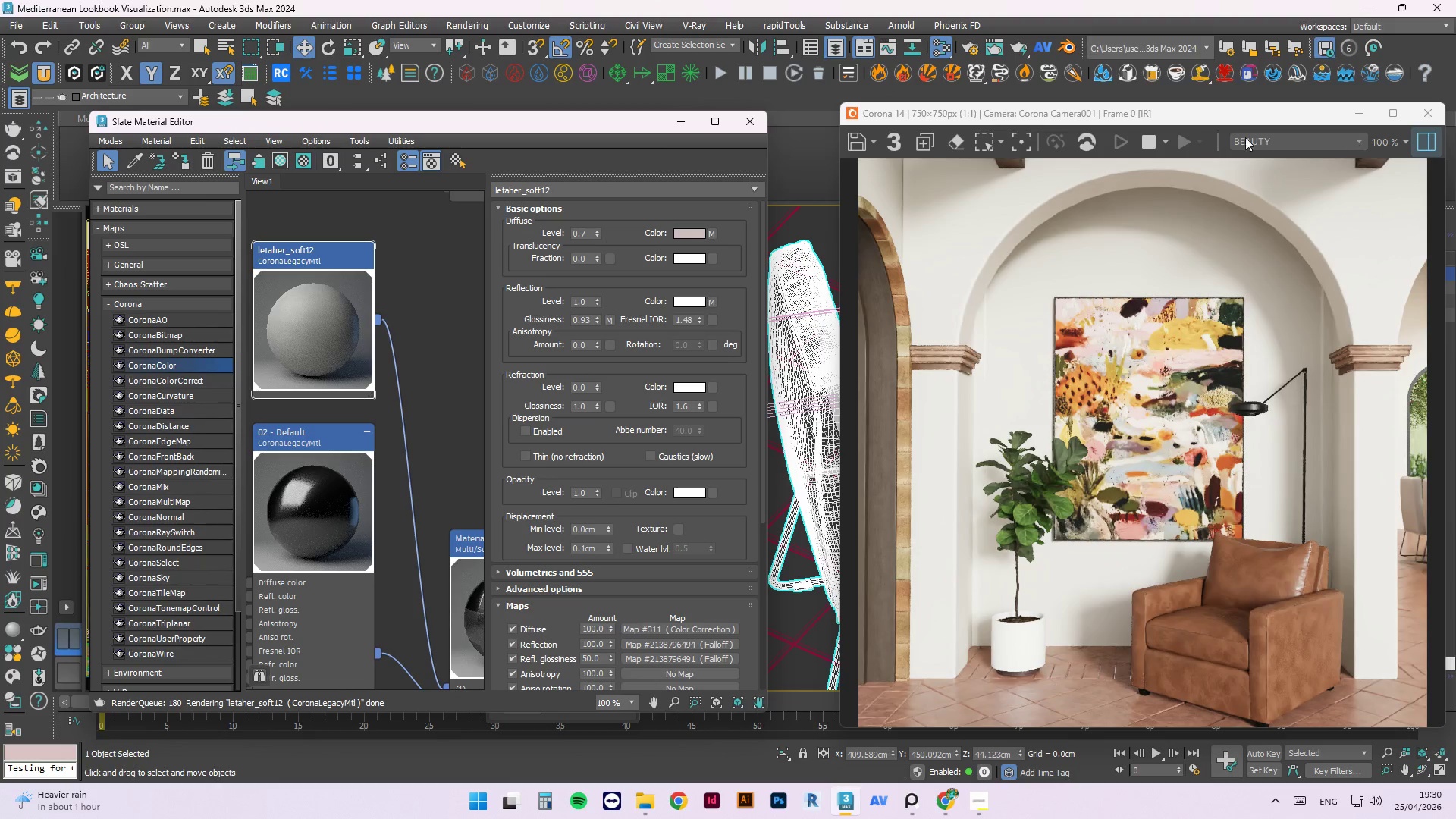 
right_click([299, 322])
 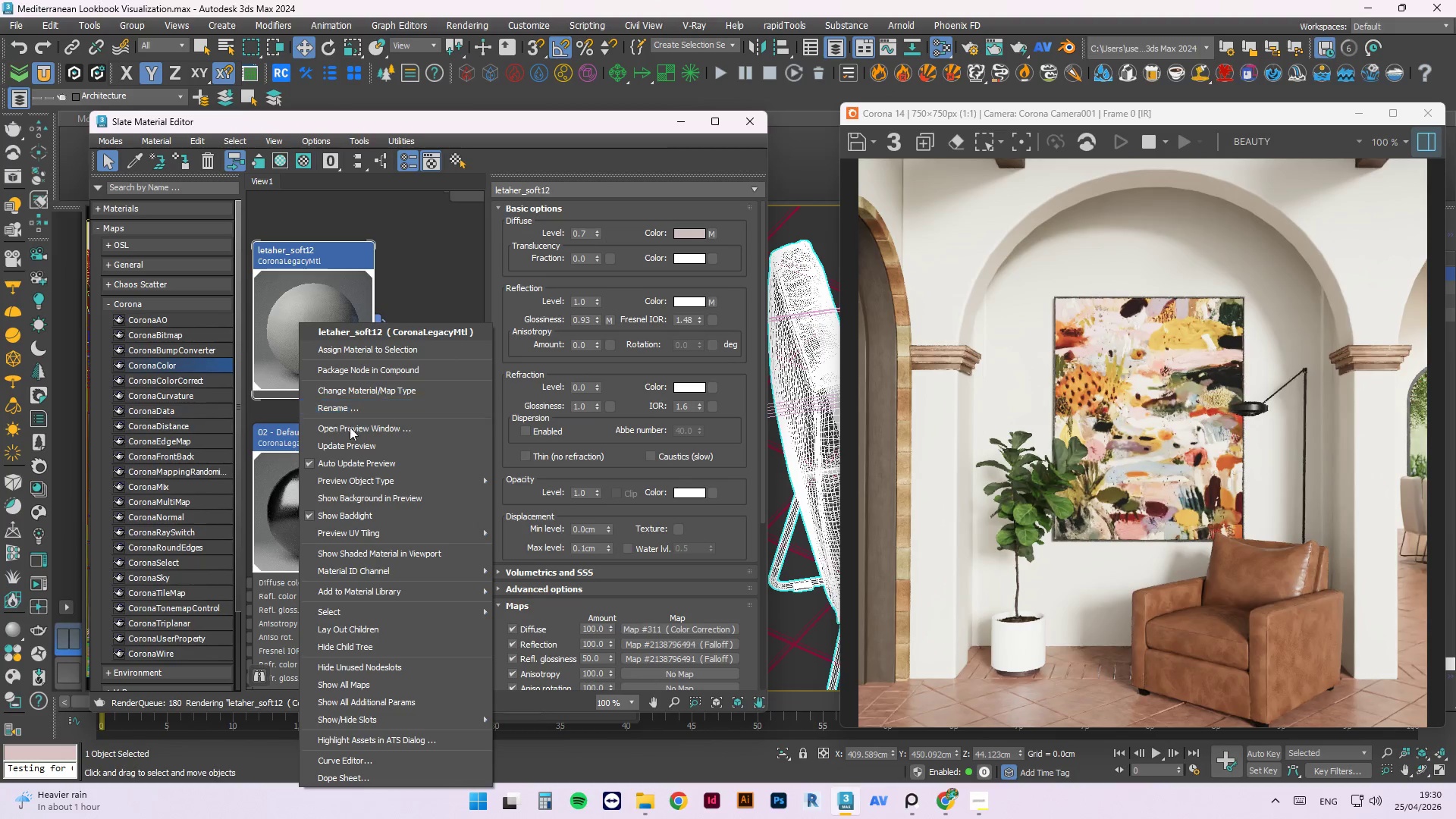 
left_click([350, 438])
 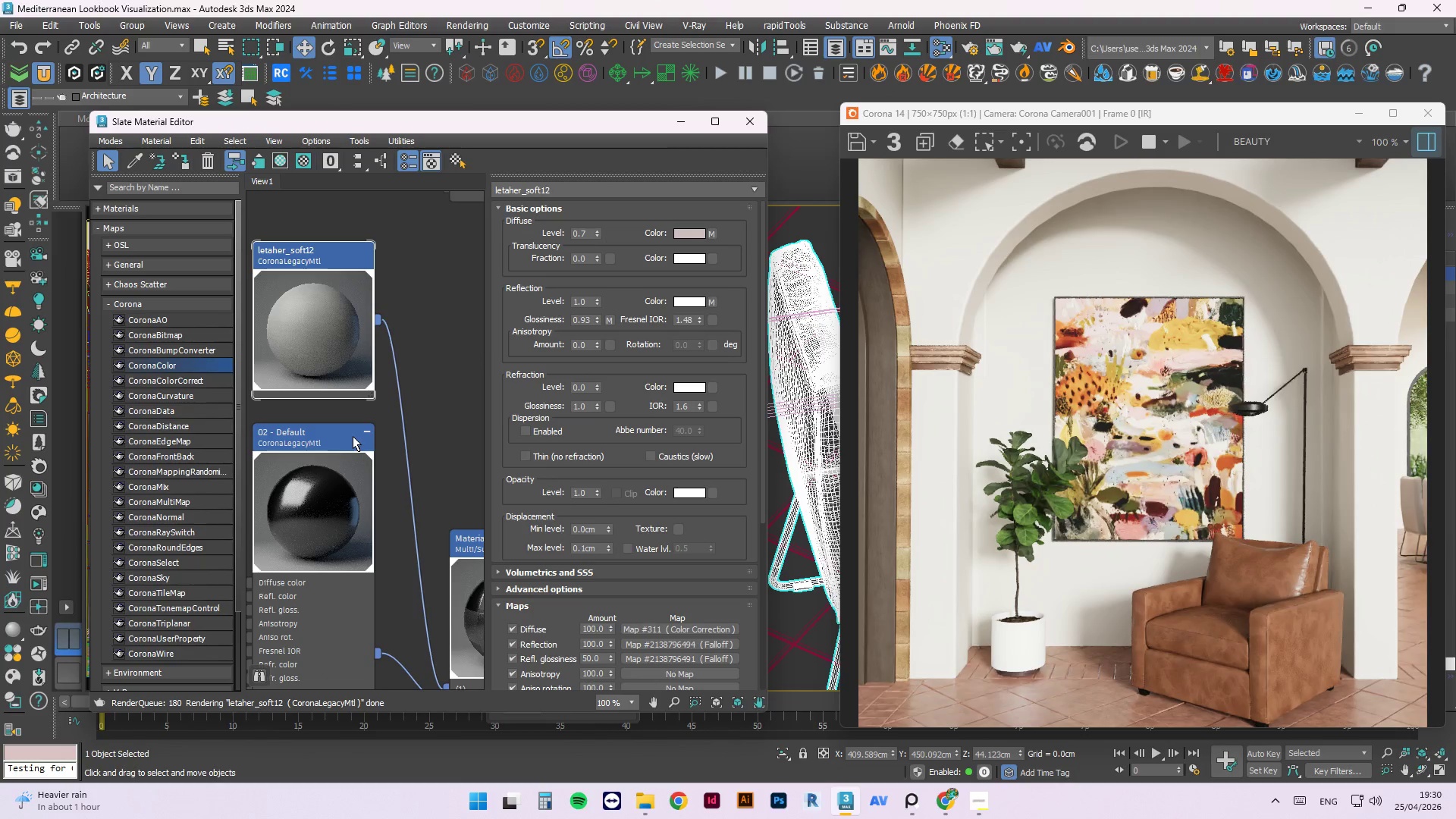 
scroll: coordinate [387, 373], scroll_direction: down, amount: 6.0
 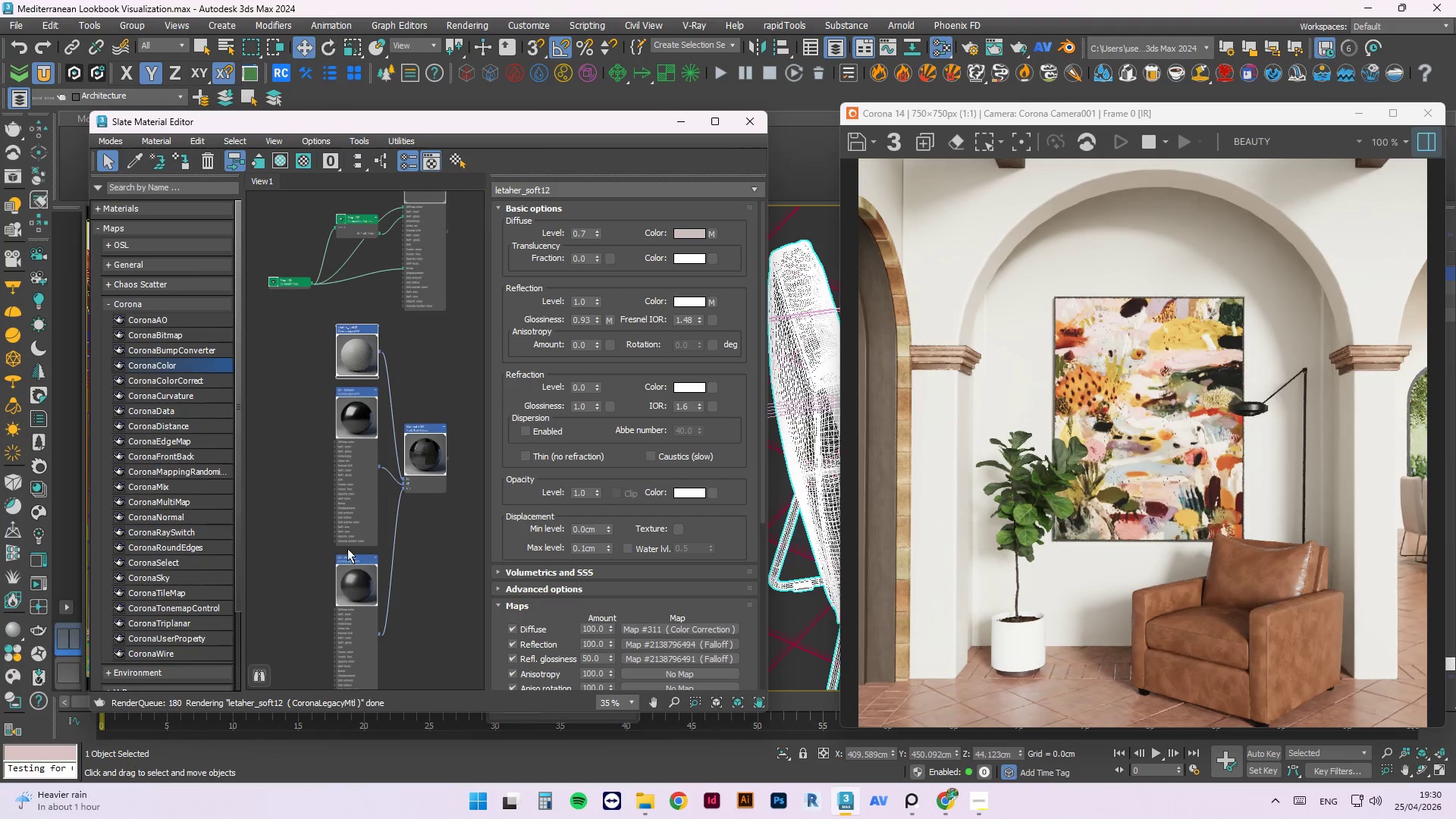 
left_click([352, 459])
 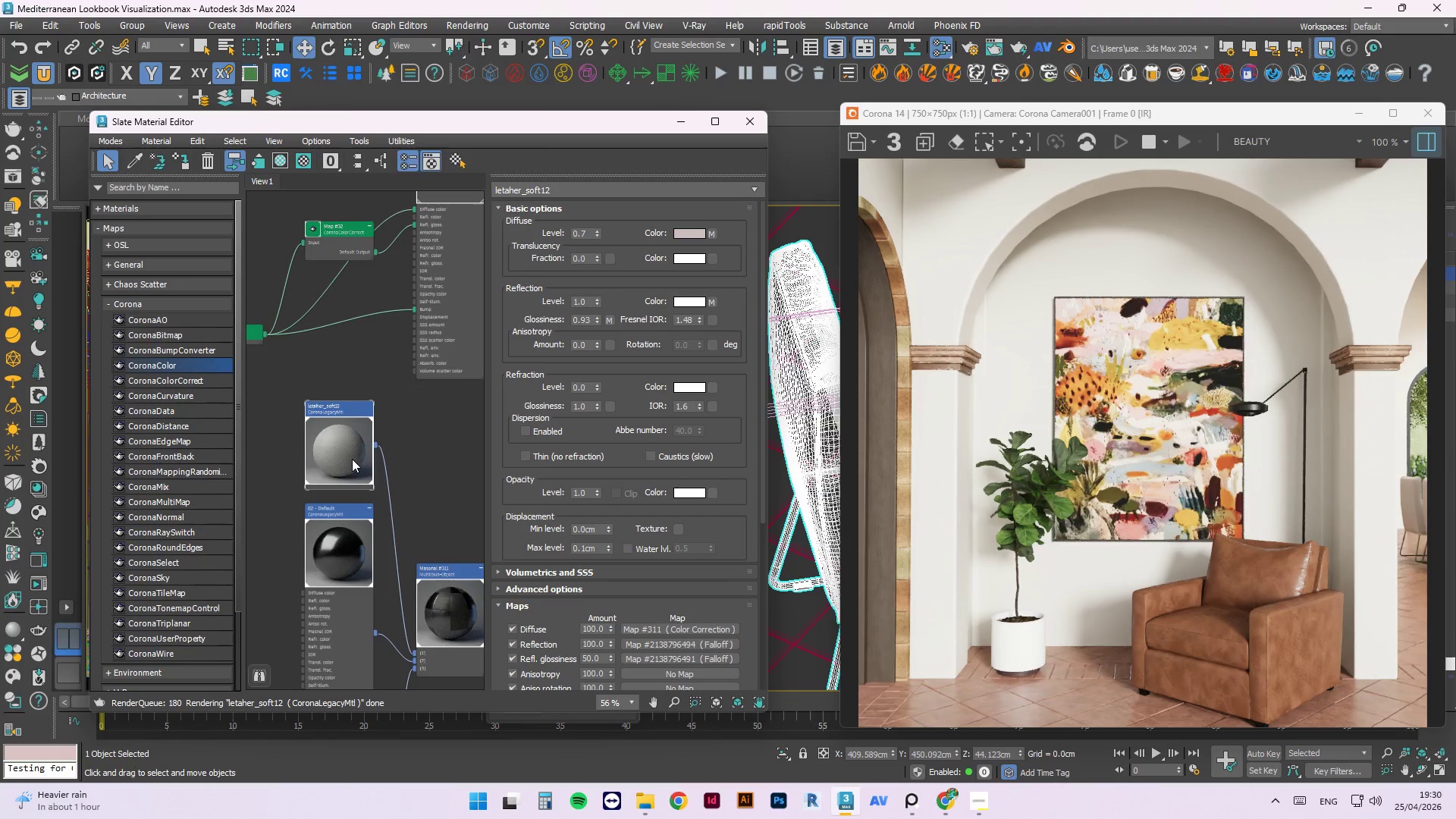 
scroll: coordinate [359, 467], scroll_direction: up, amount: 2.0
 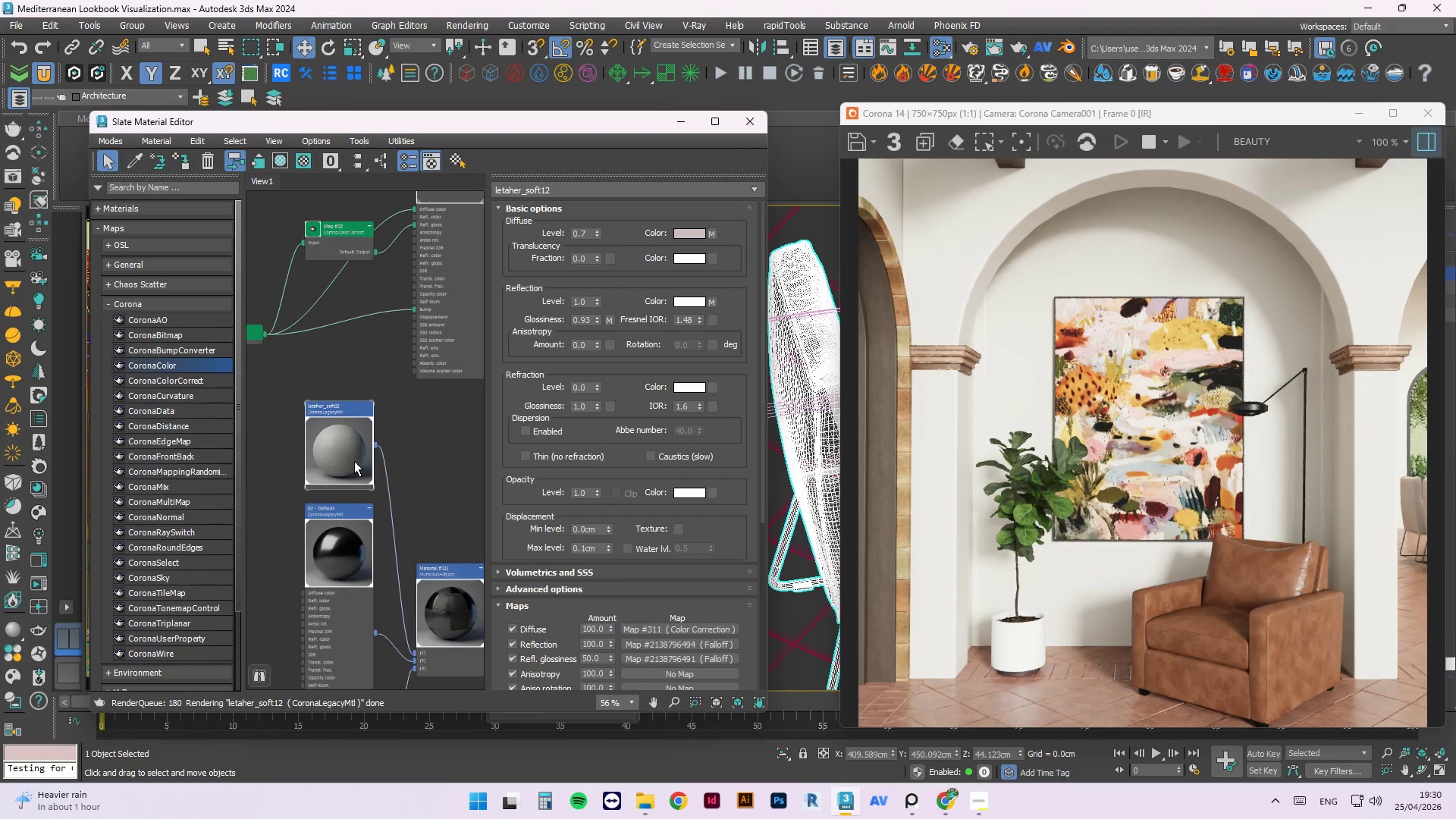 
right_click([352, 459])
 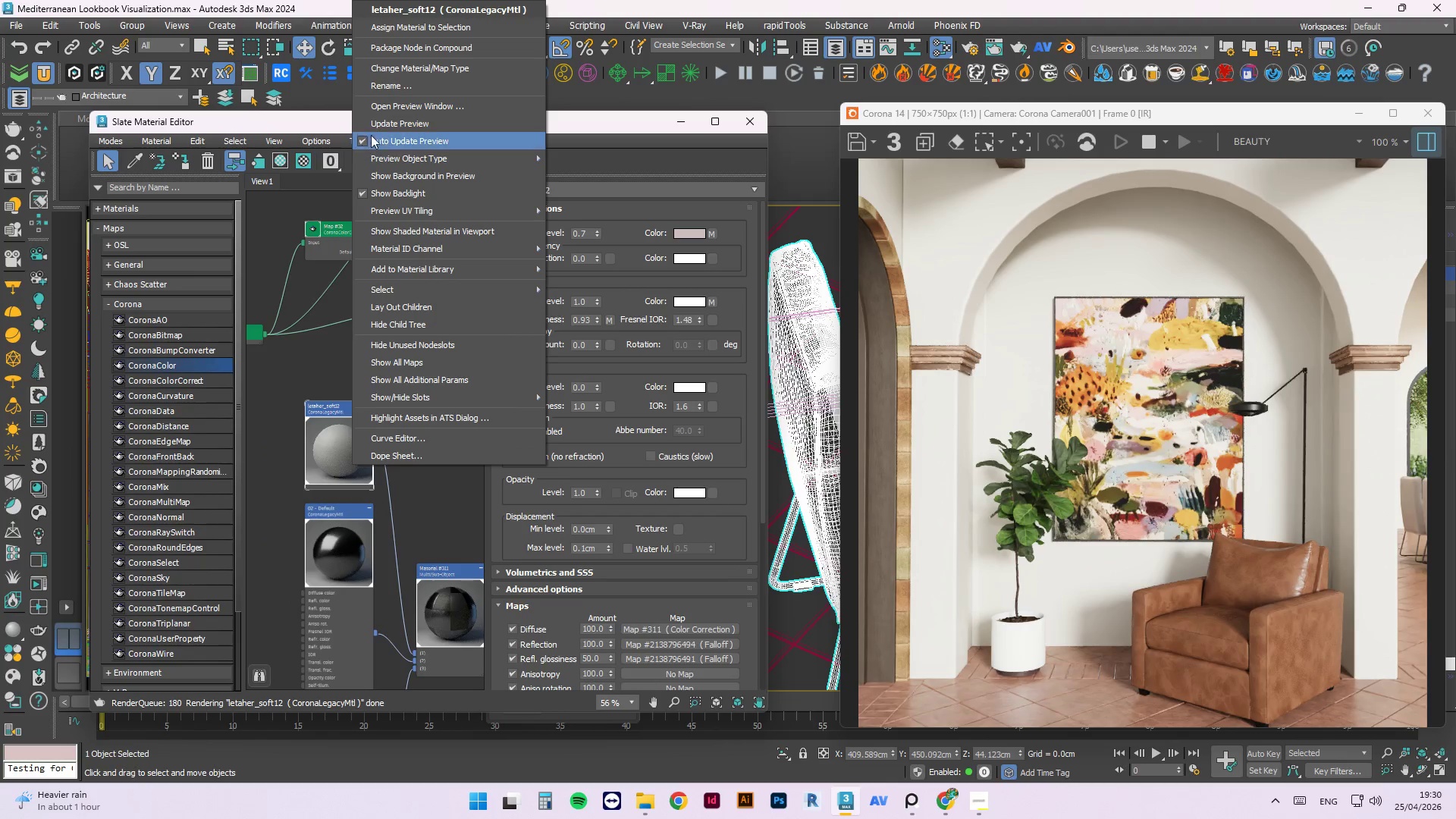 
left_click([384, 121])
 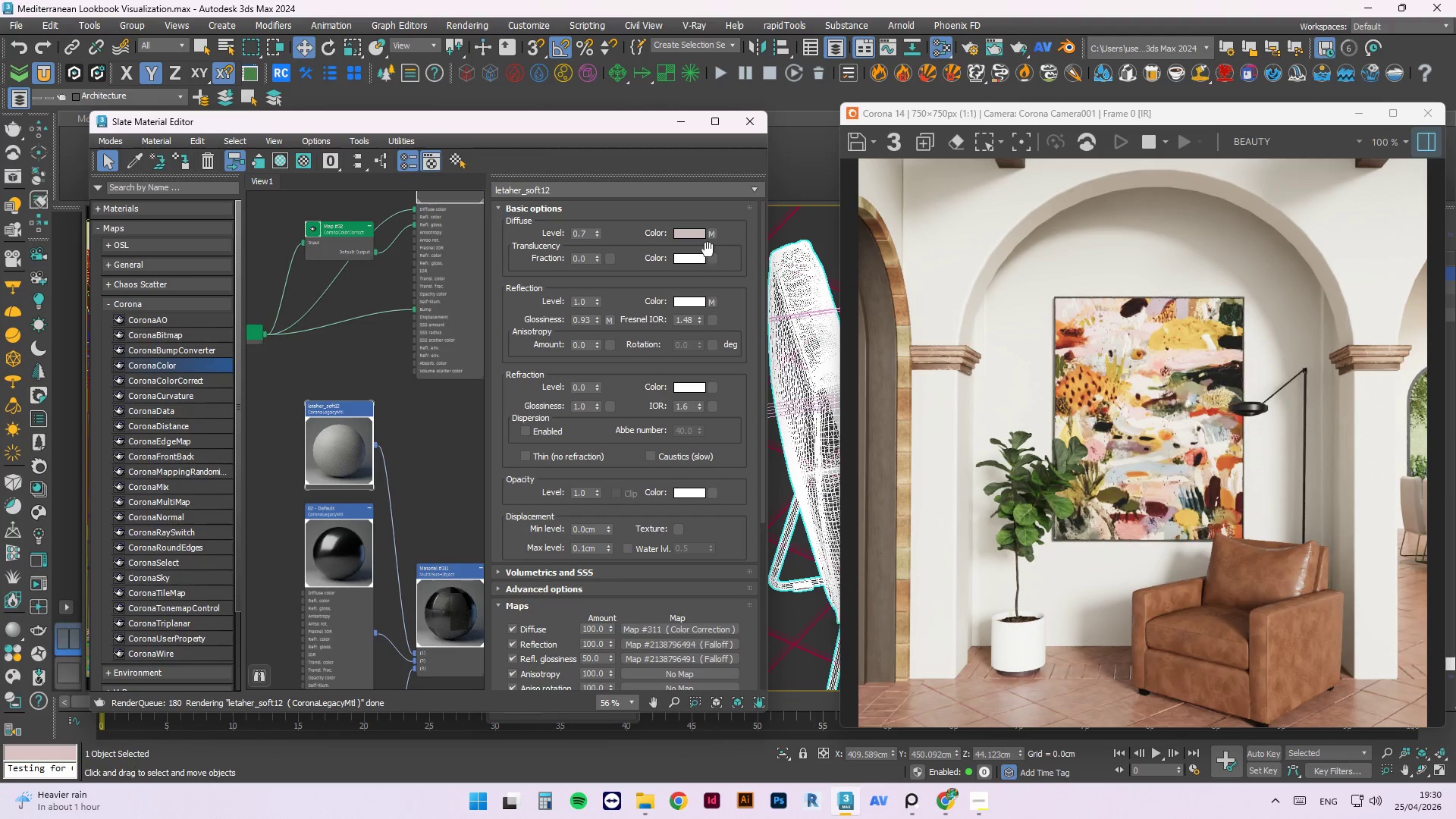 
left_click([692, 234])
 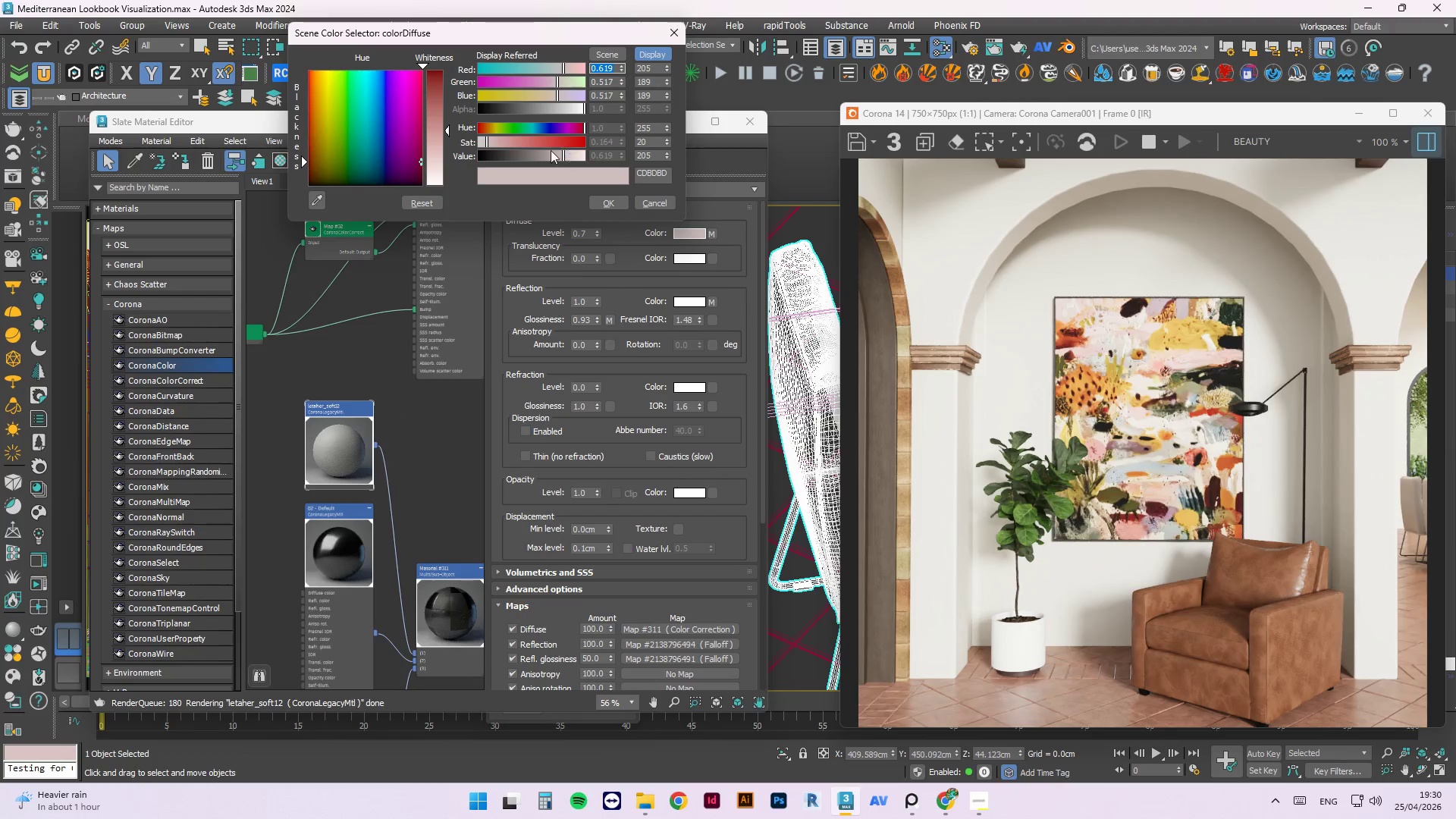 
left_click_drag(start_coordinate=[481, 146], to_coordinate=[473, 143])
 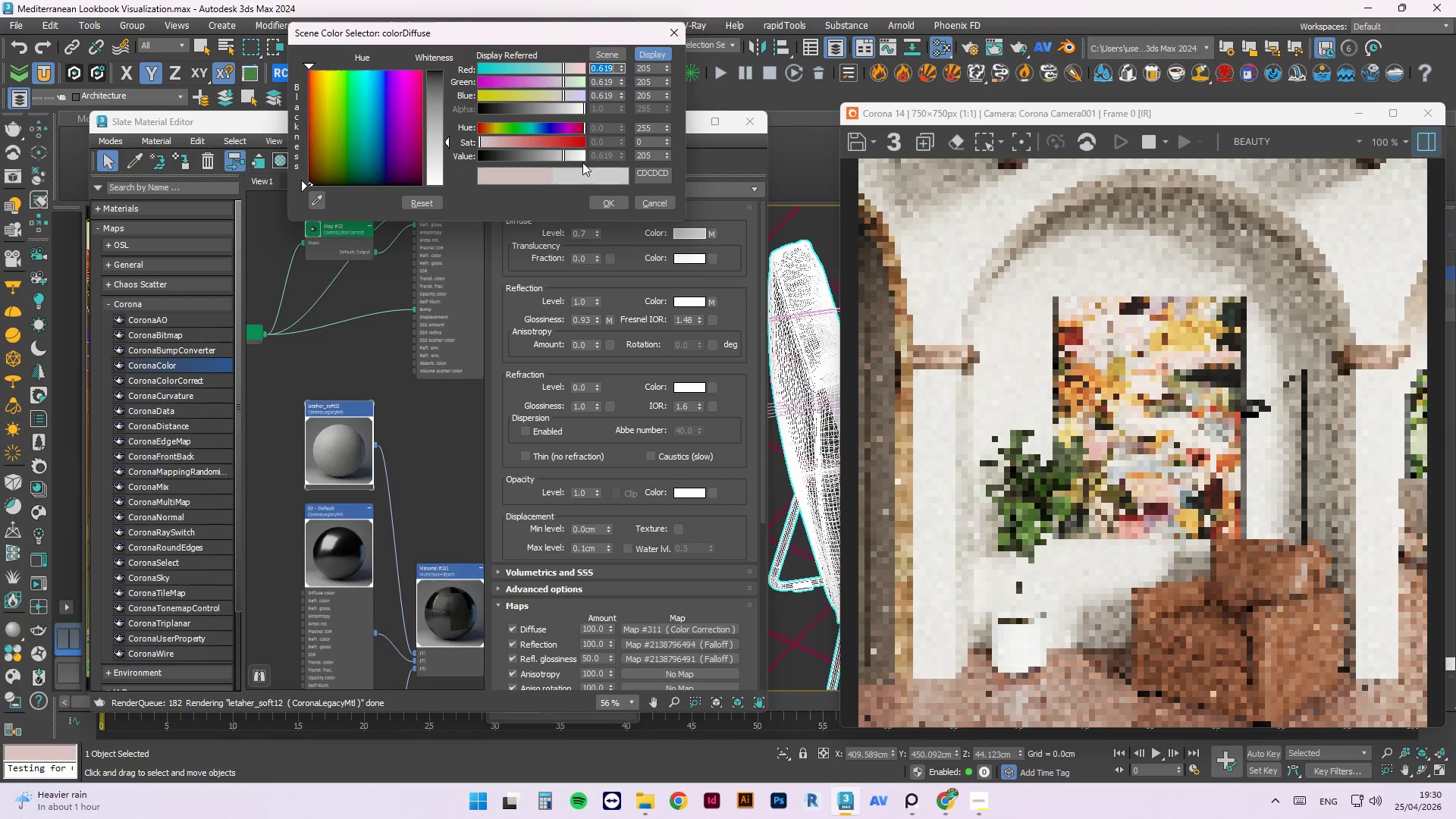 
left_click_drag(start_coordinate=[583, 160], to_coordinate=[590, 159])
 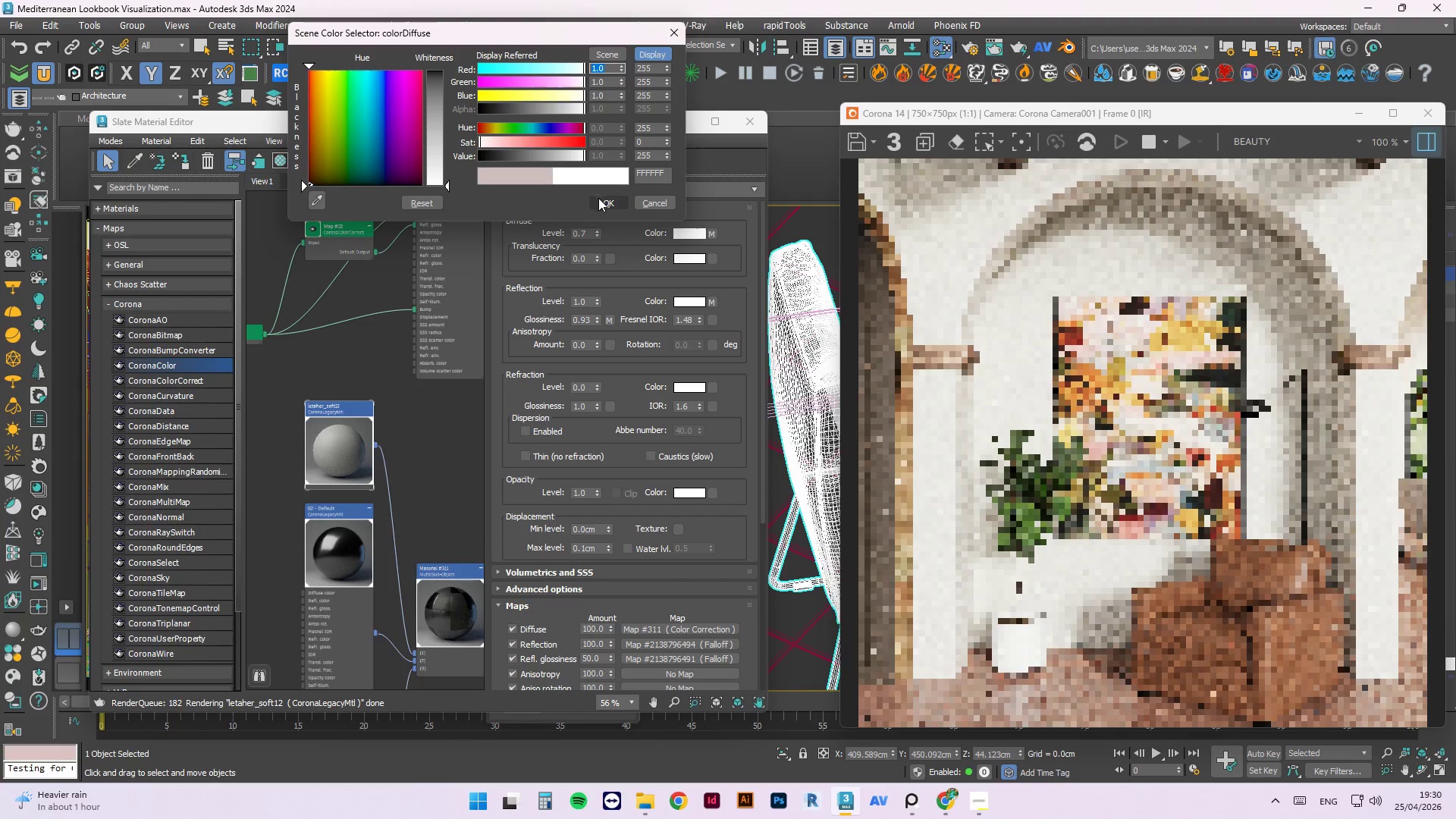 
left_click([604, 203])
 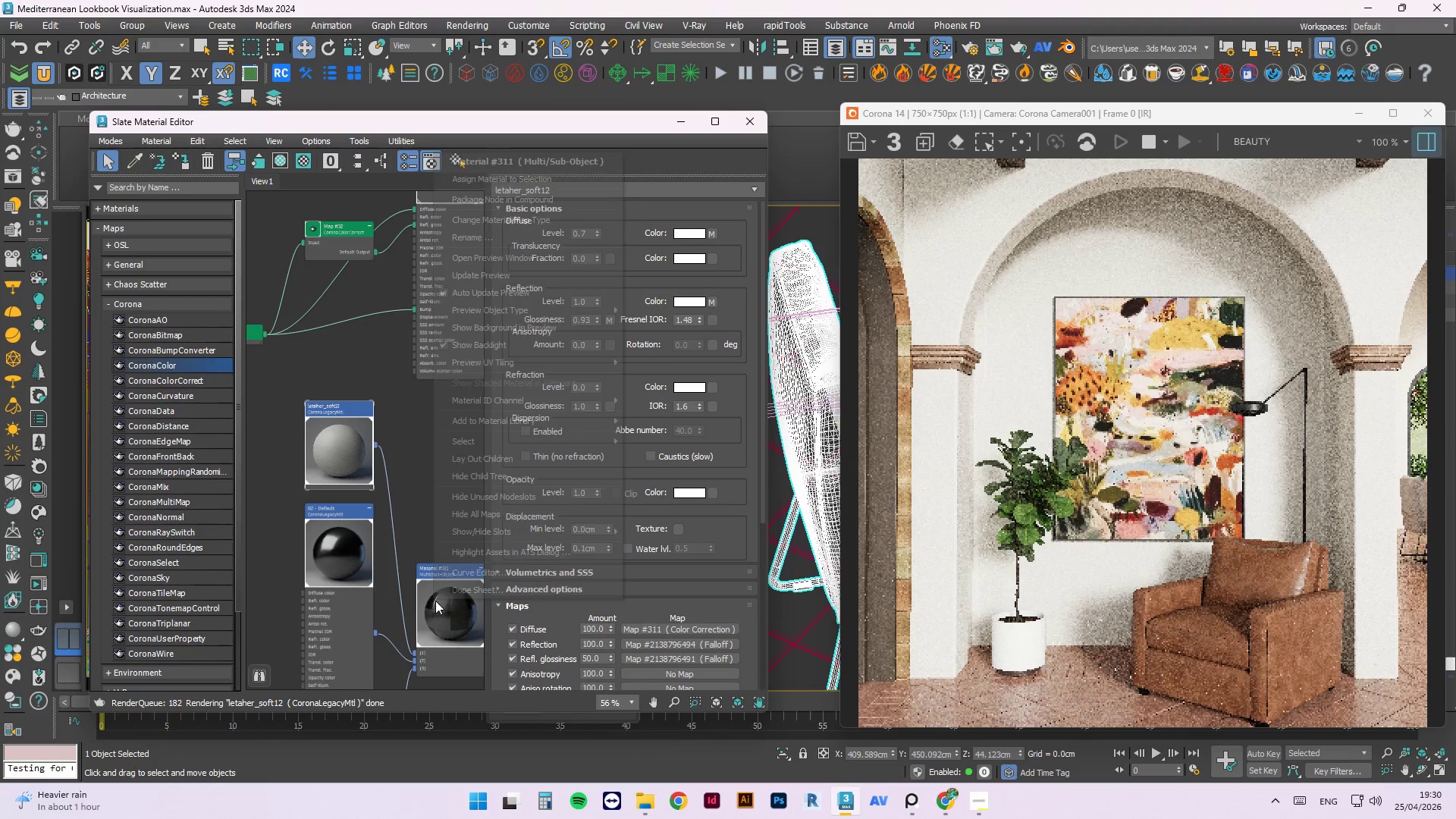 
left_click([481, 278])
 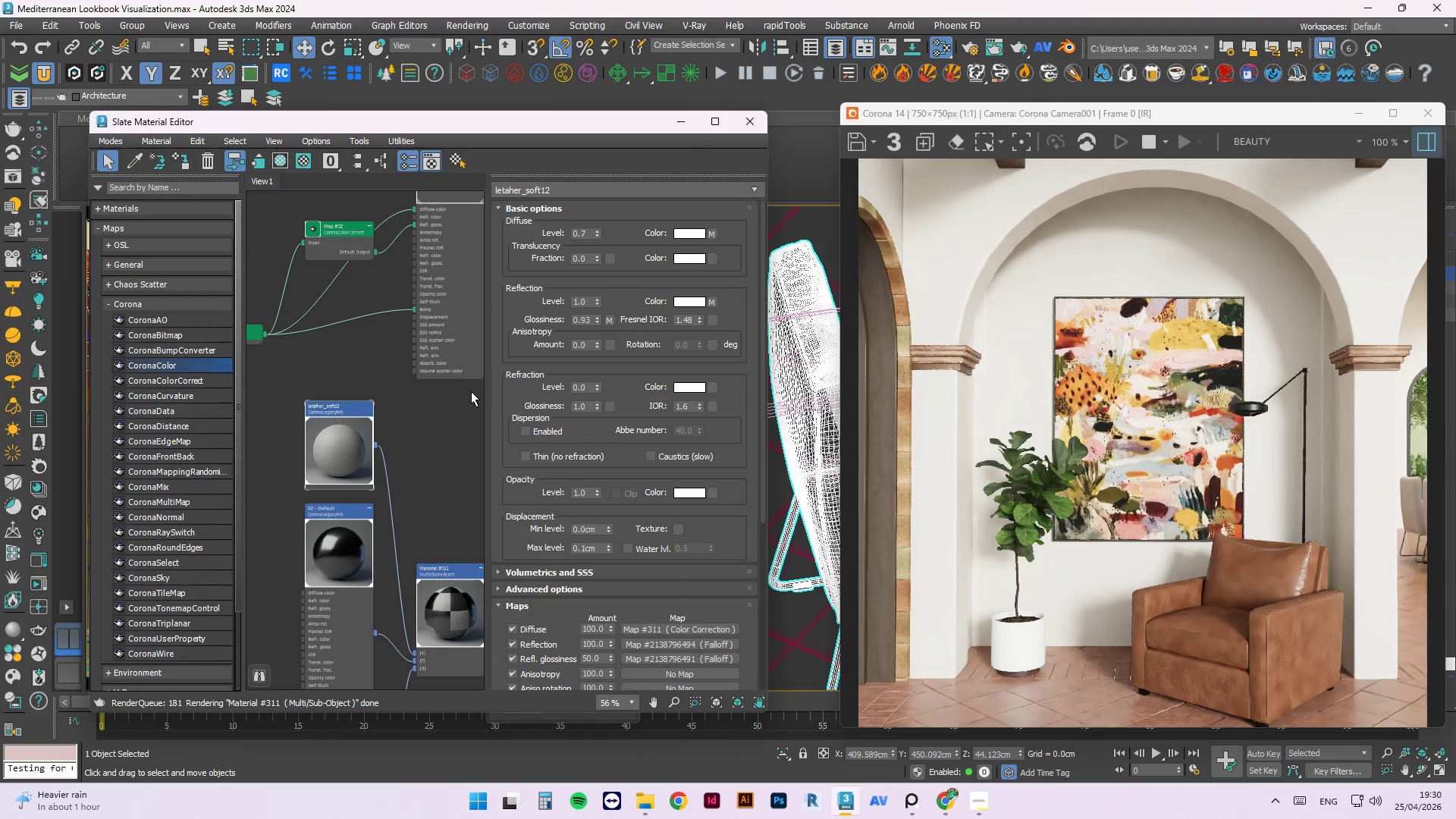 
right_click([341, 444])
 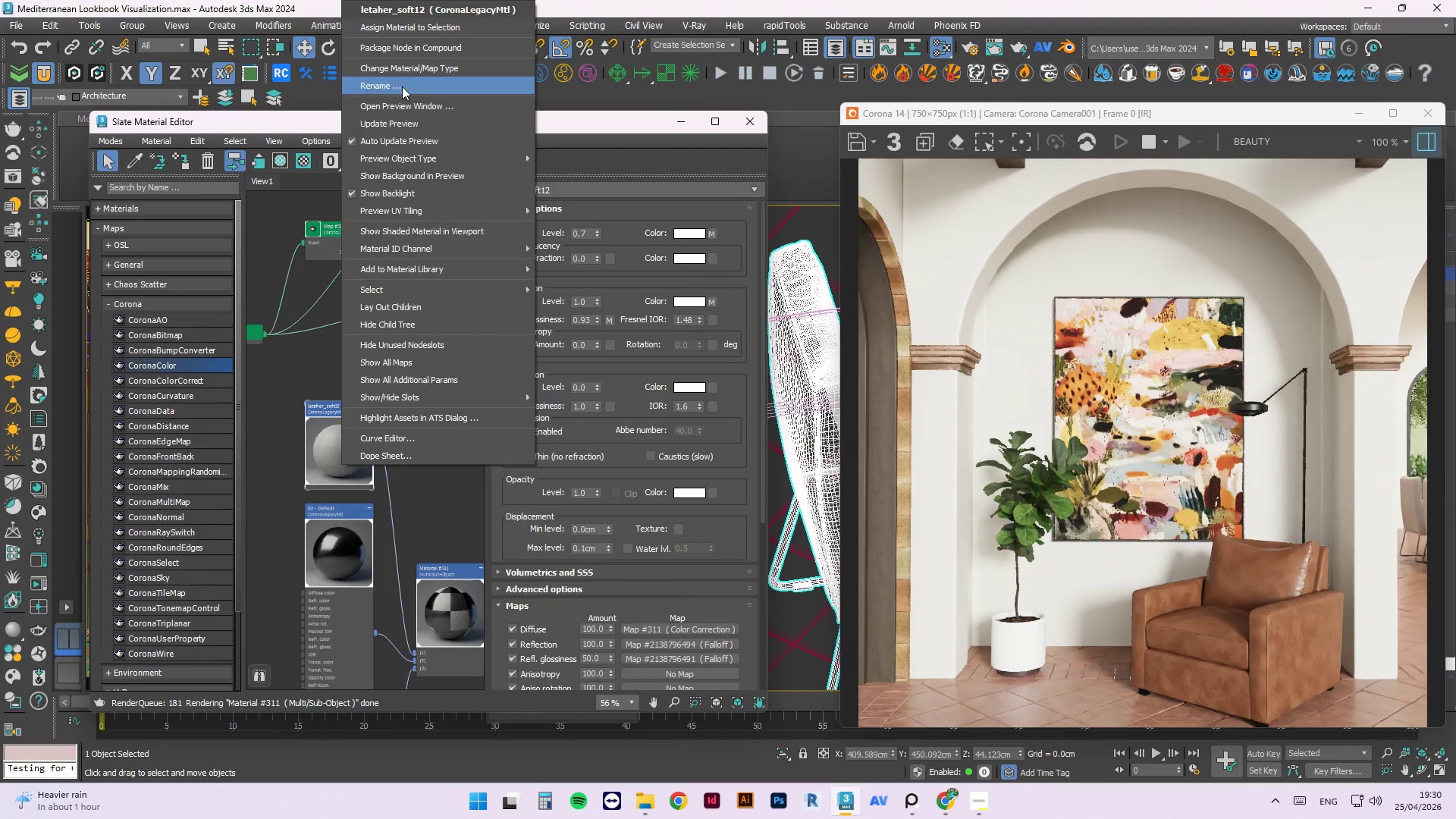 
left_click([406, 127])
 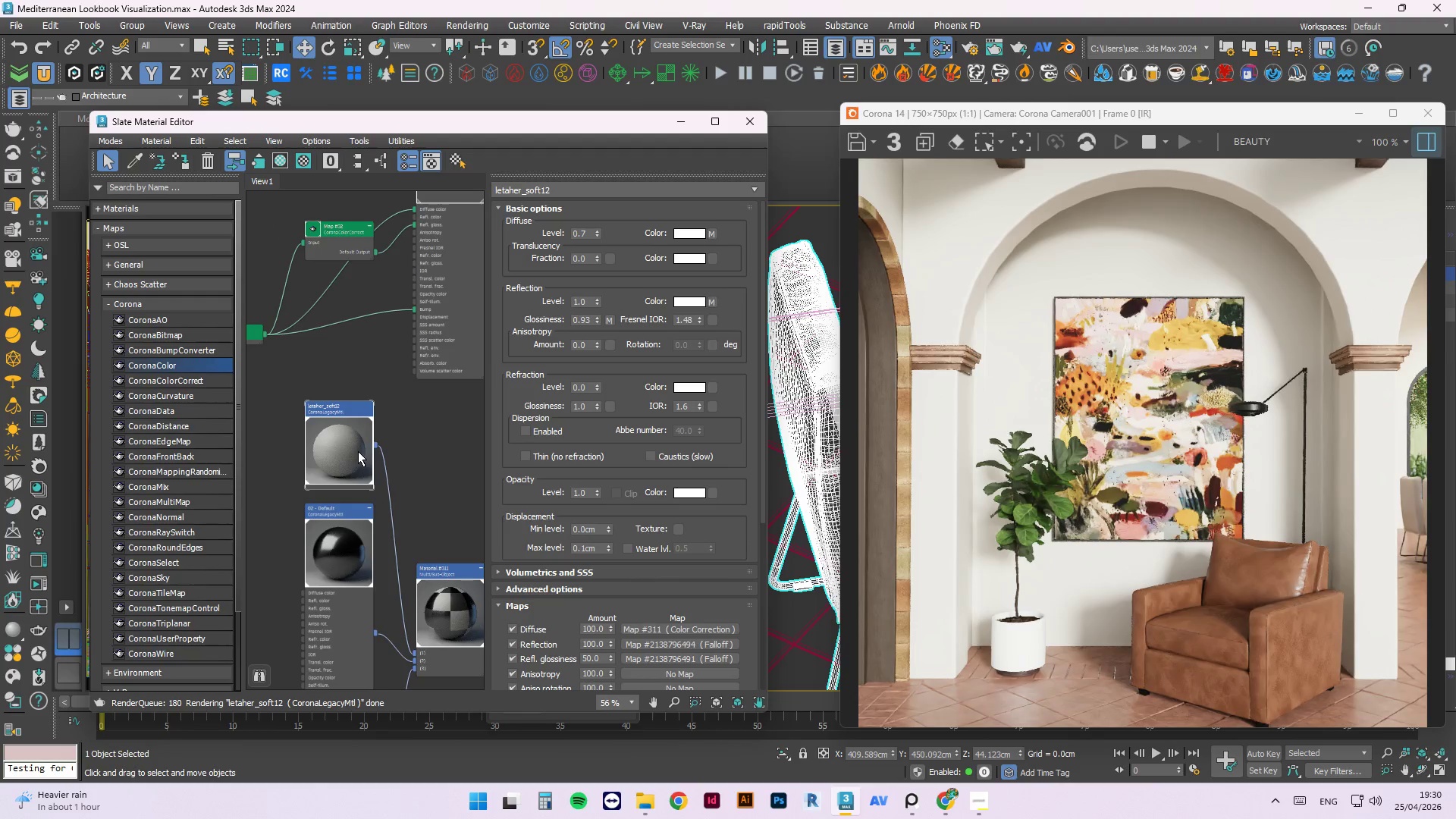 
left_click_drag(start_coordinate=[357, 450], to_coordinate=[306, 439])
 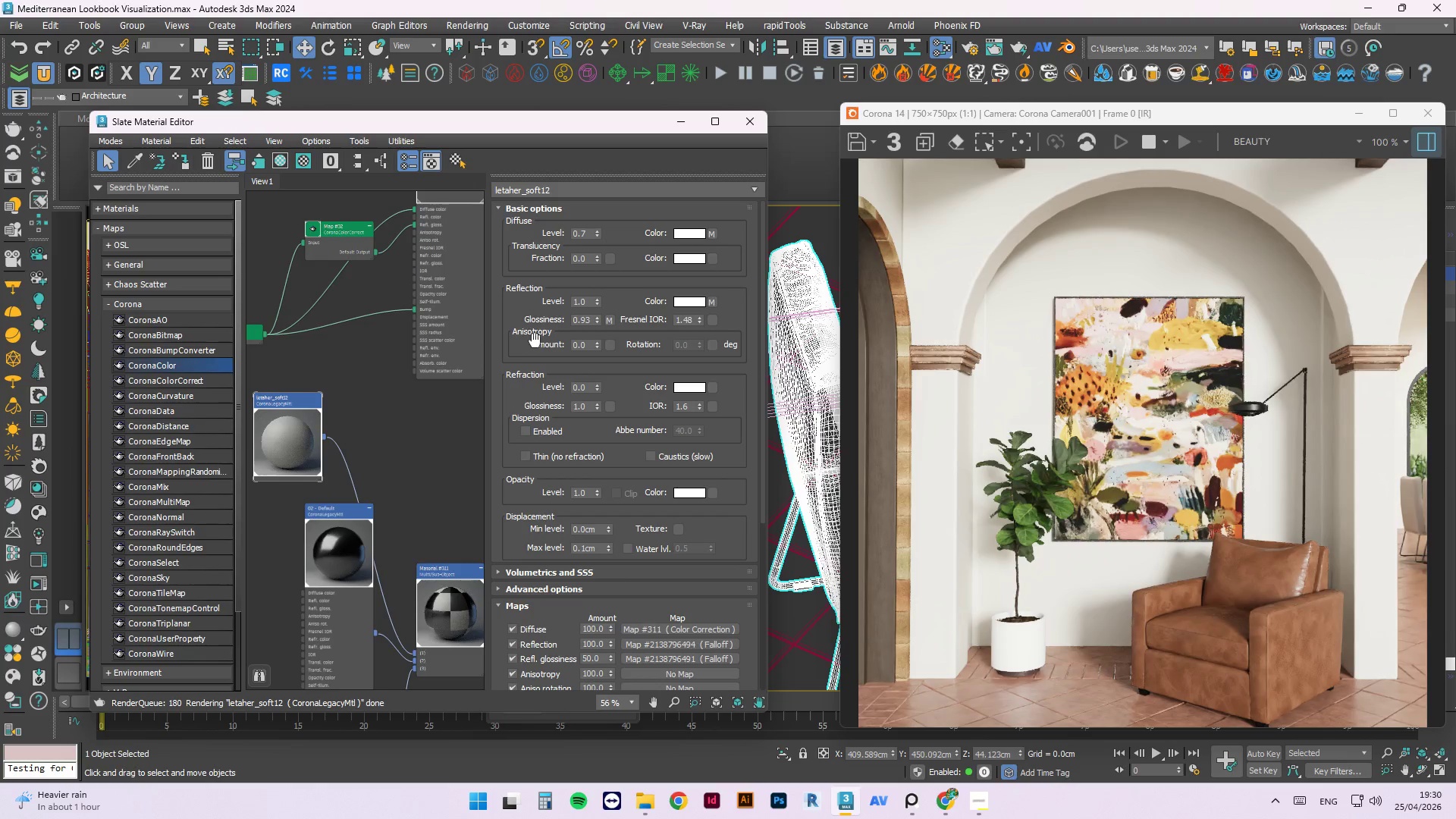 
left_click_drag(start_coordinate=[318, 580], to_coordinate=[211, 613])
 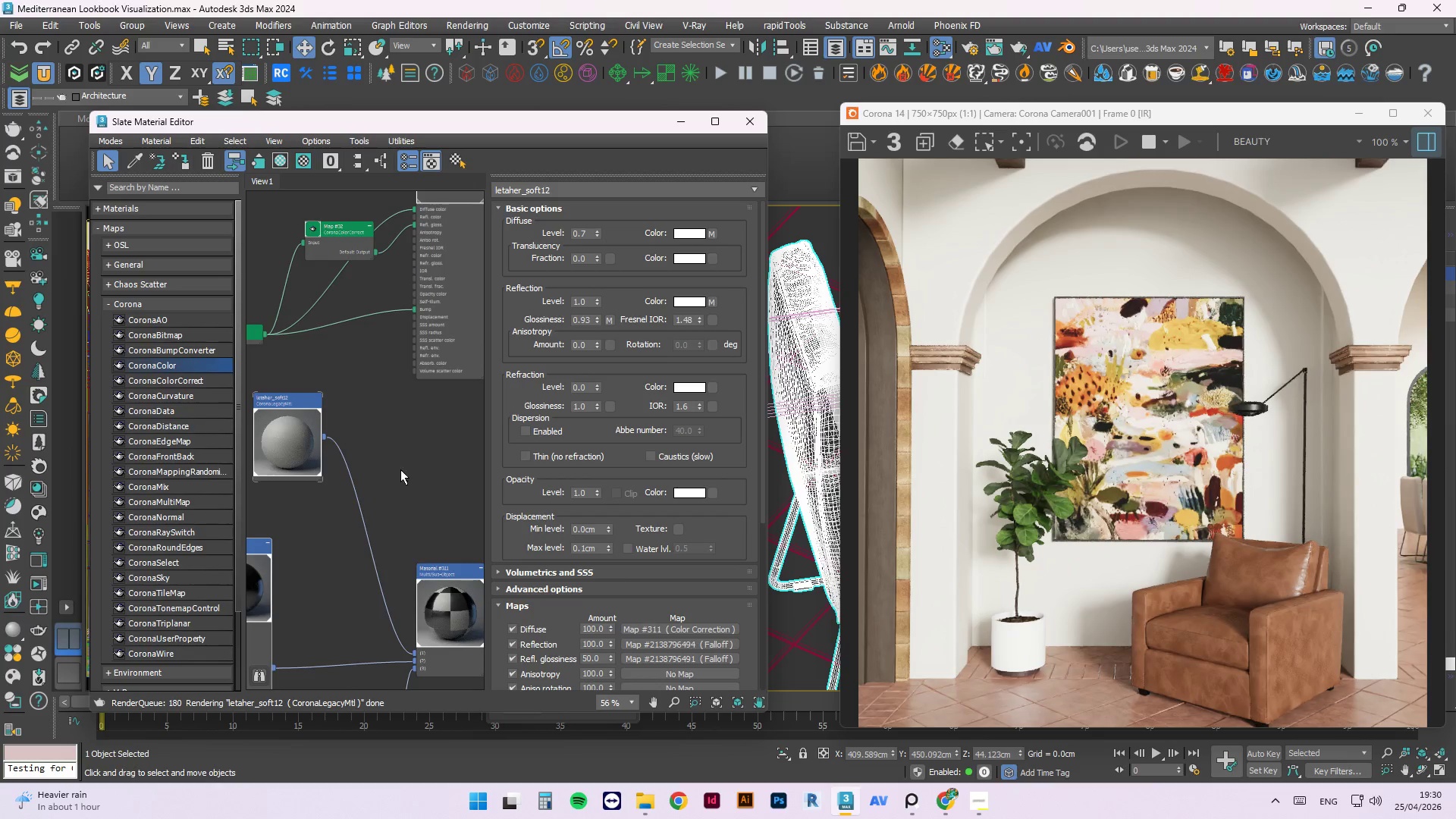 
scroll: coordinate [1231, 656], scroll_direction: up, amount: 5.0
 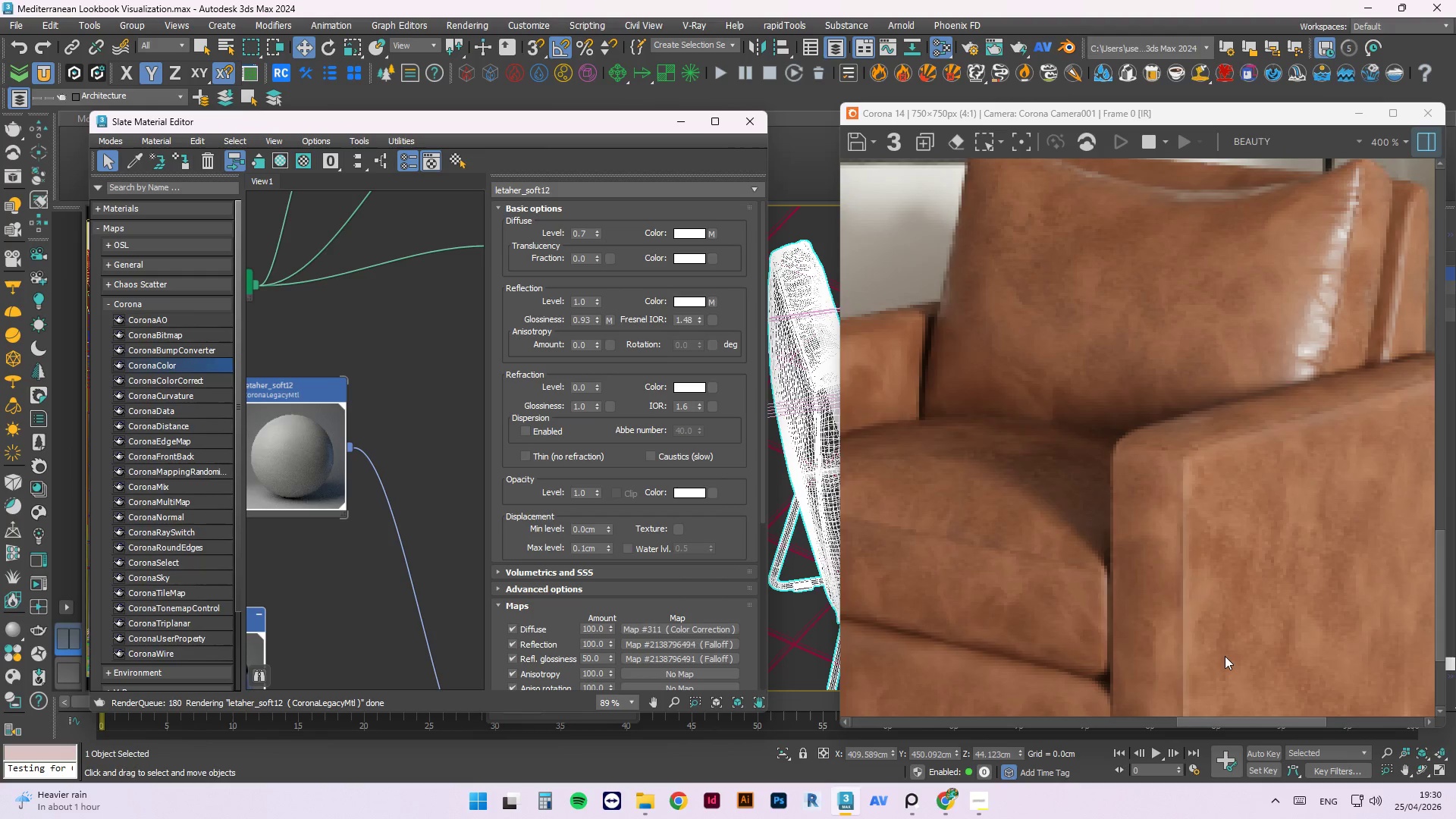 
scroll: coordinate [1163, 563], scroll_direction: down, amount: 3.0
 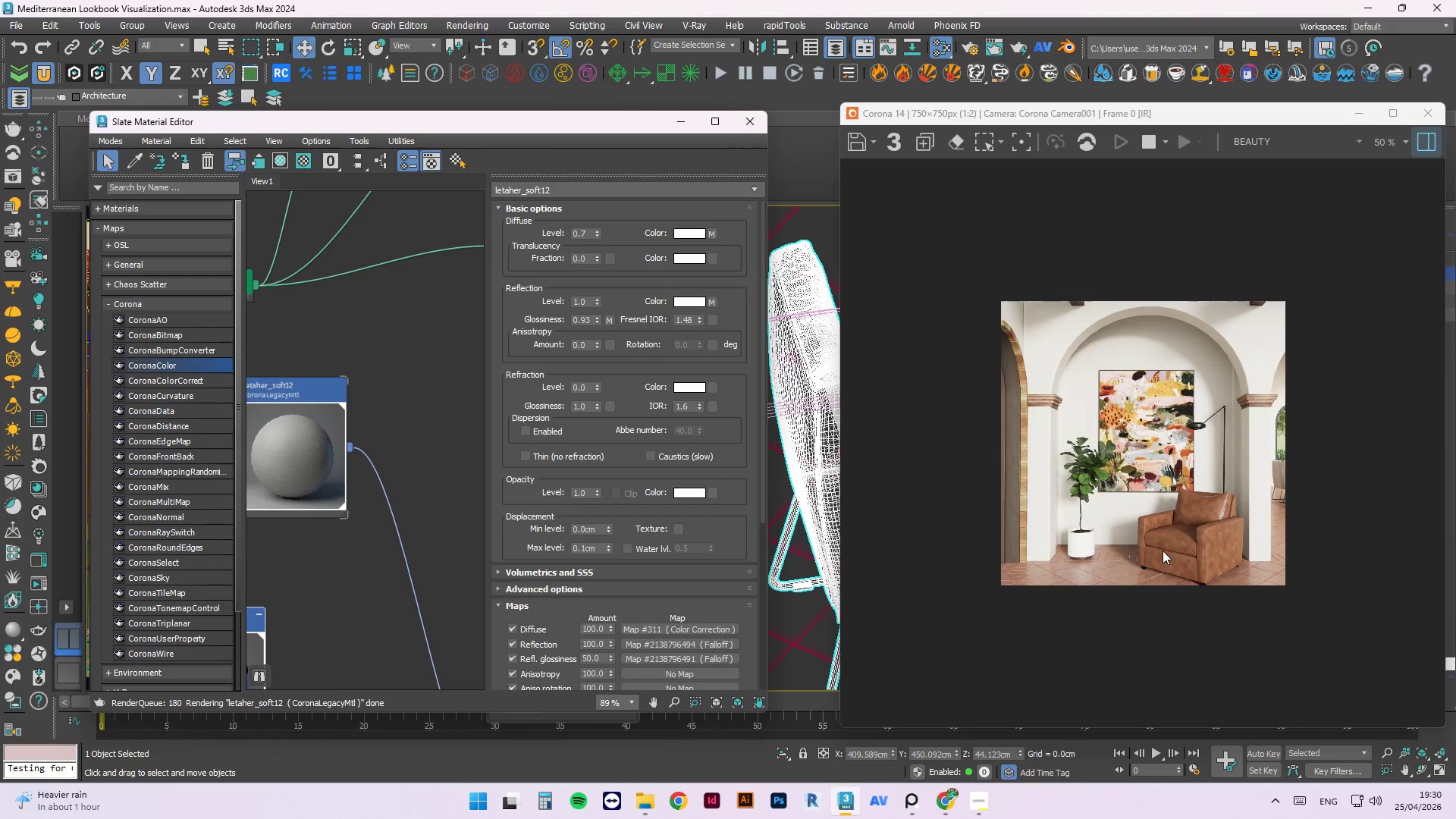 
scroll: coordinate [1205, 515], scroll_direction: up, amount: 3.0
 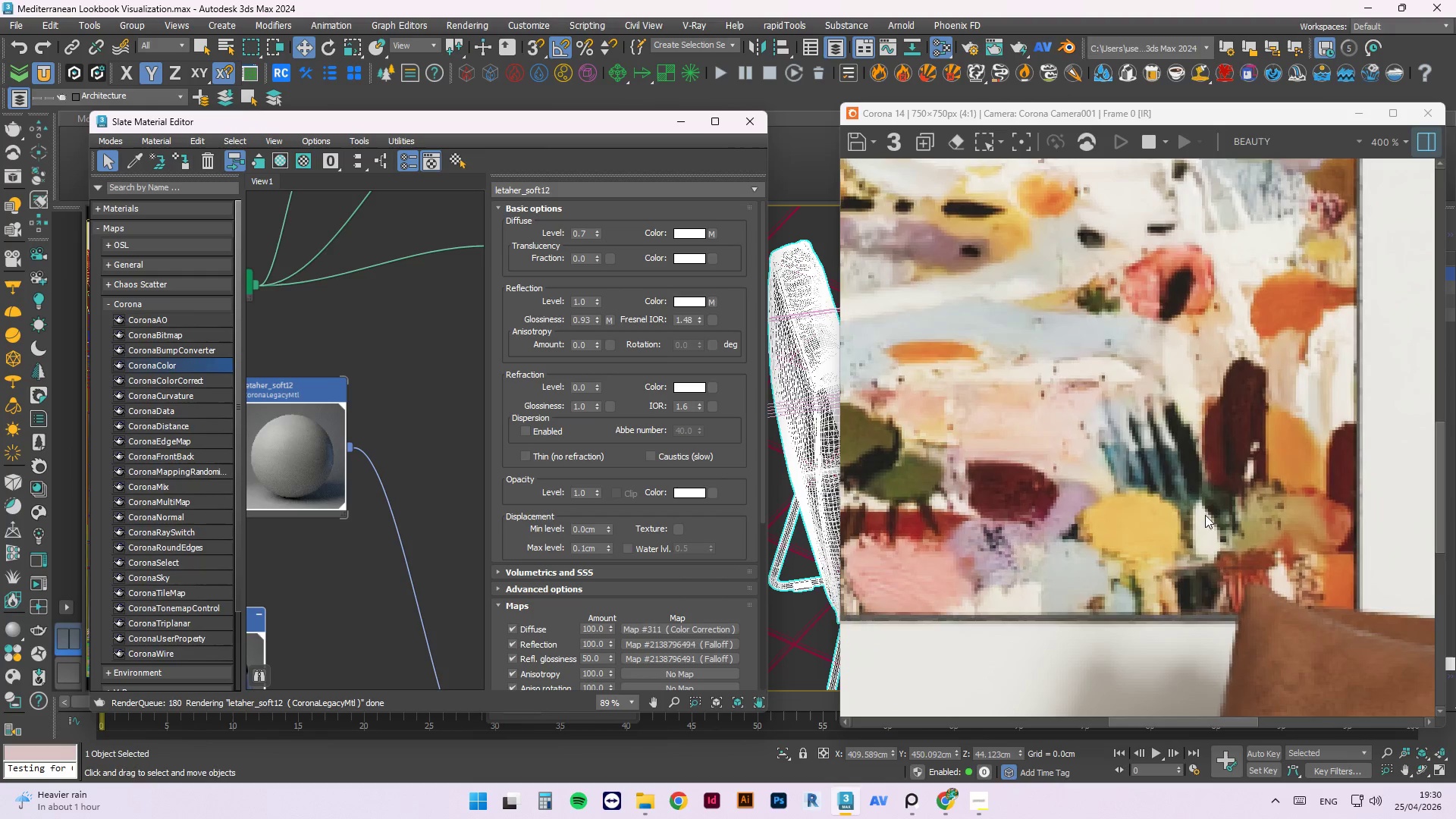 
scroll: coordinate [1011, 508], scroll_direction: down, amount: 3.0
 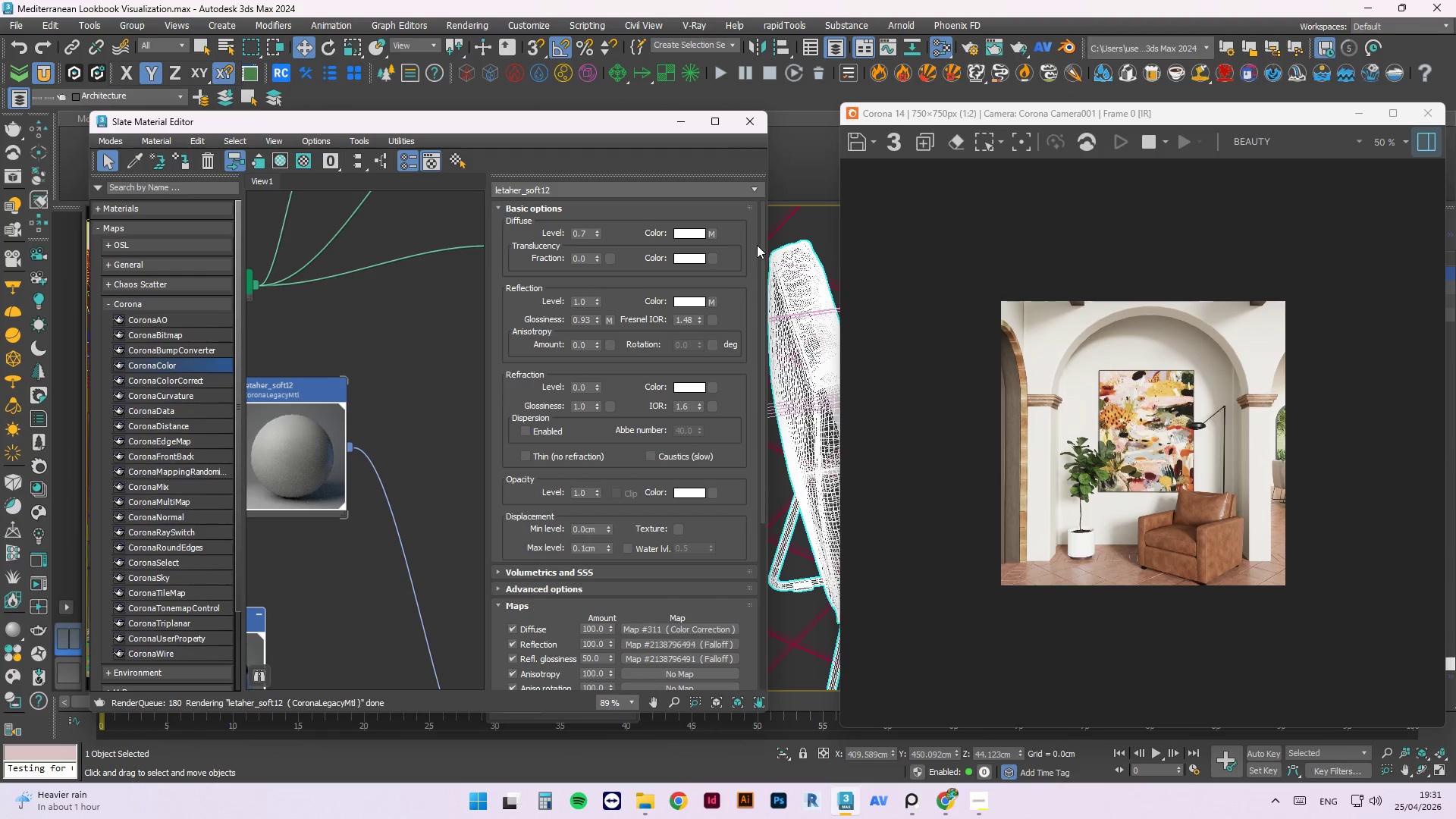 
scroll: coordinate [949, 466], scroll_direction: up, amount: 1.0
 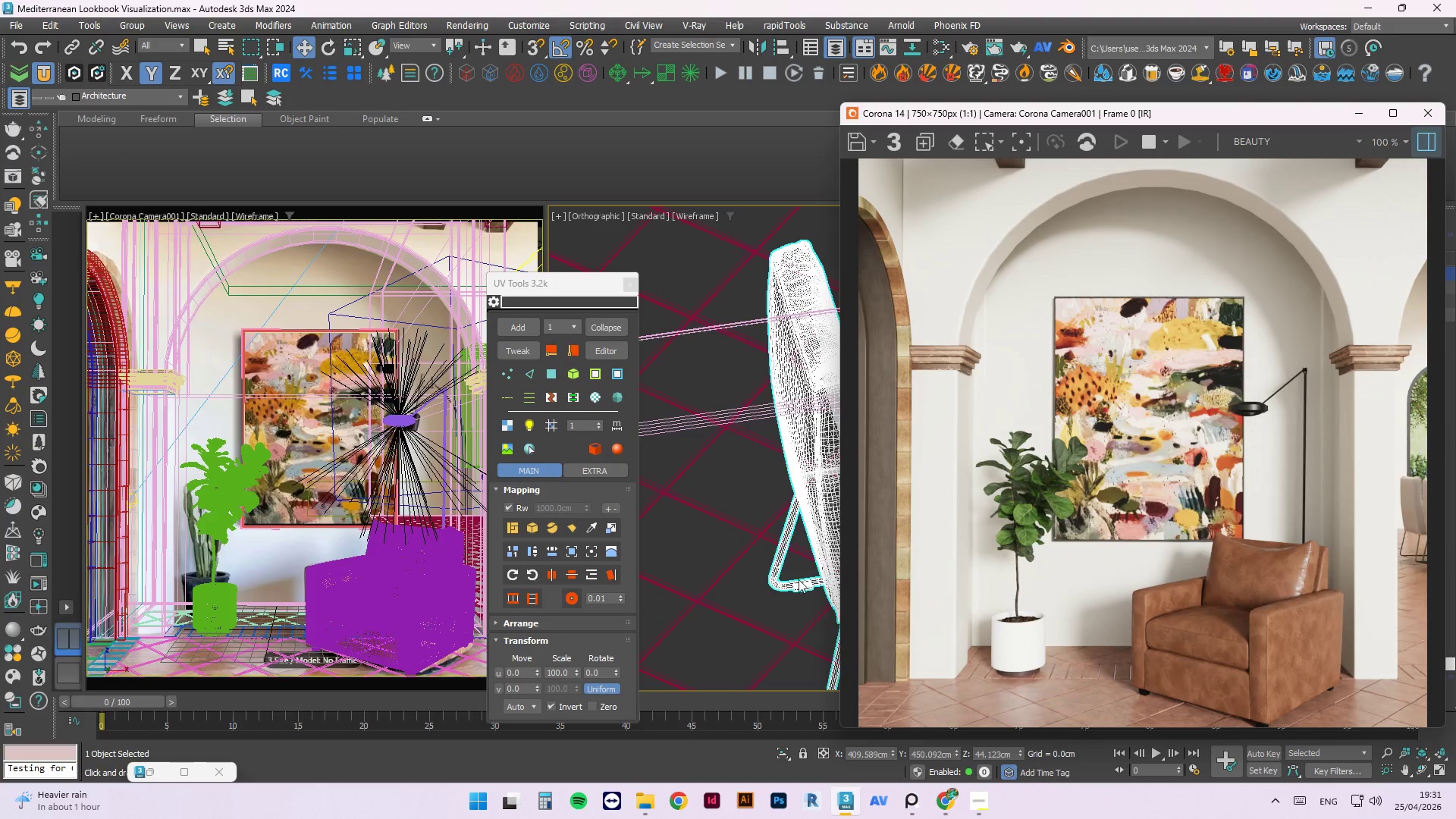 
wait(5.99)
 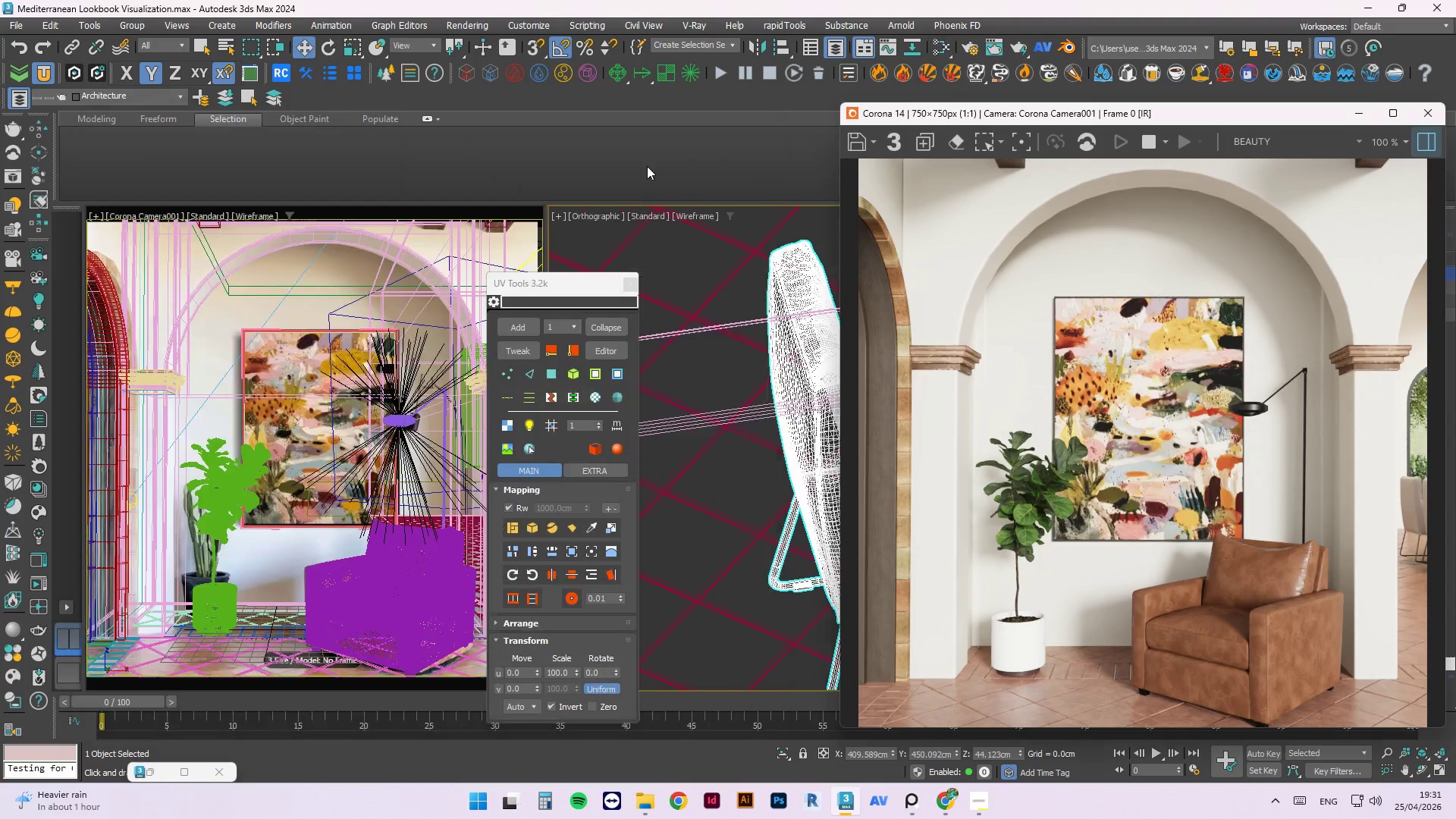 
left_click([457, 579])
 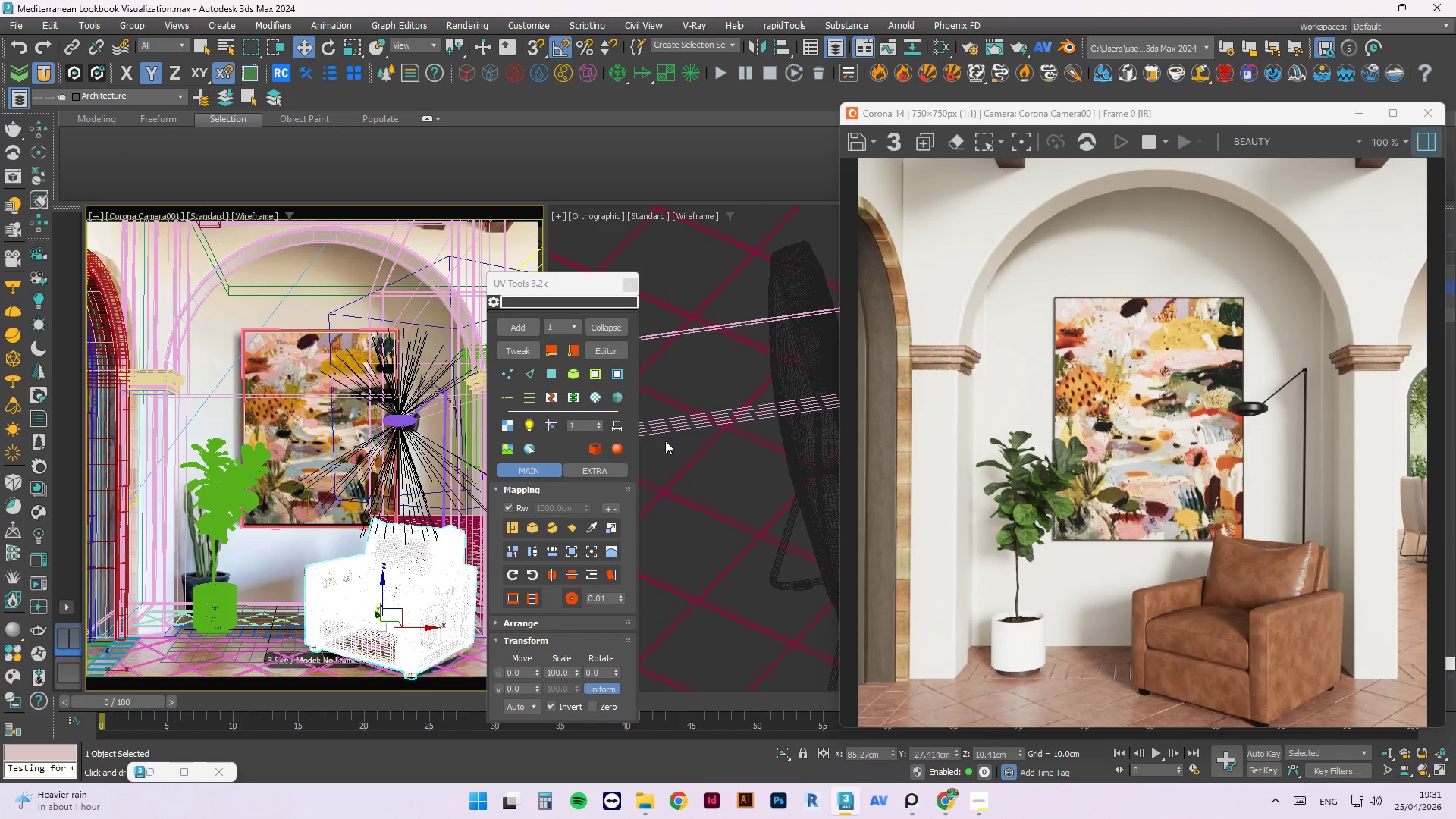 
scroll: coordinate [693, 419], scroll_direction: down, amount: 2.0
 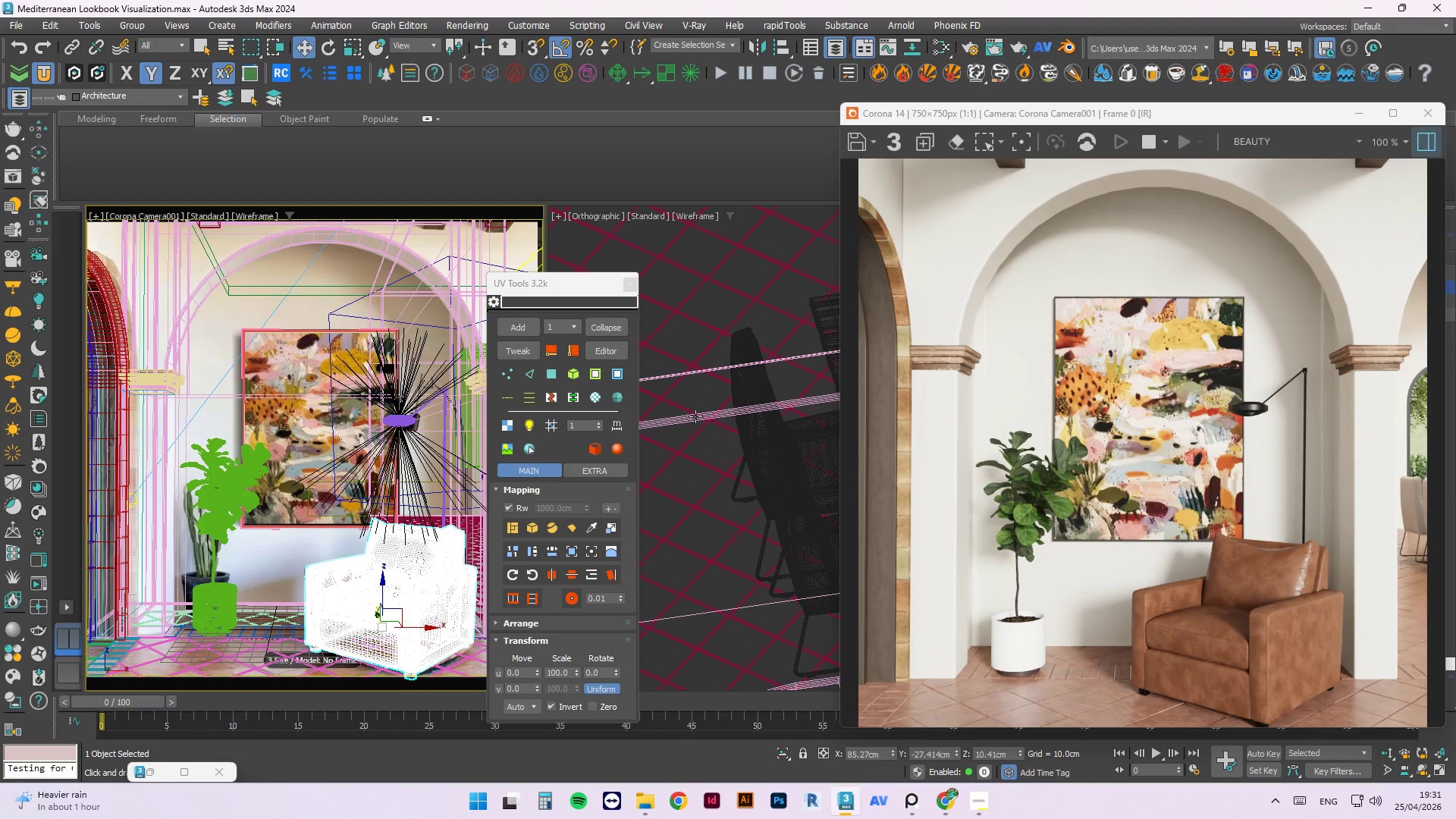 
key(Alt+Q)
 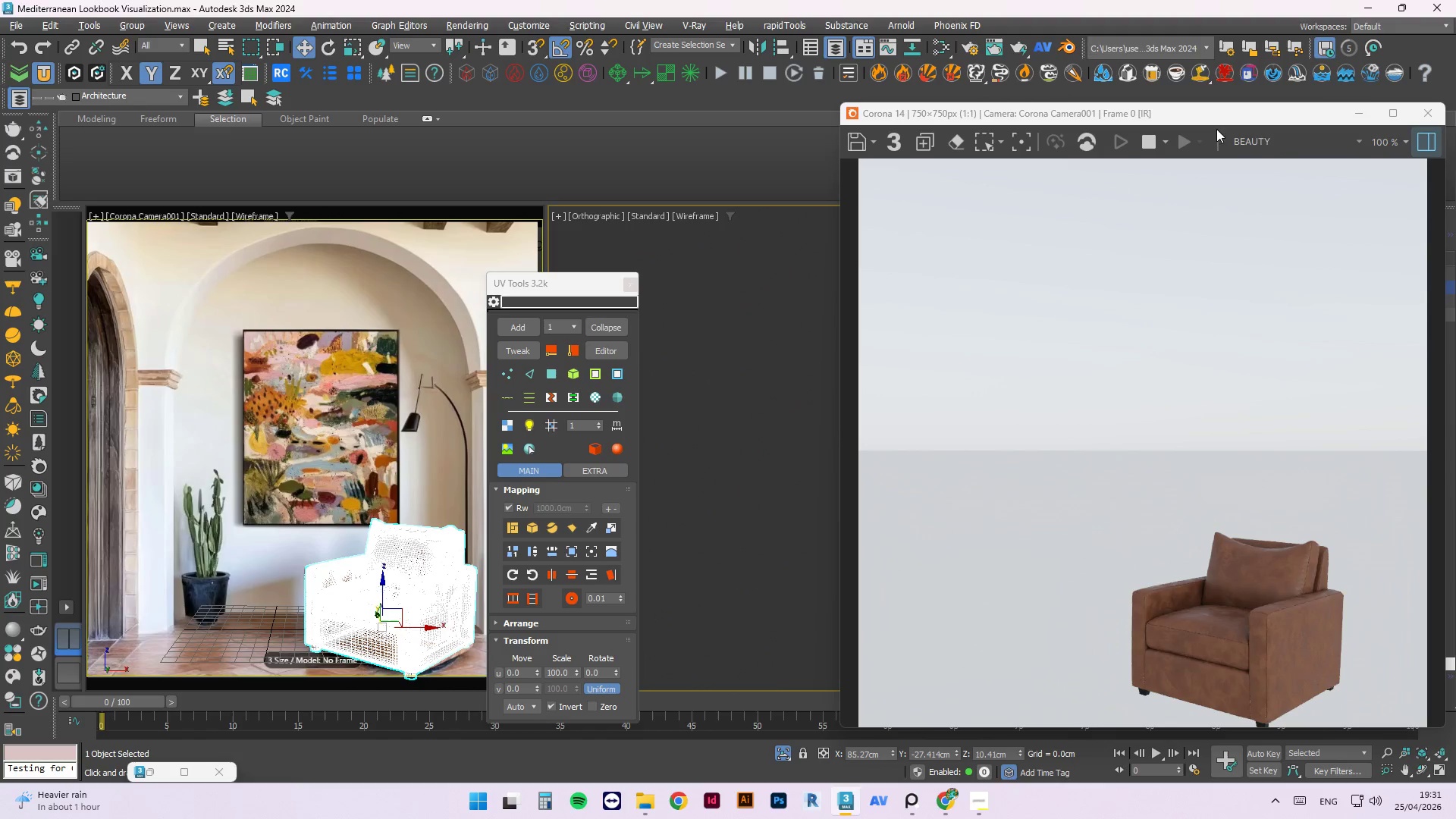 
left_click([1423, 113])
 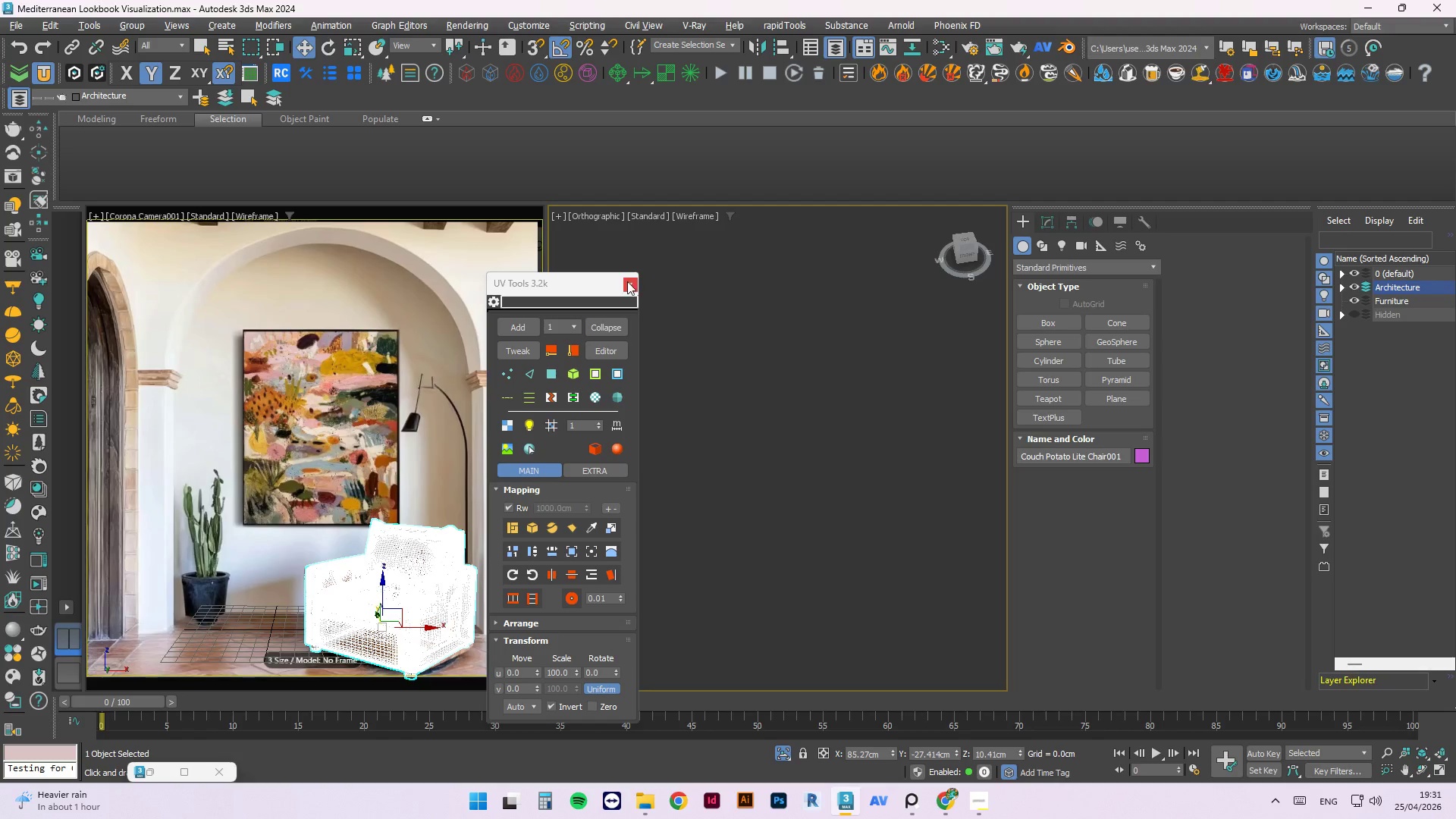 
double_click([740, 331])
 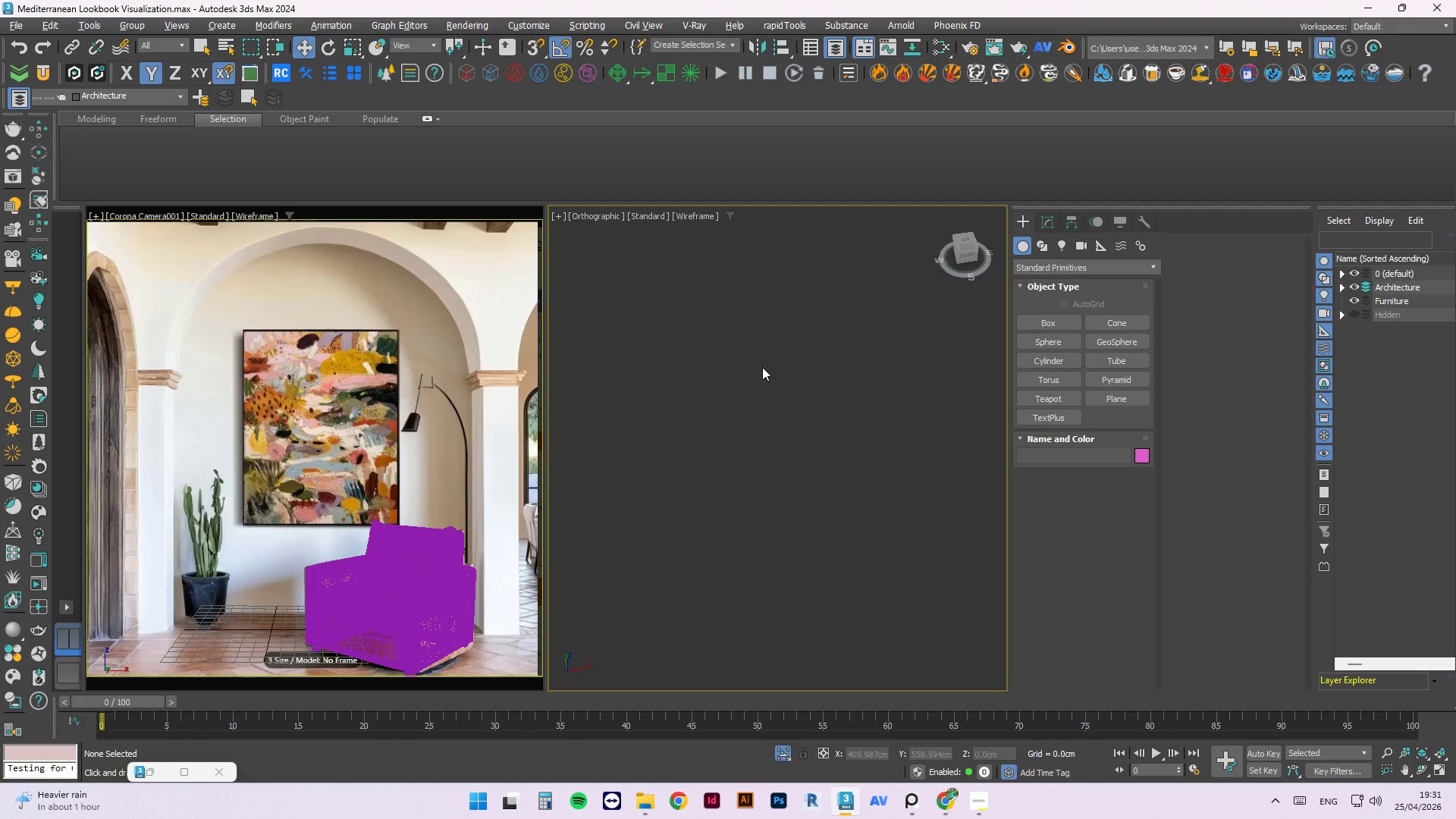 
key(F)
 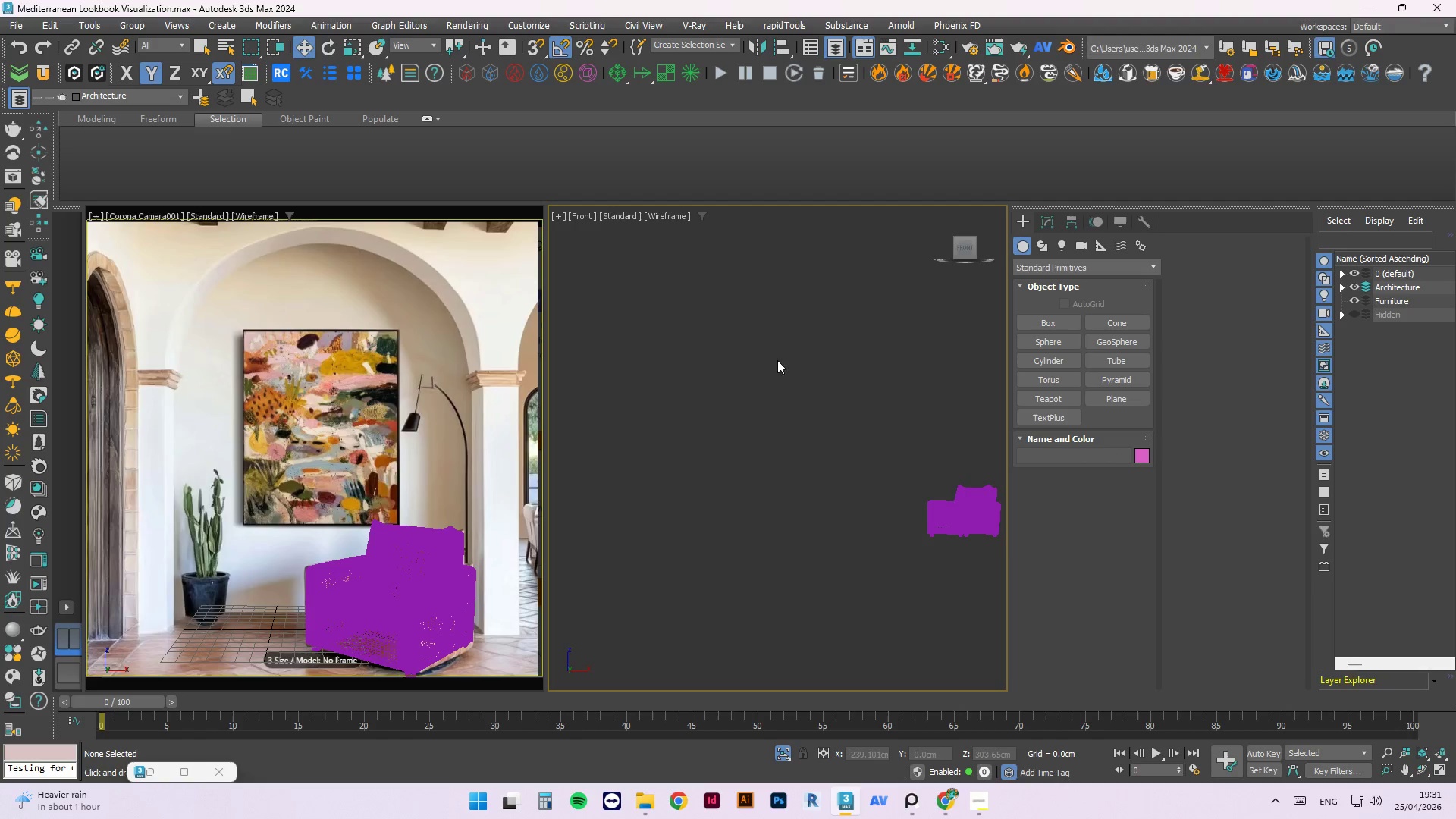 
key(Z)
 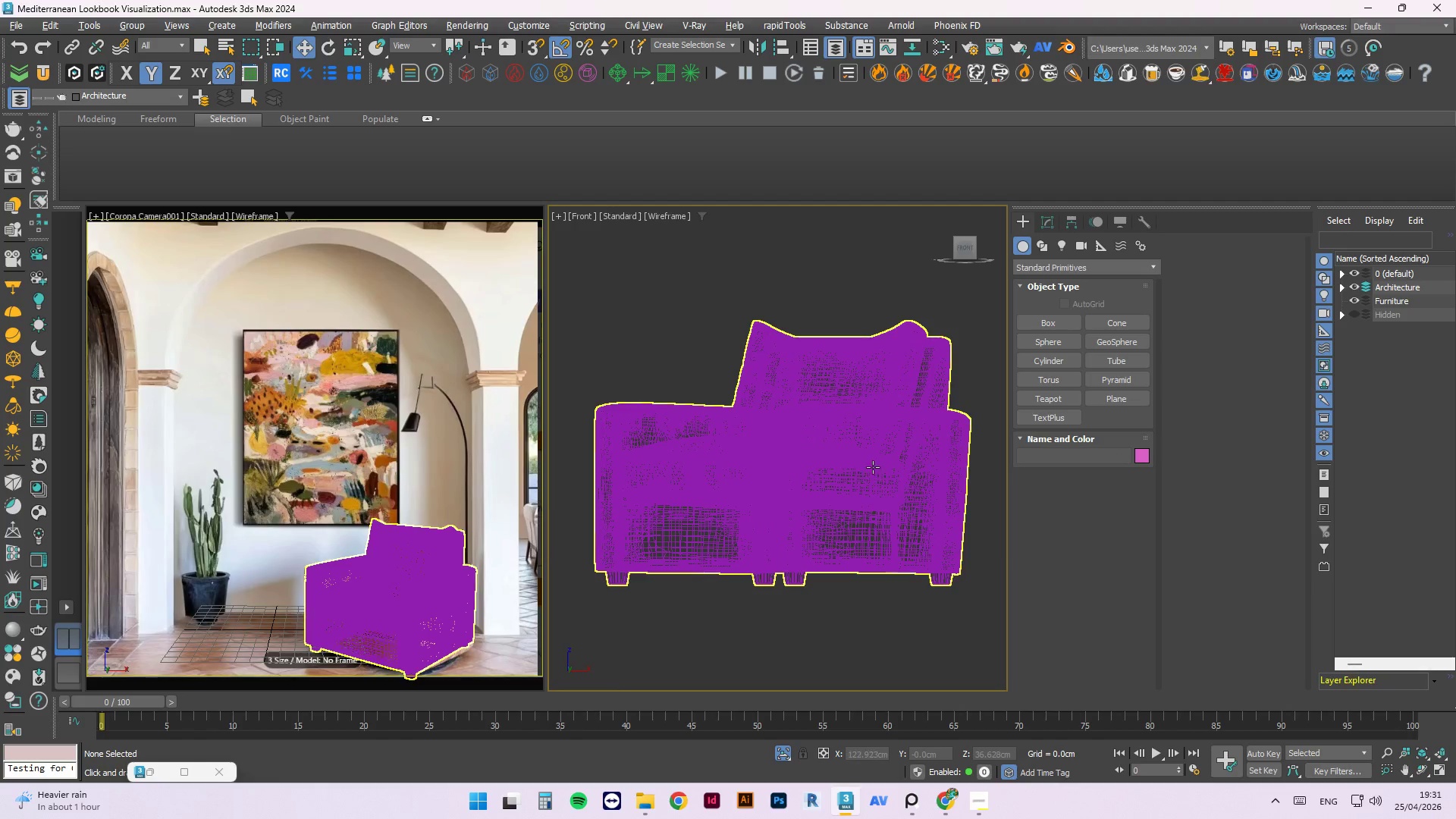 
scroll: coordinate [858, 522], scroll_direction: up, amount: 1.0
 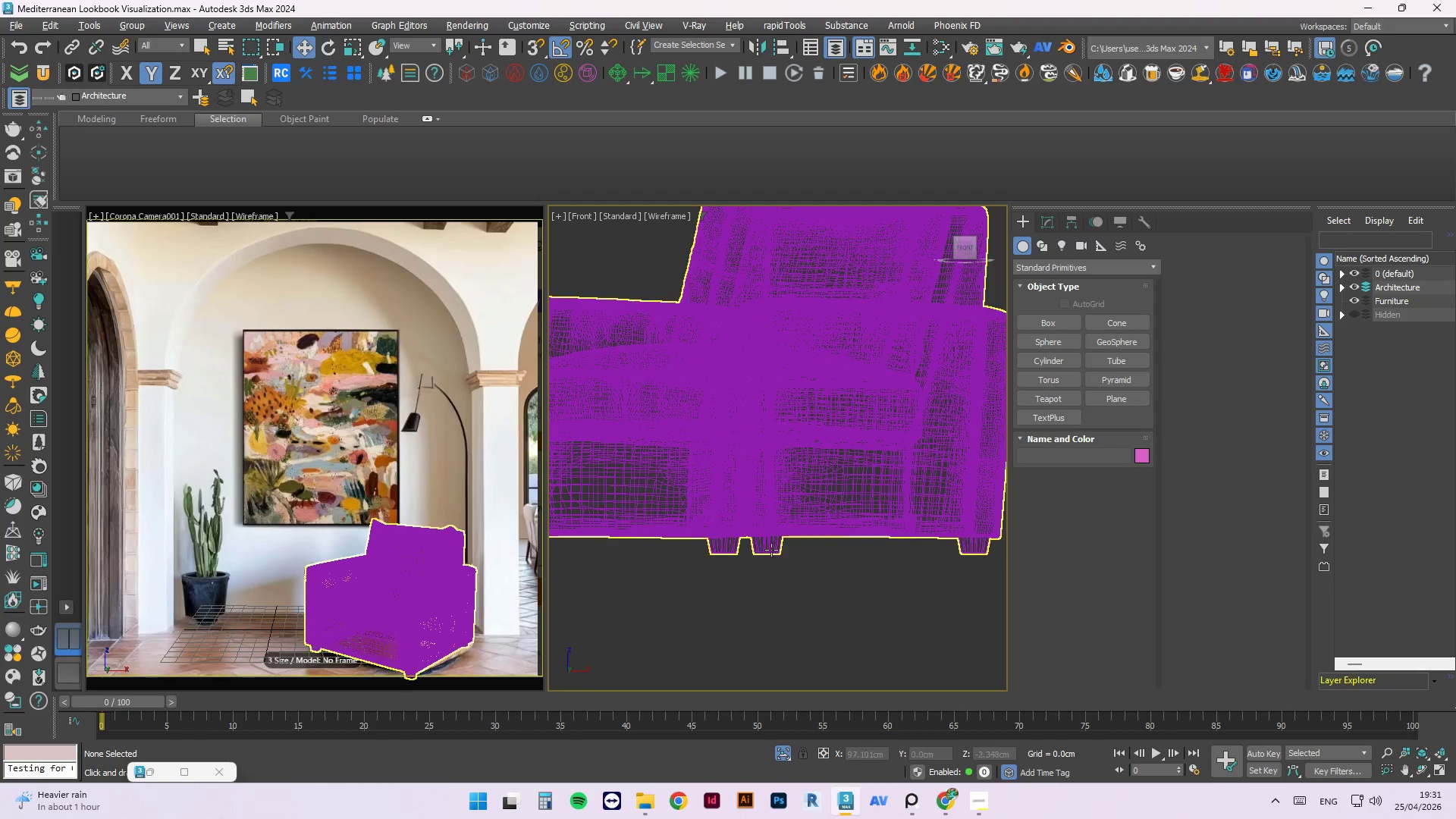 
left_click([767, 538])
 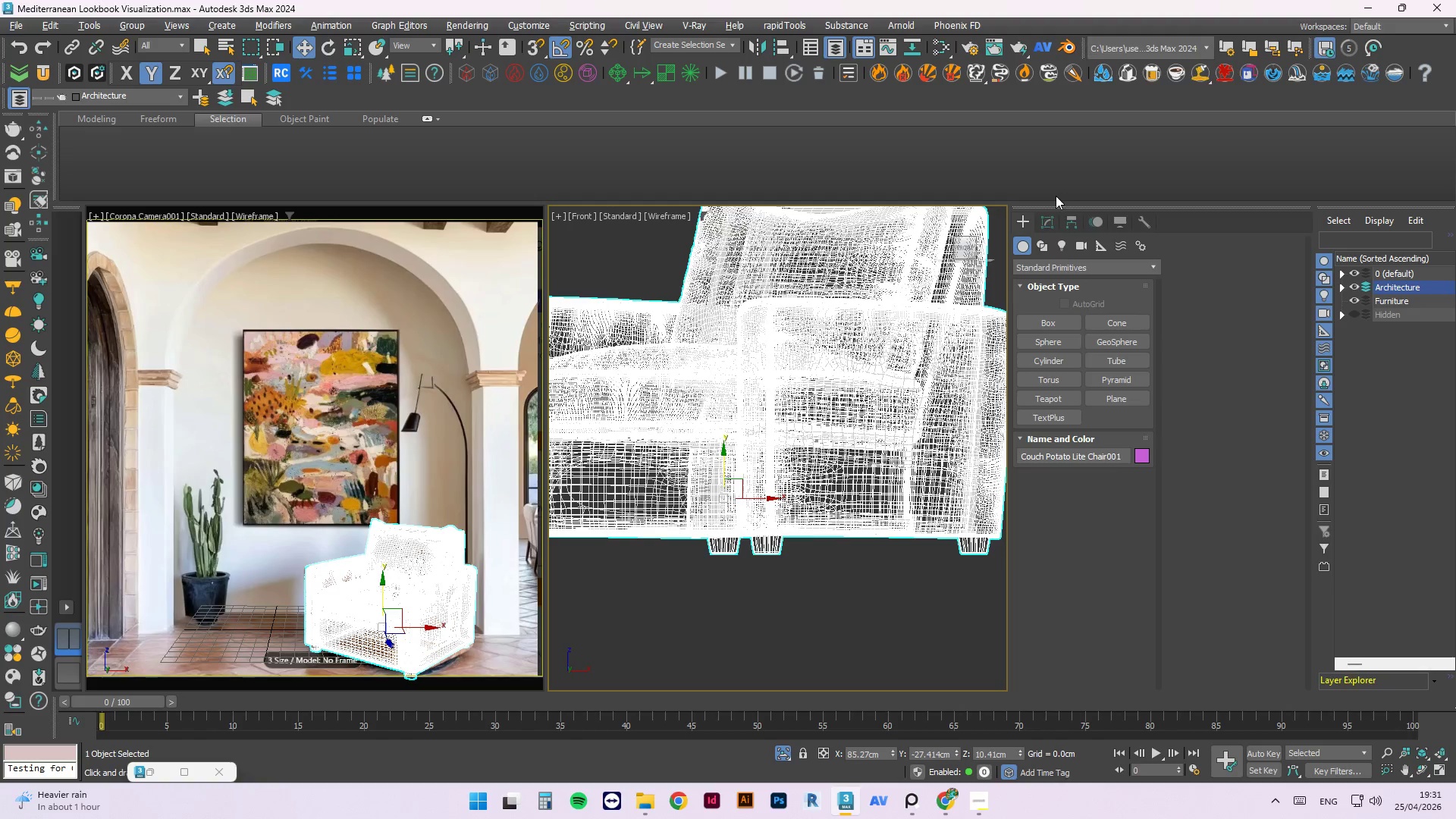 
left_click([1050, 216])
 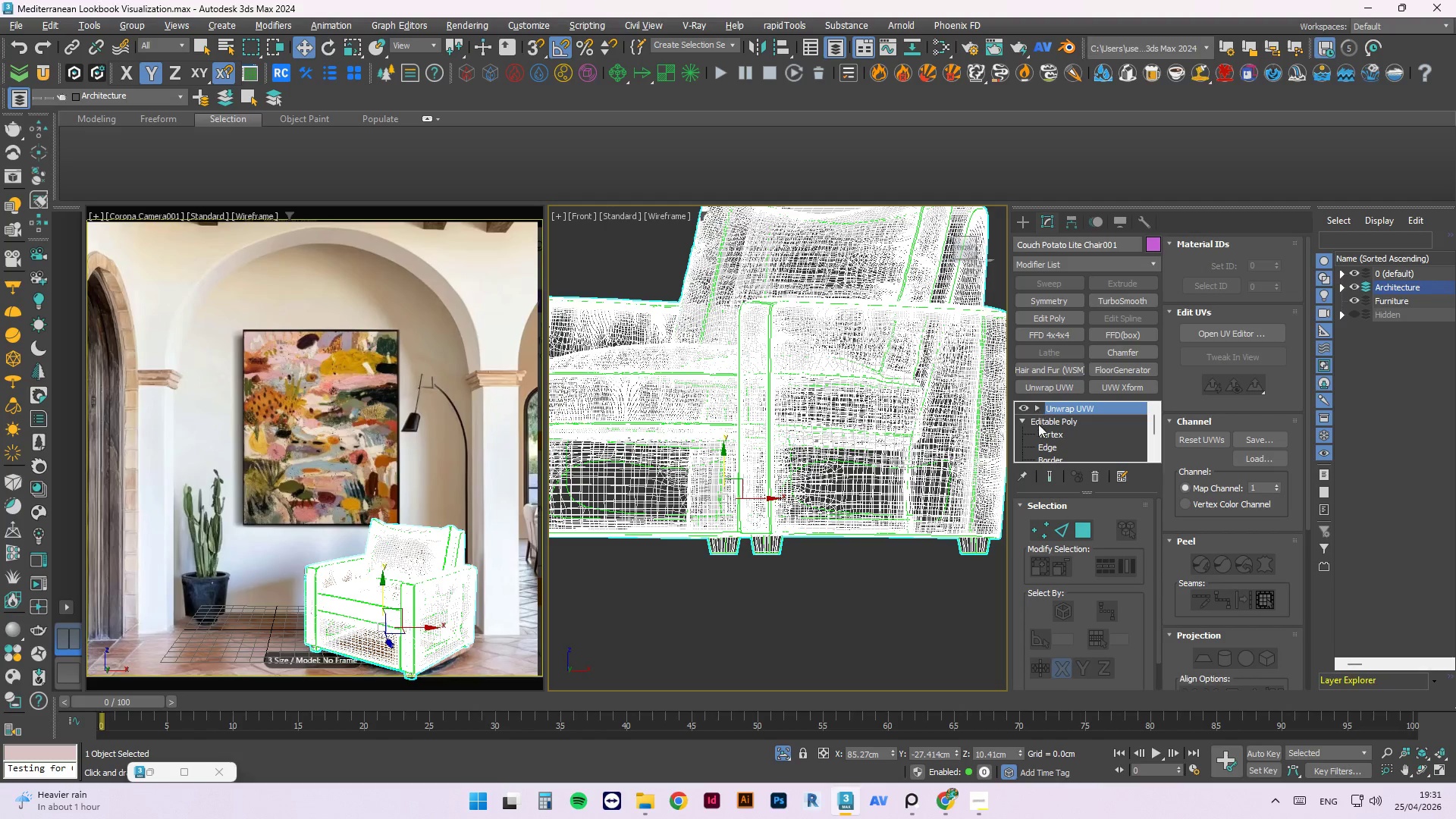 
left_click([1047, 438])
 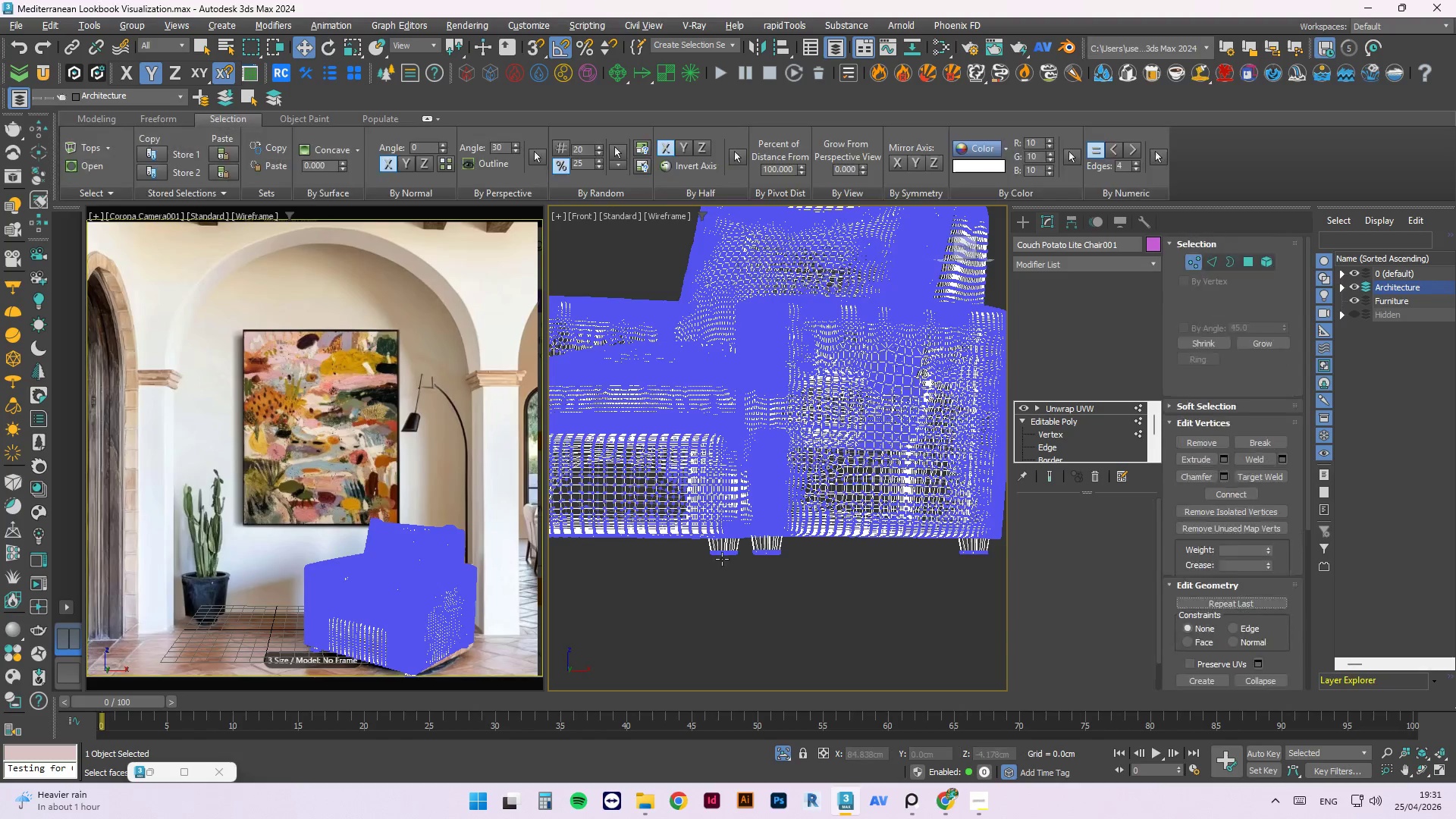 
left_click_drag(start_coordinate=[777, 550], to_coordinate=[635, 507])
 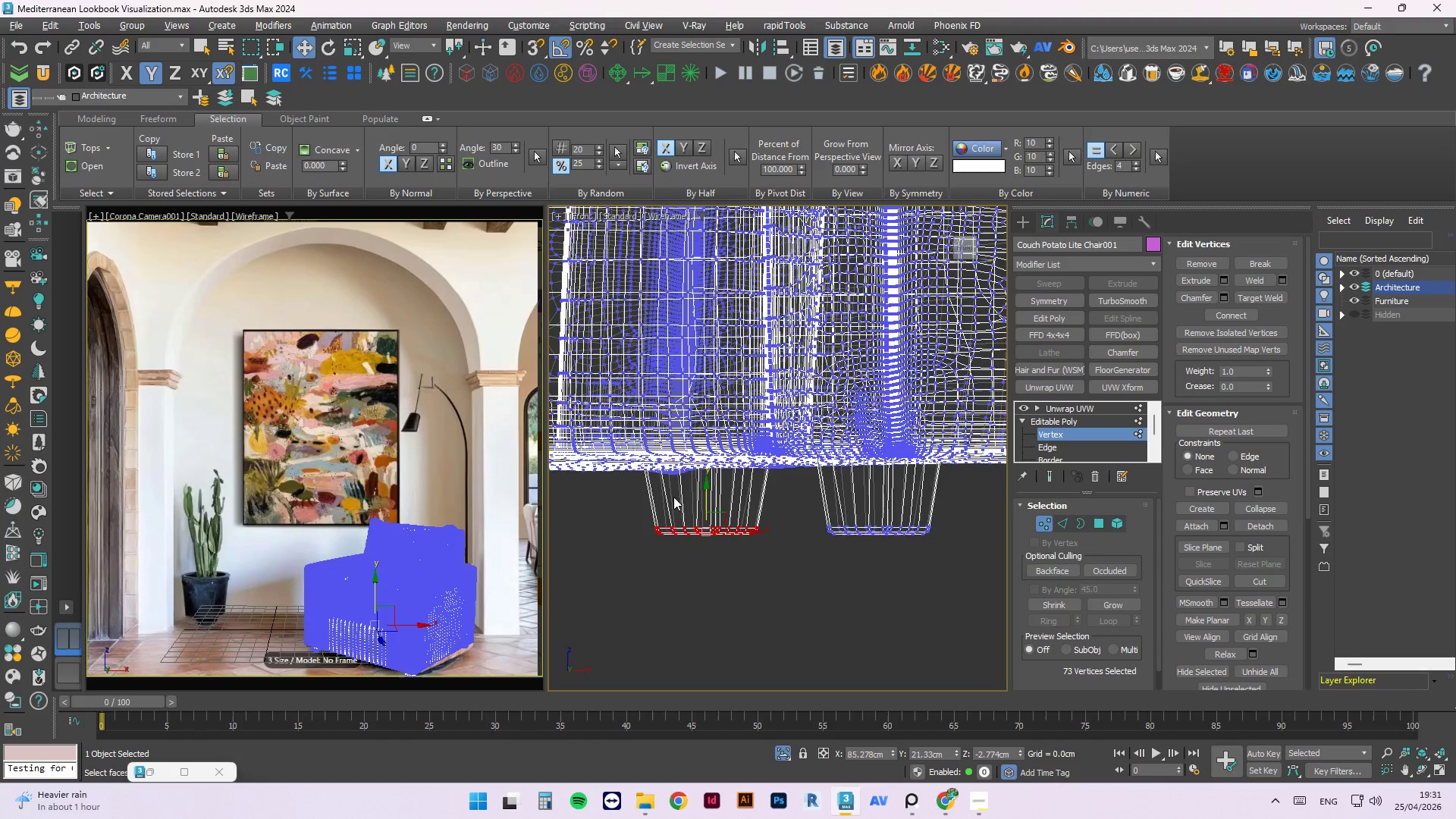 
scroll: coordinate [744, 569], scroll_direction: up, amount: 4.0
 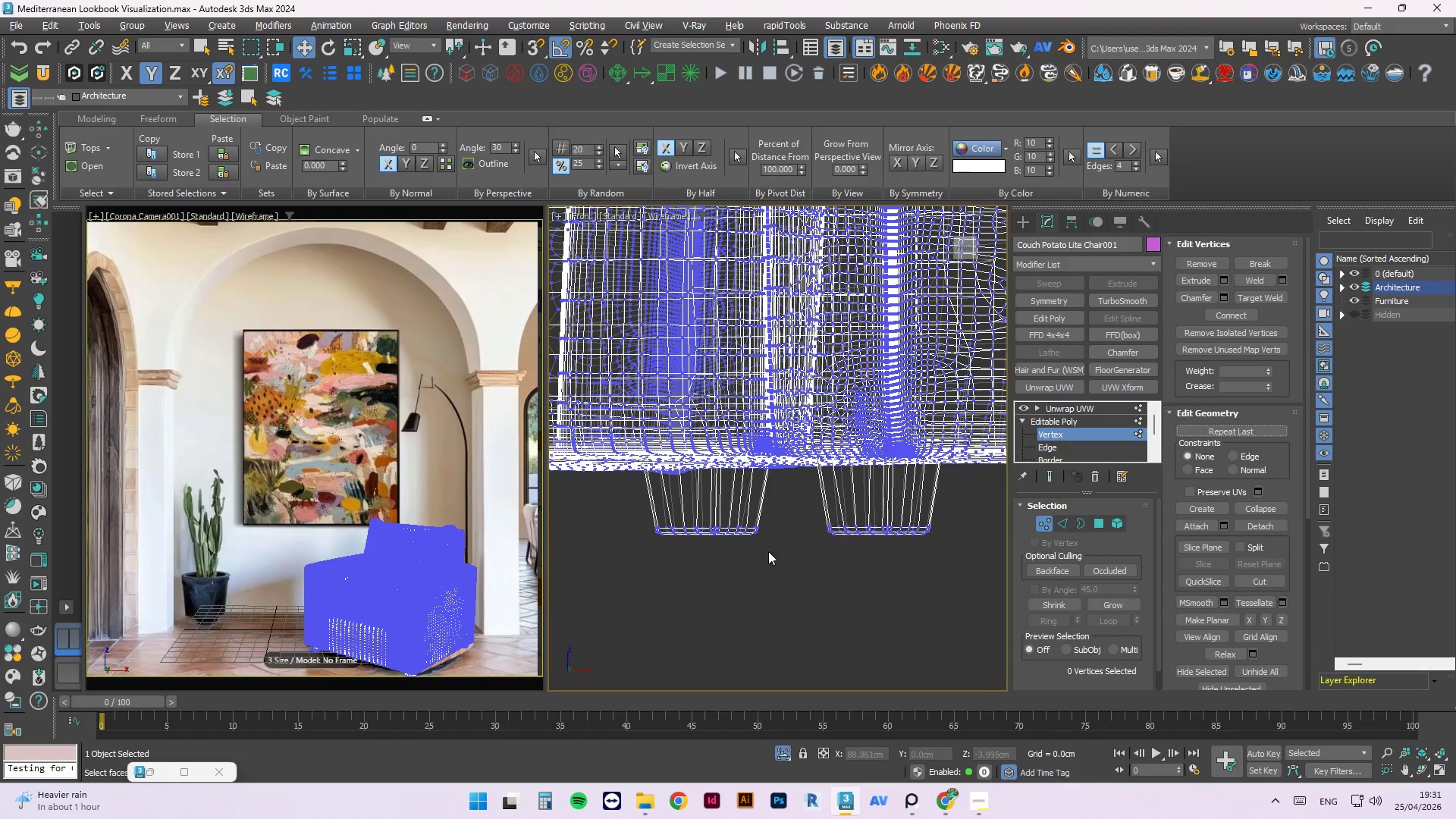 
hold_key(key=ControlLeft, duration=0.77)
 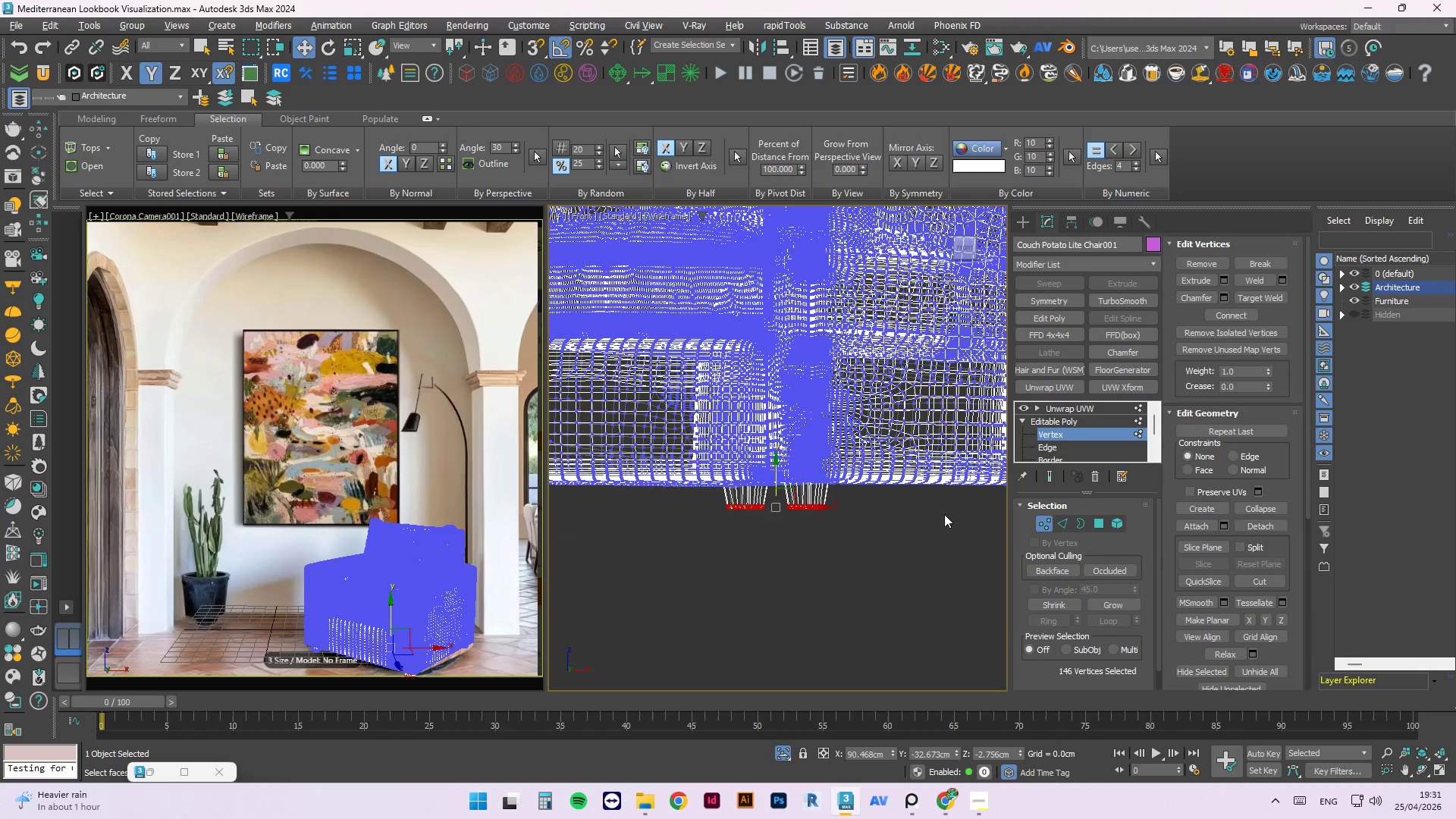 
scroll: coordinate [701, 497], scroll_direction: down, amount: 1.0
 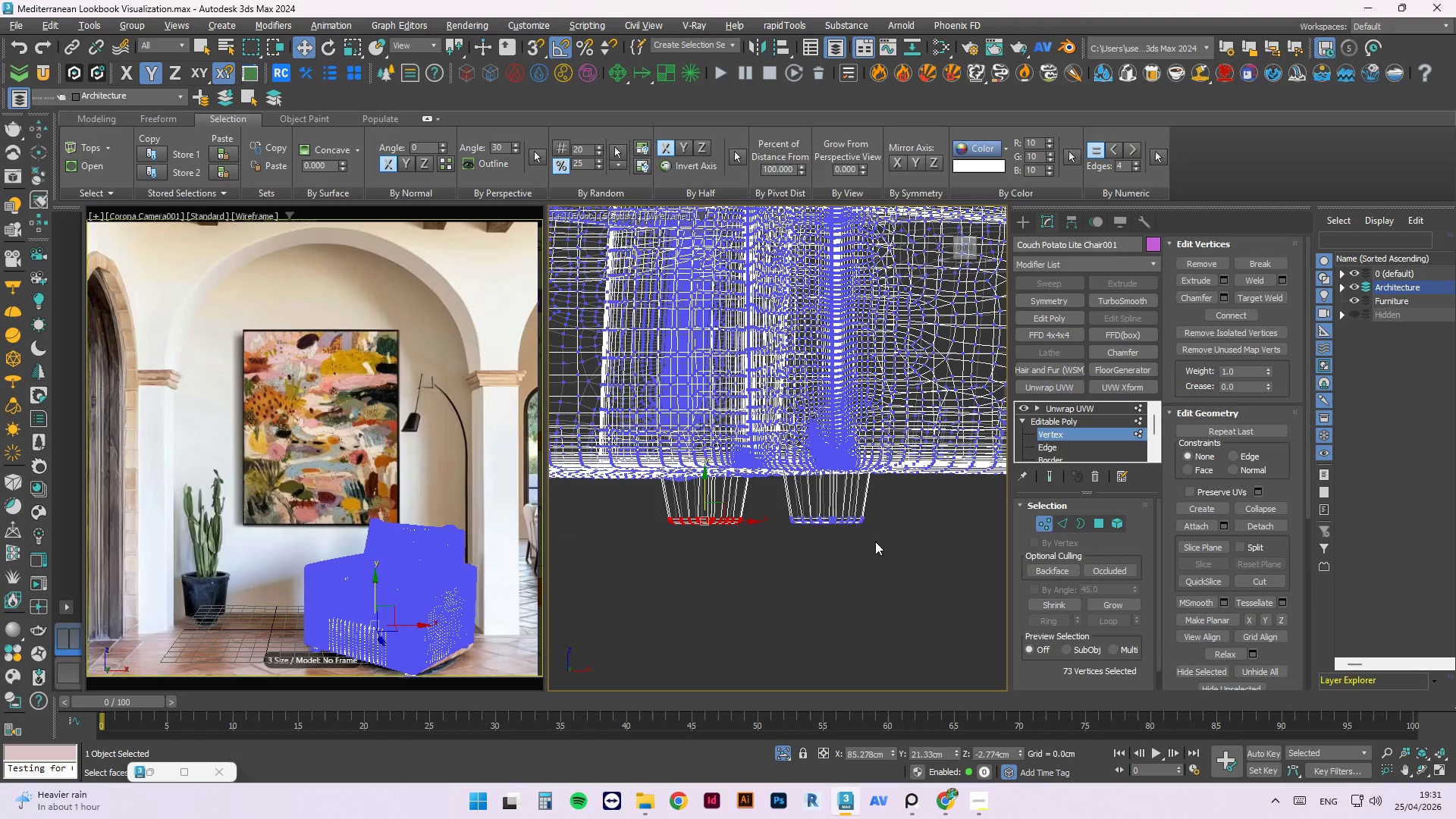 
left_click_drag(start_coordinate=[886, 542], to_coordinate=[783, 497])
 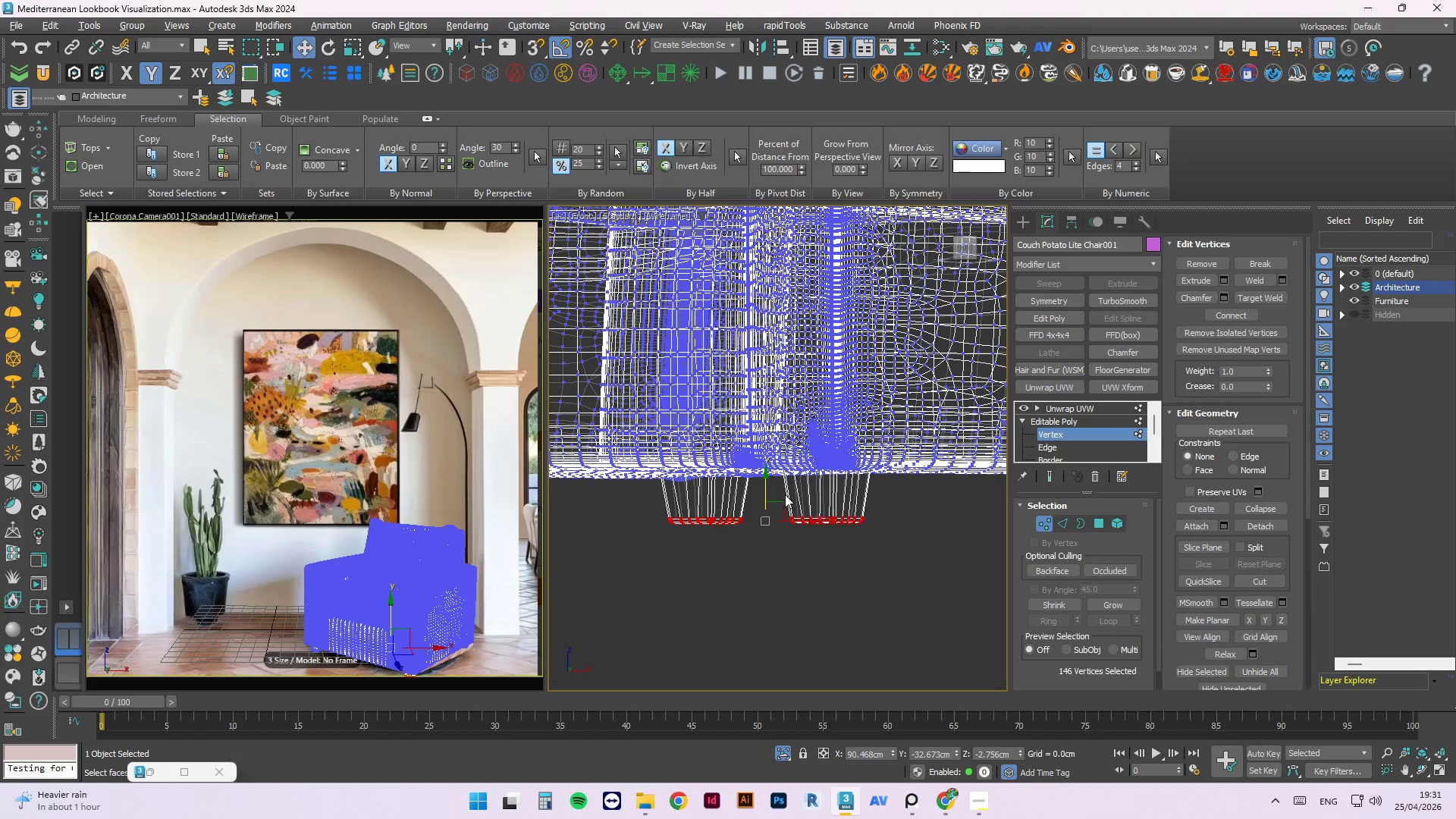 
scroll: coordinate [792, 508], scroll_direction: down, amount: 4.0
 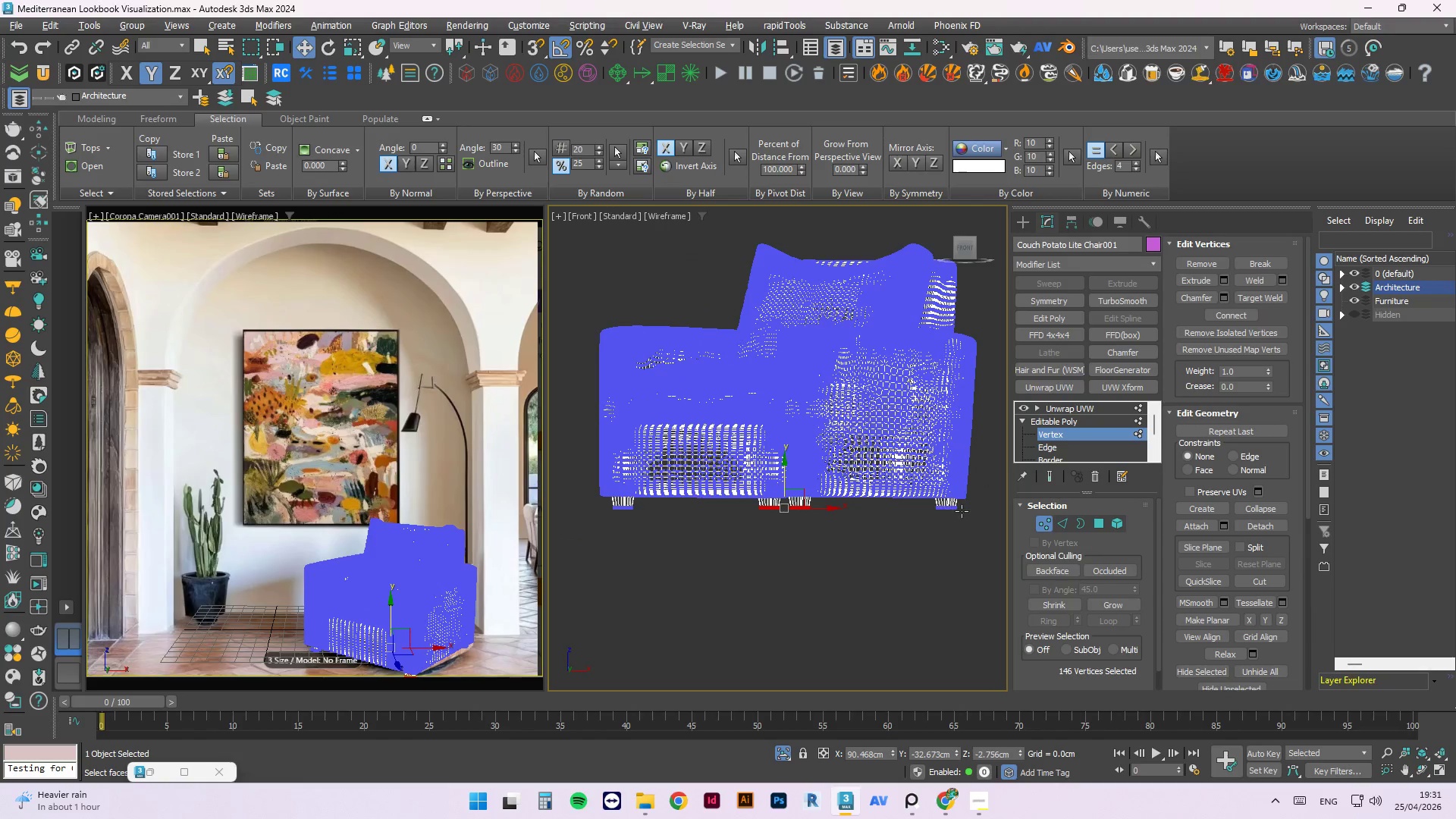 
hold_key(key=ControlLeft, duration=0.31)
 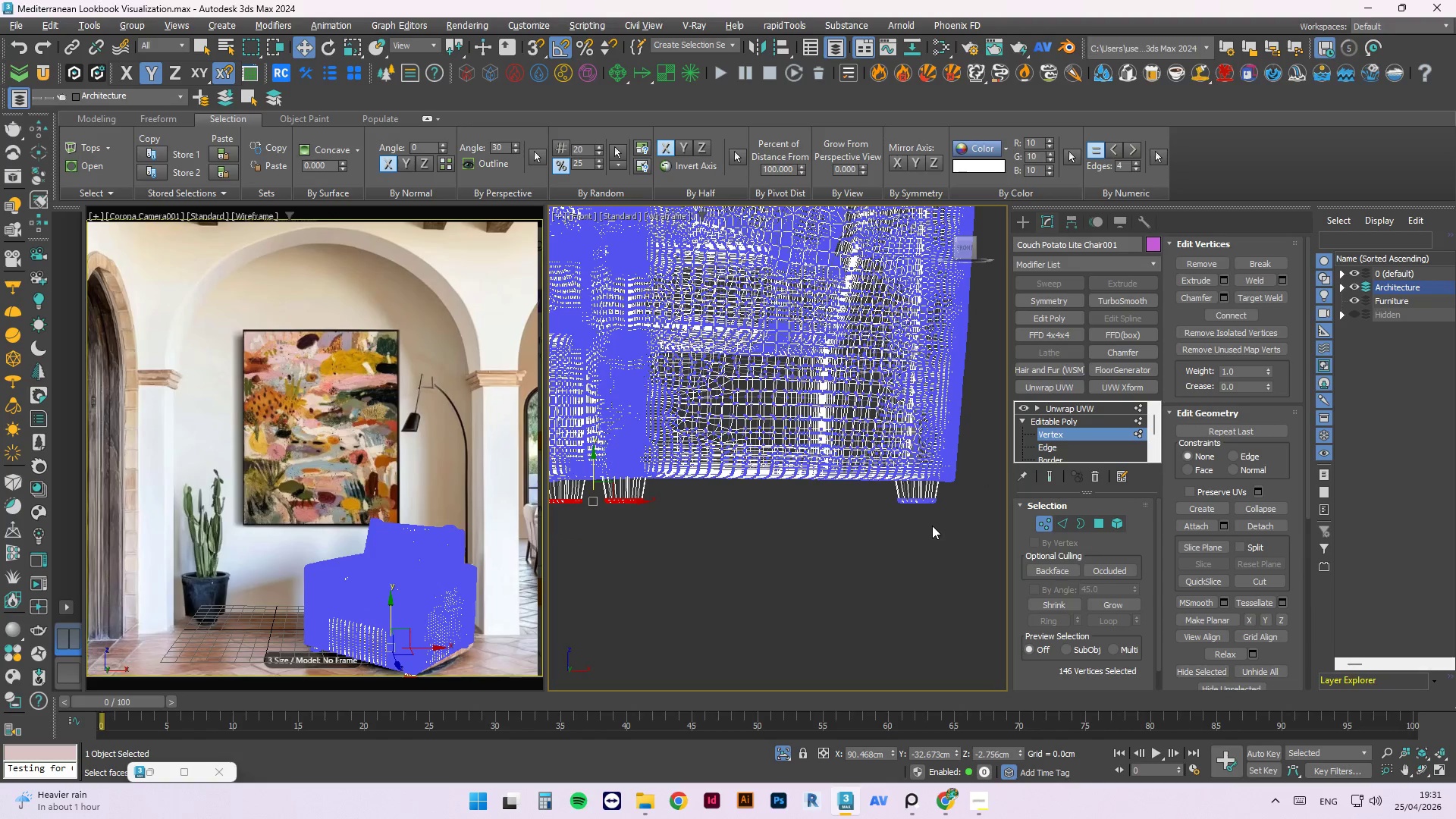 
scroll: coordinate [975, 515], scroll_direction: up, amount: 2.0
 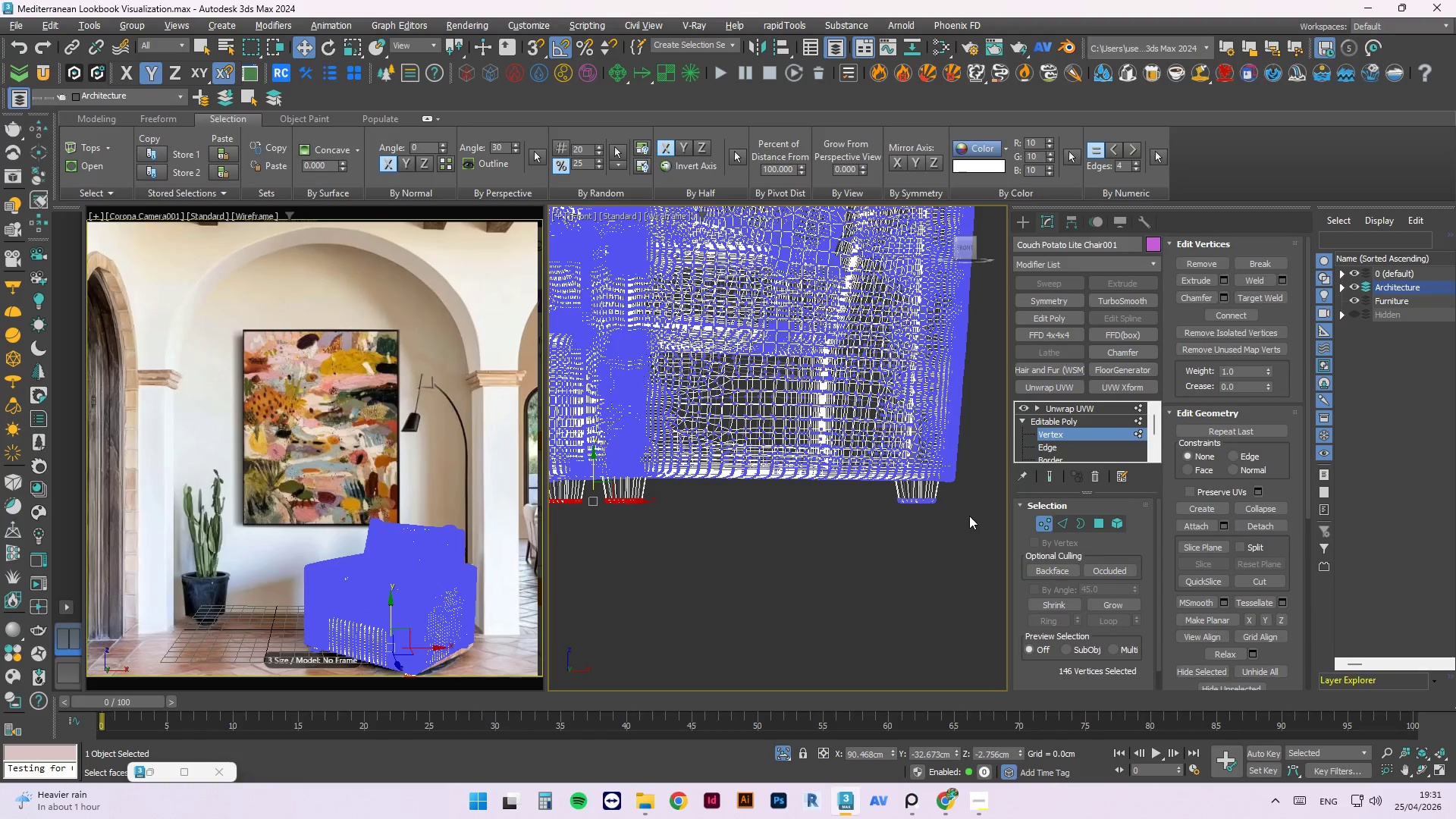 
hold_key(key=ControlLeft, duration=0.52)
left_click_drag(start_coordinate=[947, 513], to_coordinate=[881, 486])
 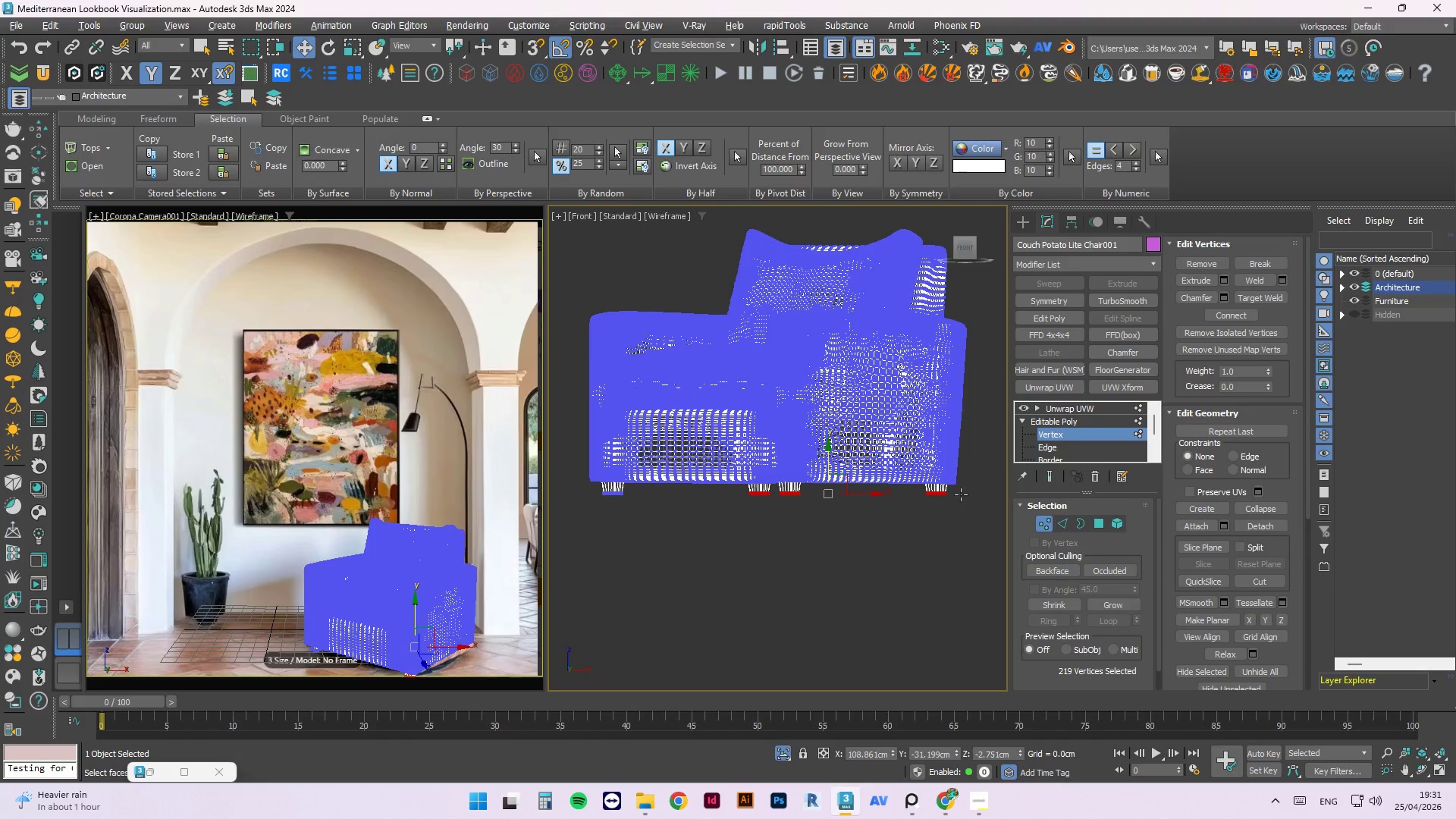 
scroll: coordinate [956, 487], scroll_direction: down, amount: 2.0
 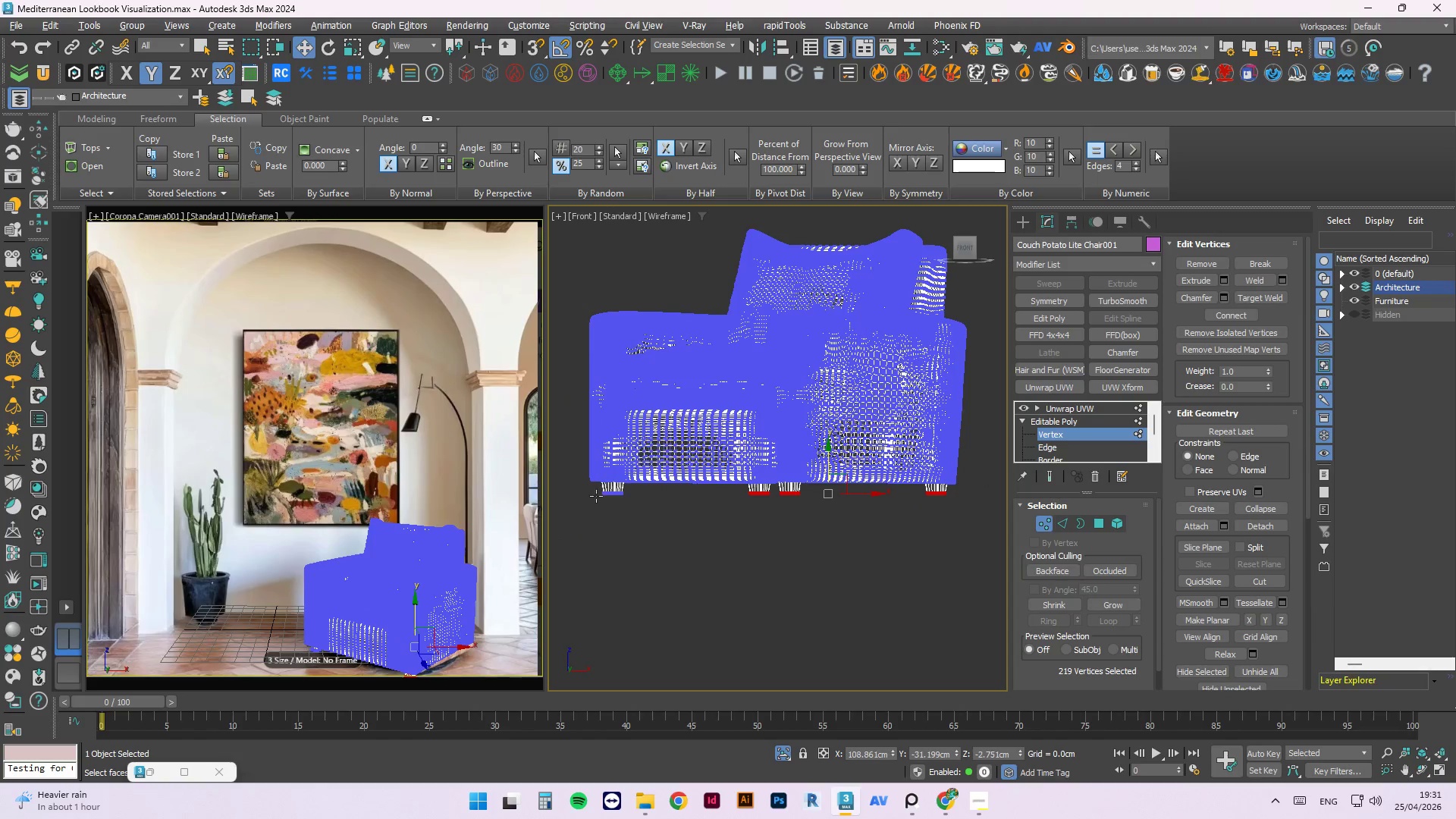 
hold_key(key=ControlLeft, duration=0.92)
 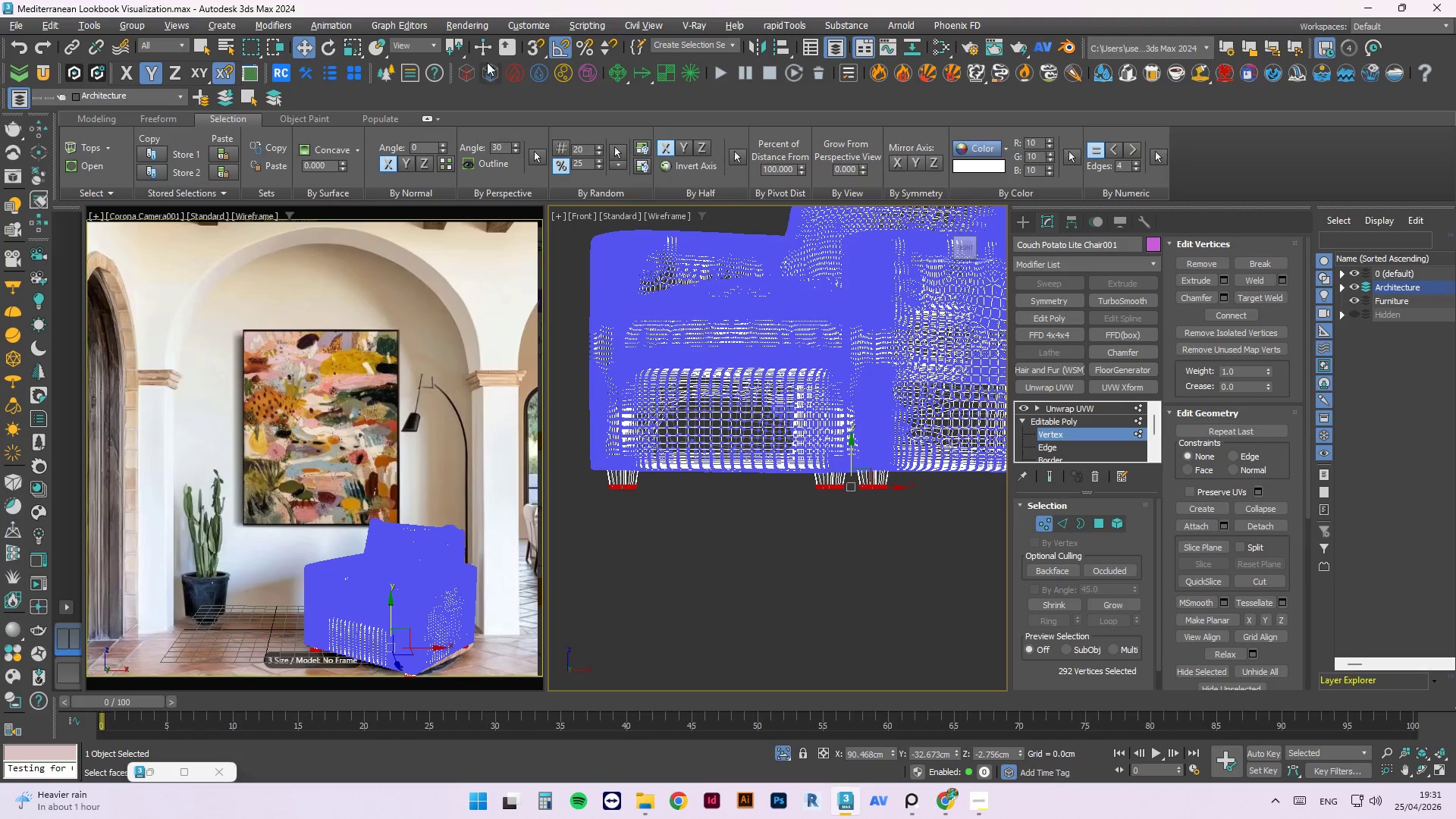 
scroll: coordinate [588, 509], scroll_direction: up, amount: 1.0
 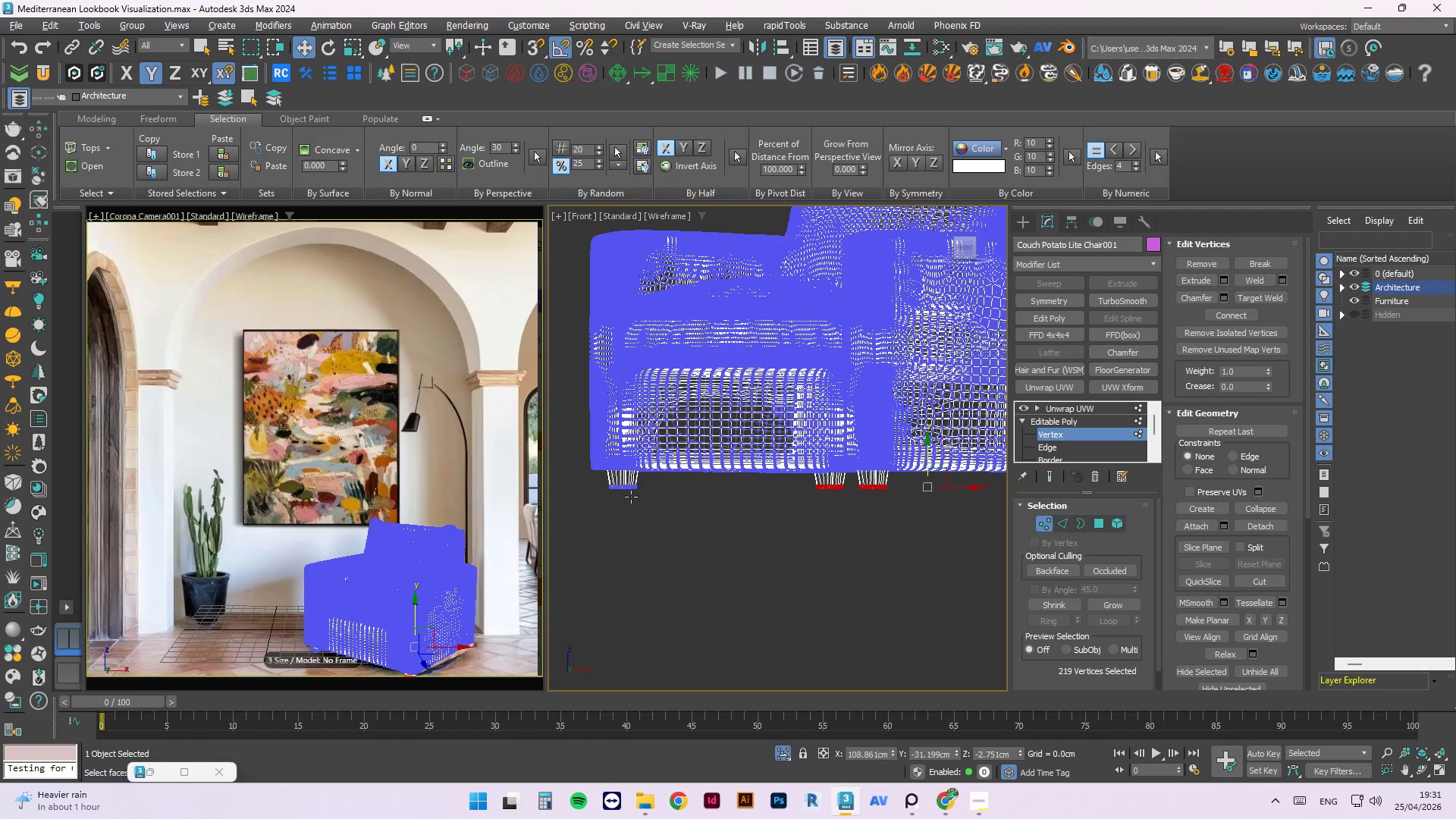 
left_click_drag(start_coordinate=[645, 500], to_coordinate=[607, 480])
 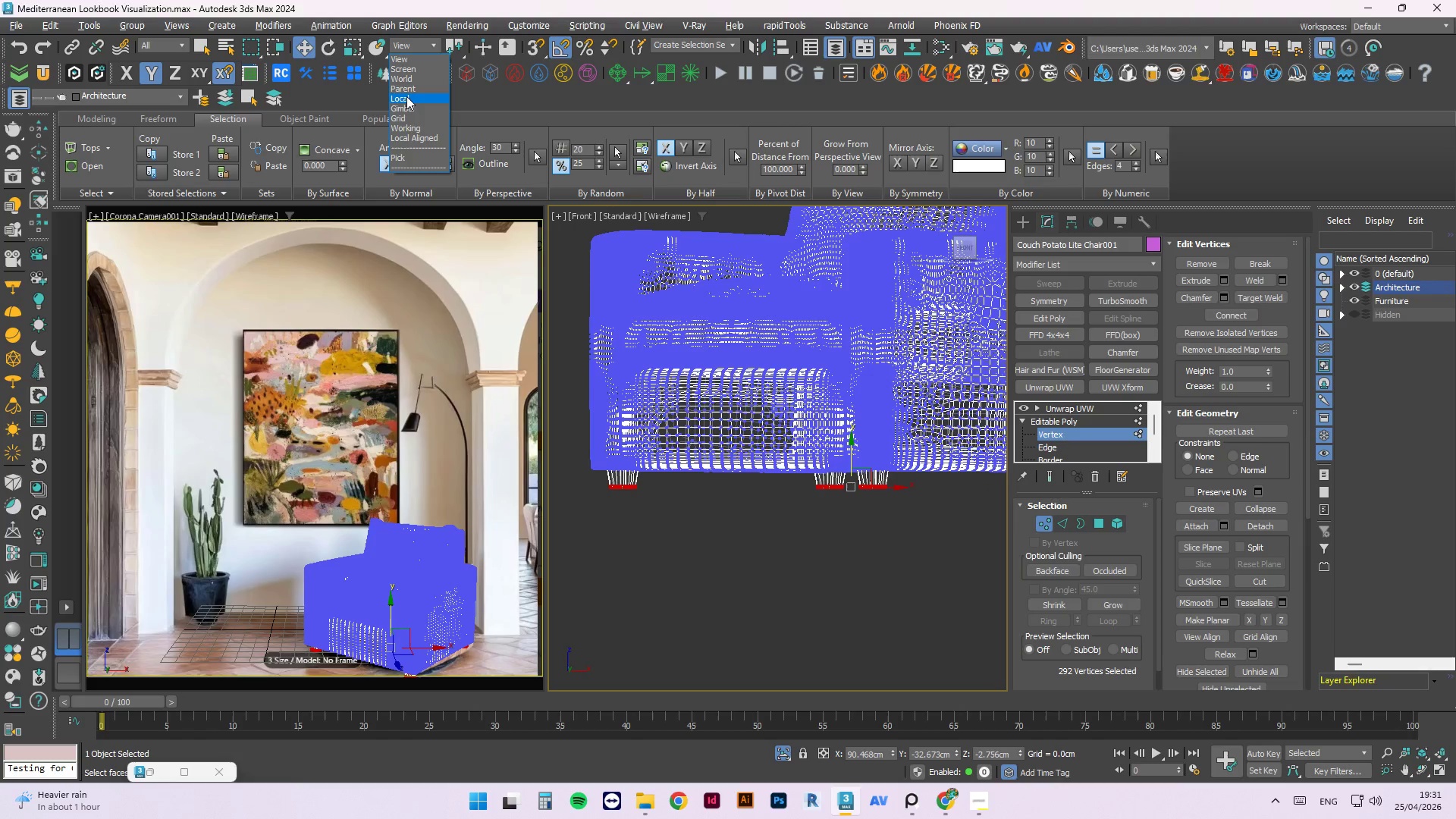 
left_click([412, 138])
 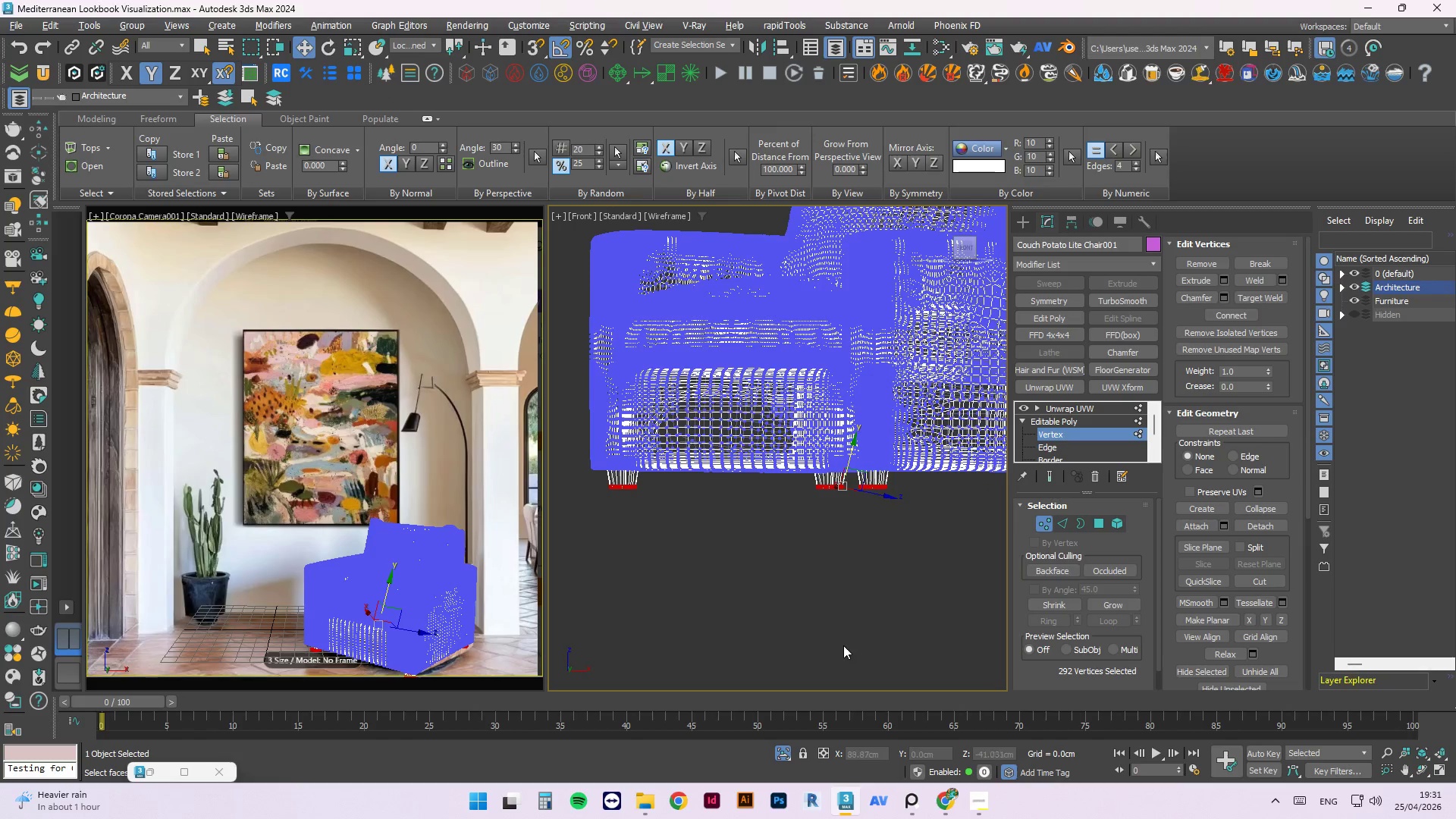 
key(R)
 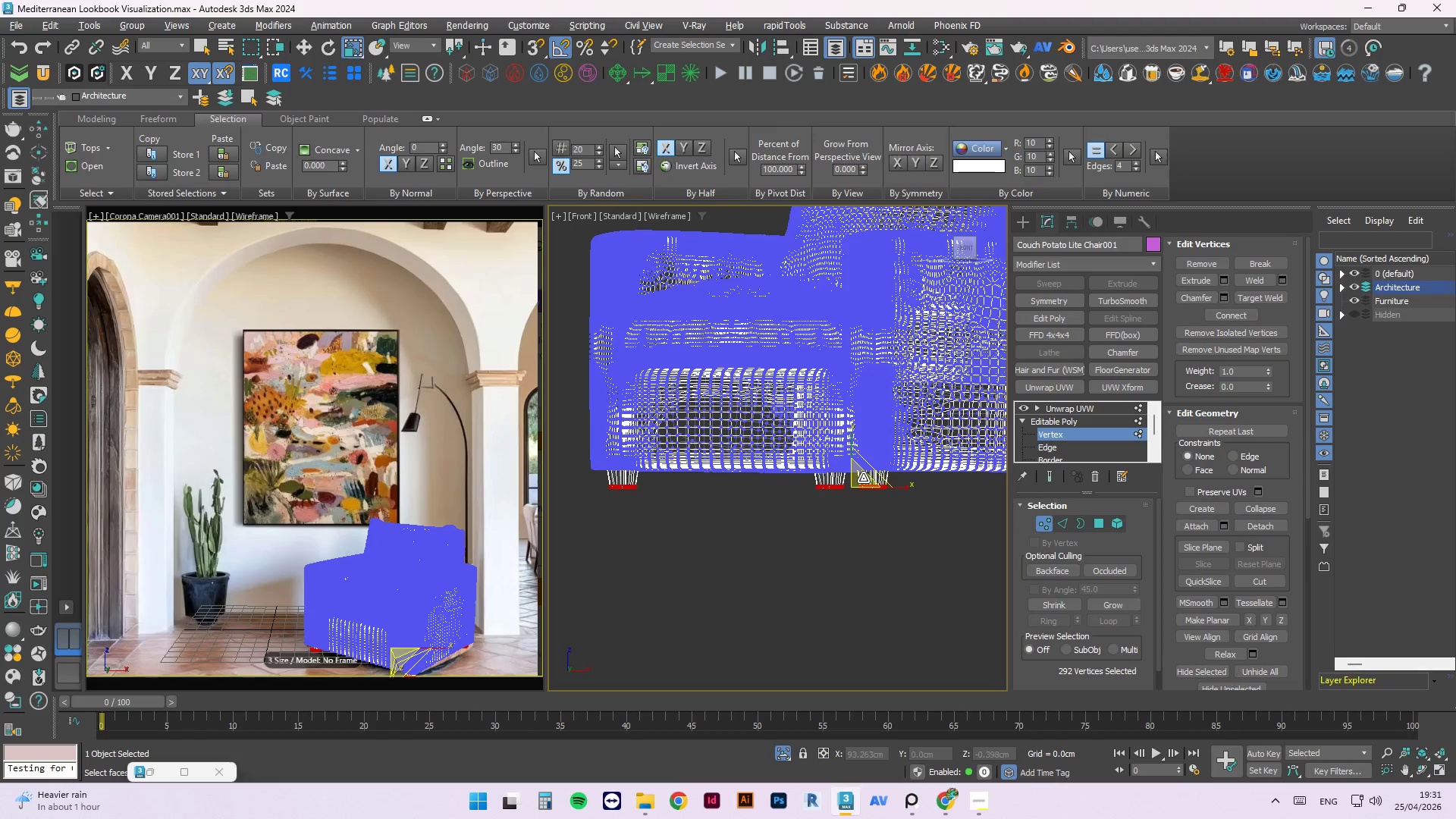 
left_click_drag(start_coordinate=[863, 478], to_coordinate=[849, 507])
 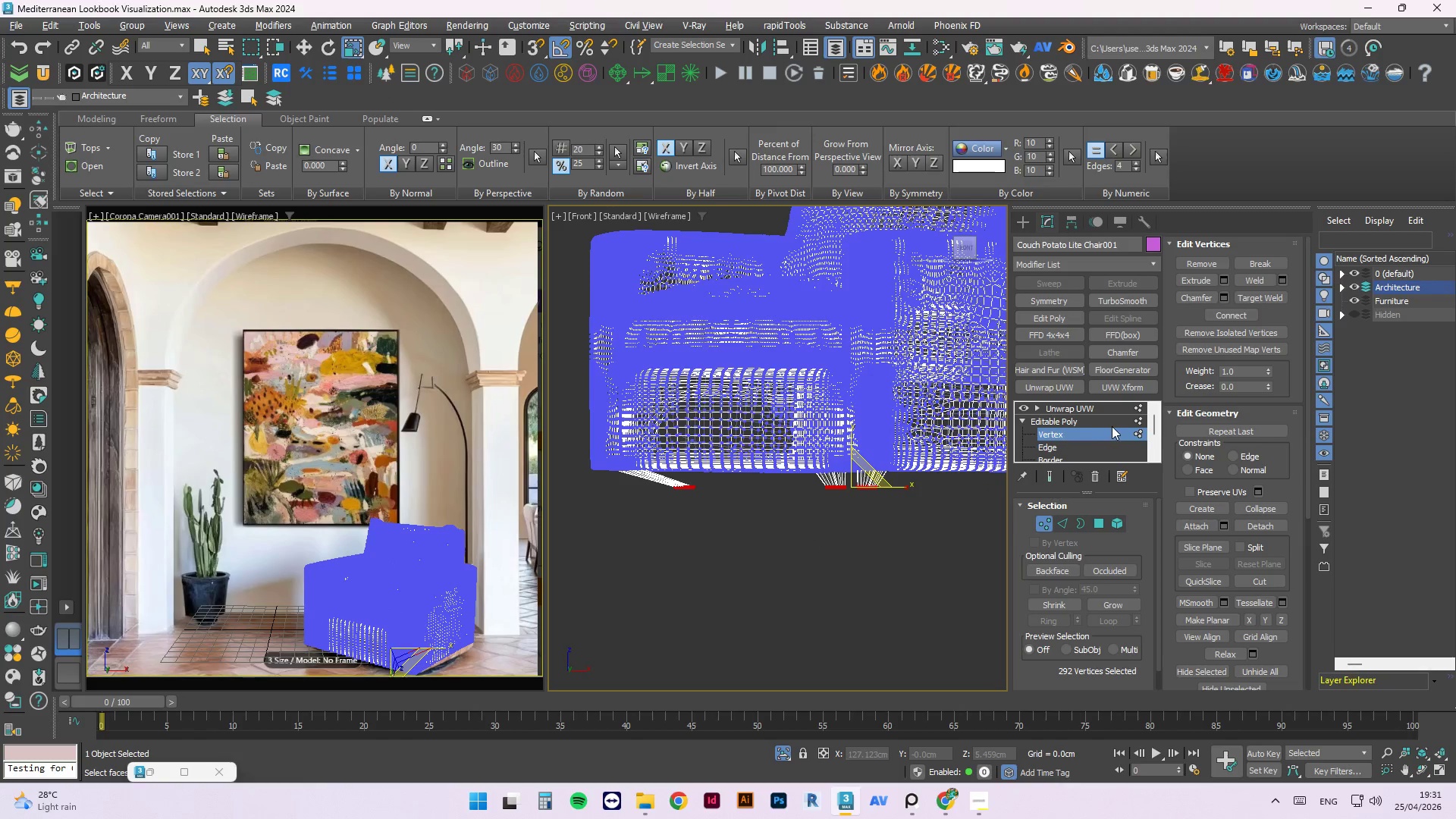 
hold_key(key=ControlLeft, duration=0.45)
 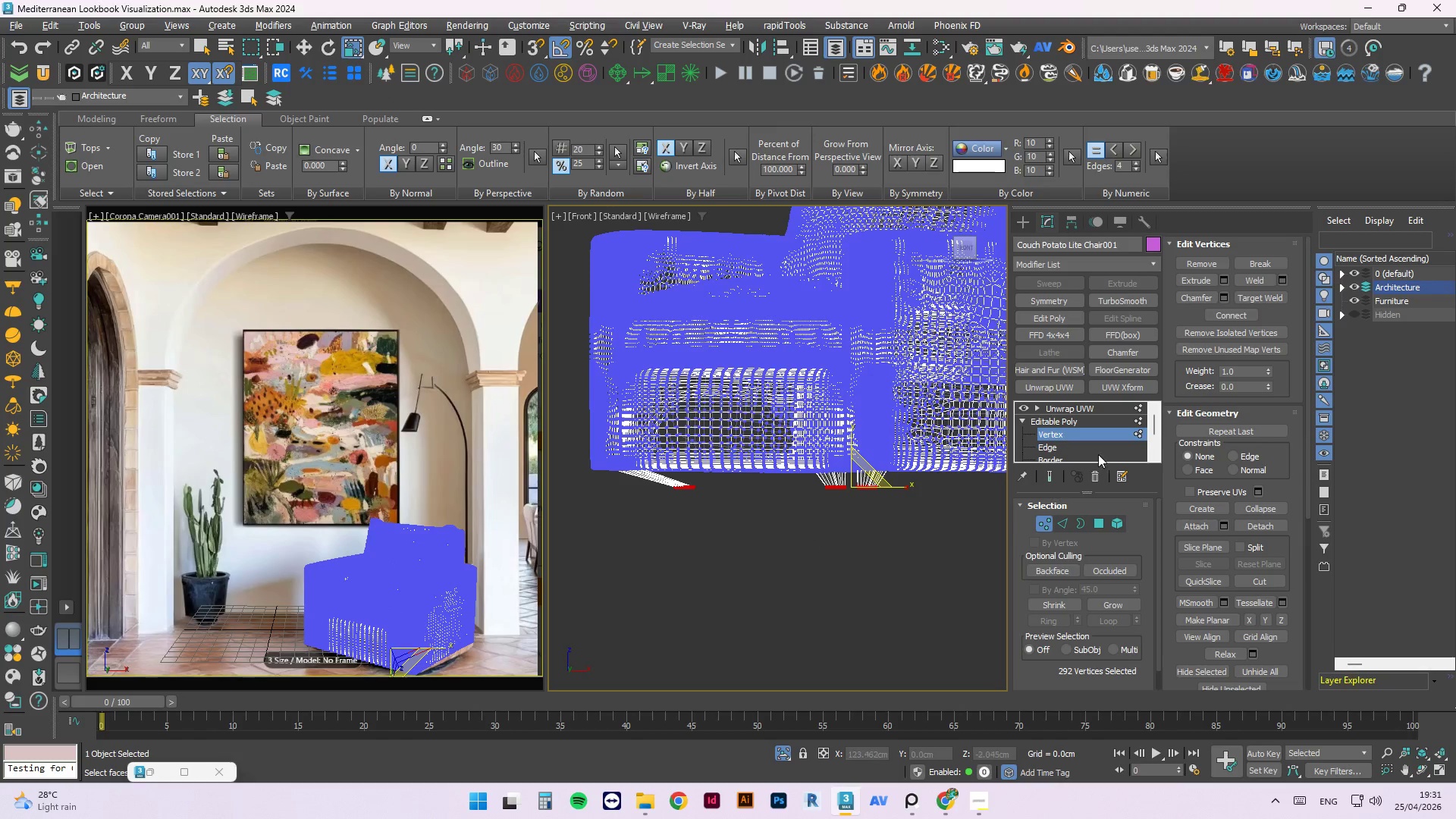 
key(Control+Shift+ShiftLeft)
 